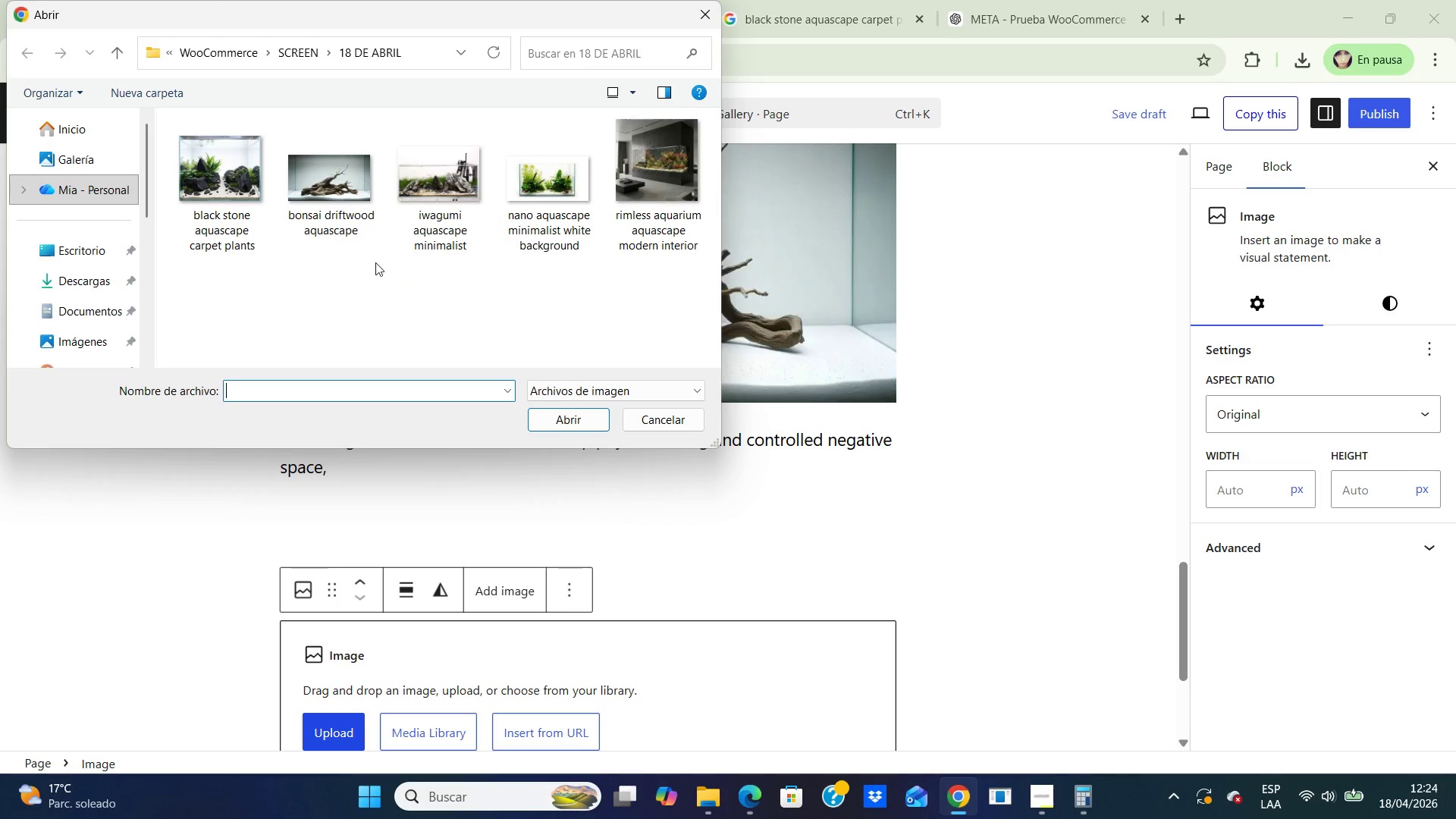 
left_click([206, 164])
 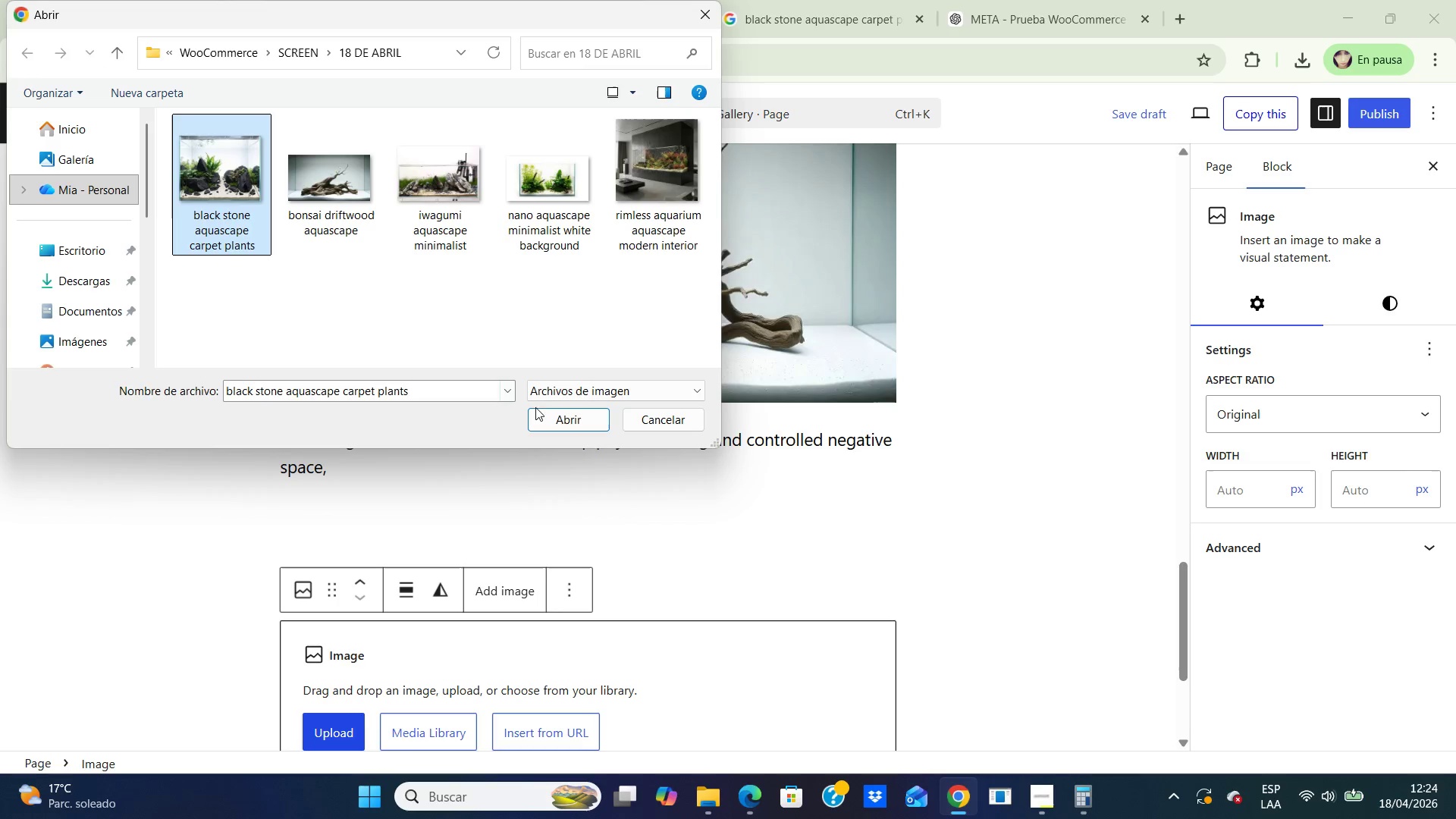 
left_click([551, 418])
 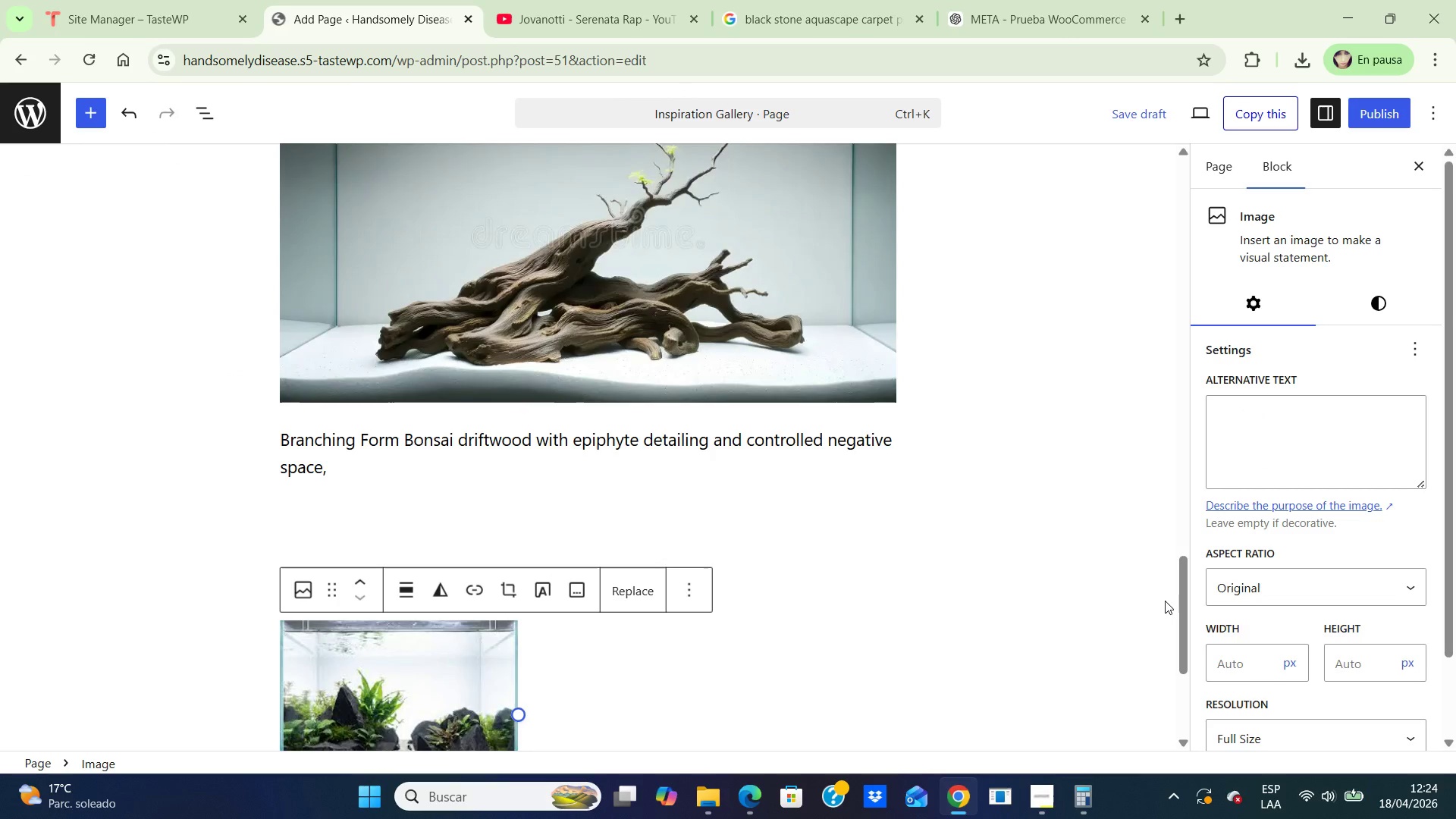 
left_click_drag(start_coordinate=[1190, 599], to_coordinate=[1195, 693])
 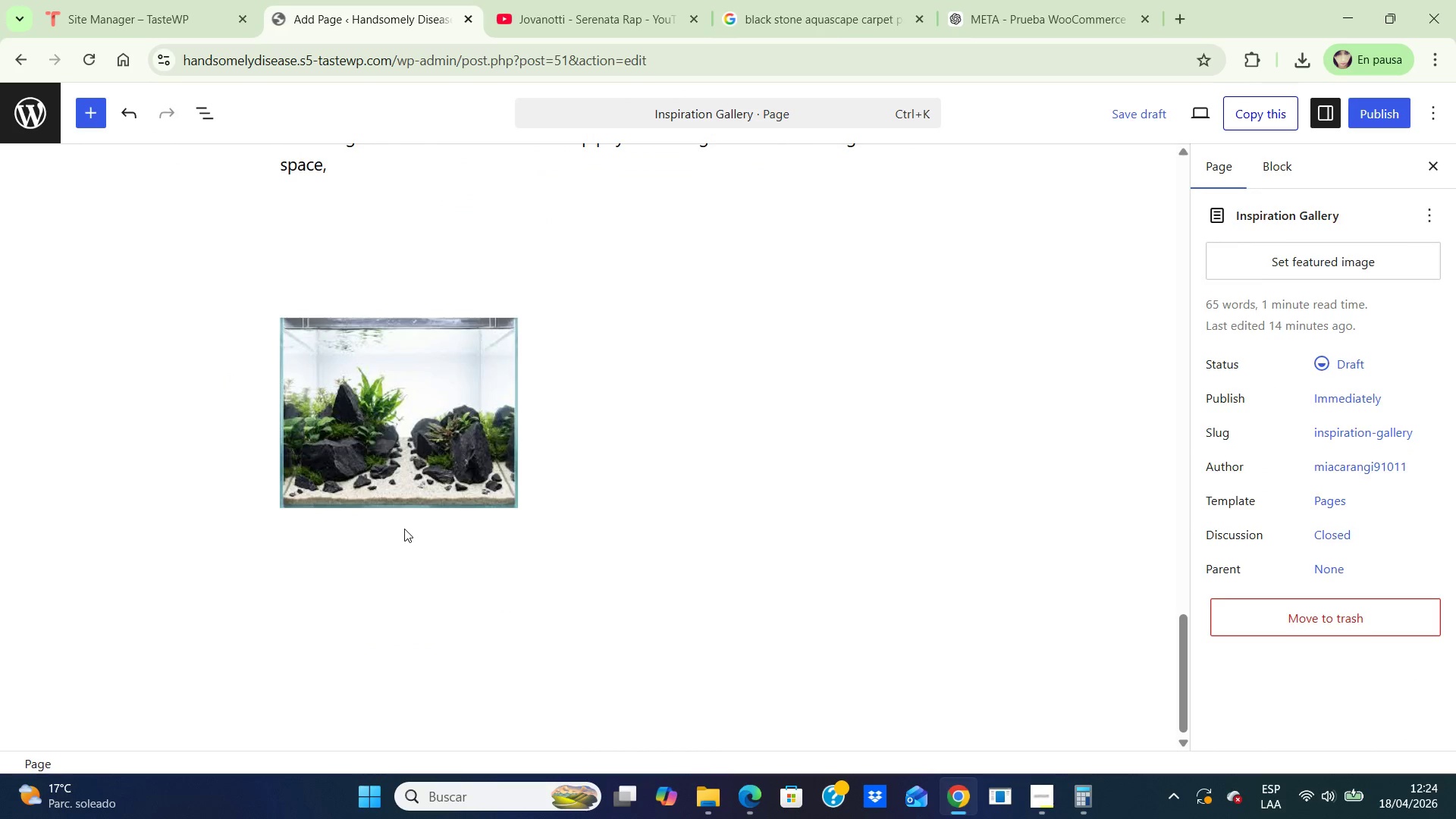 
left_click([404, 529])
 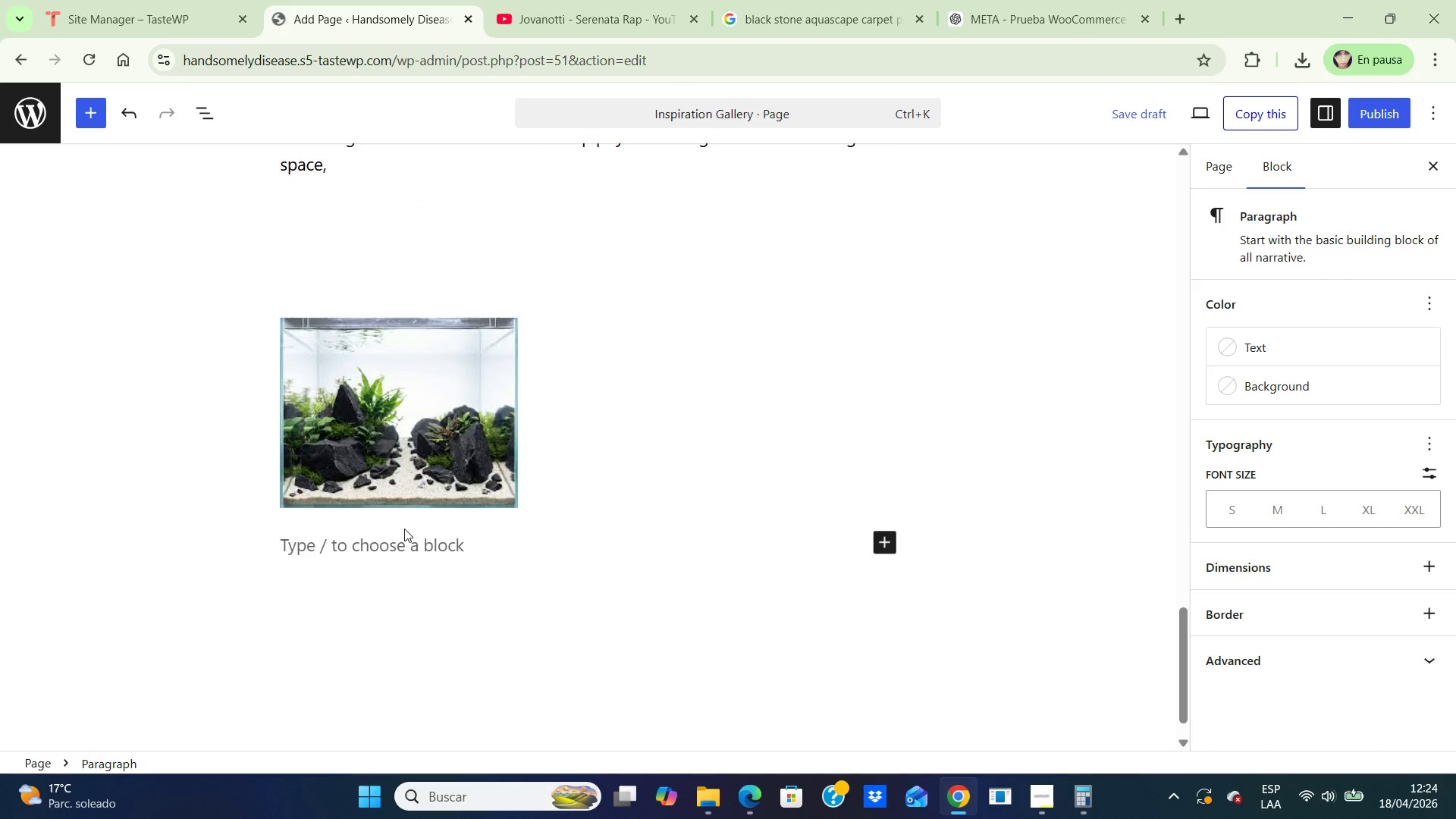 
type(Monochrome Current Basalt stone and carpet)
 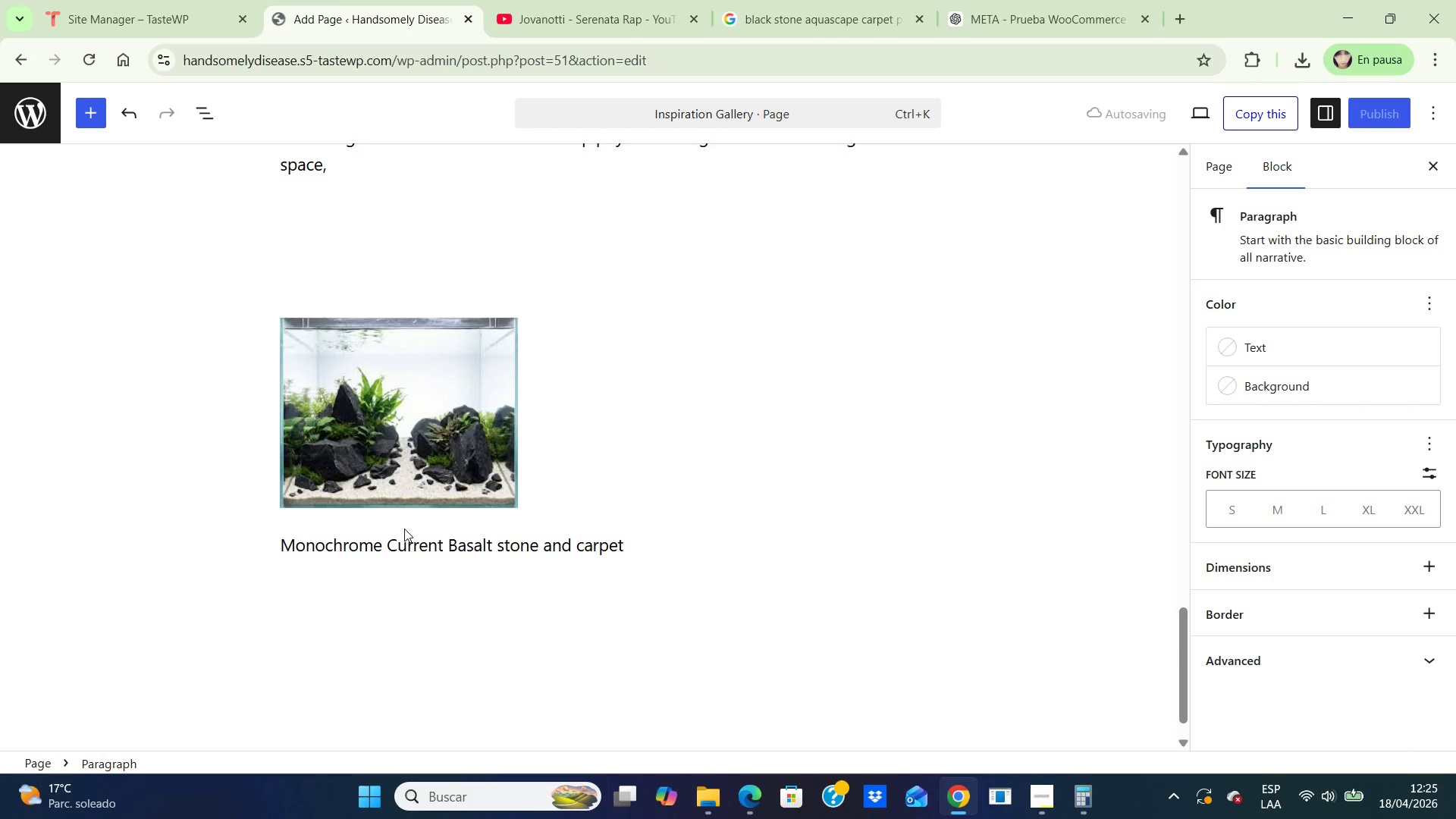 
type( o)
key(Backspace)
type(planting for high-contrast modern layout)
 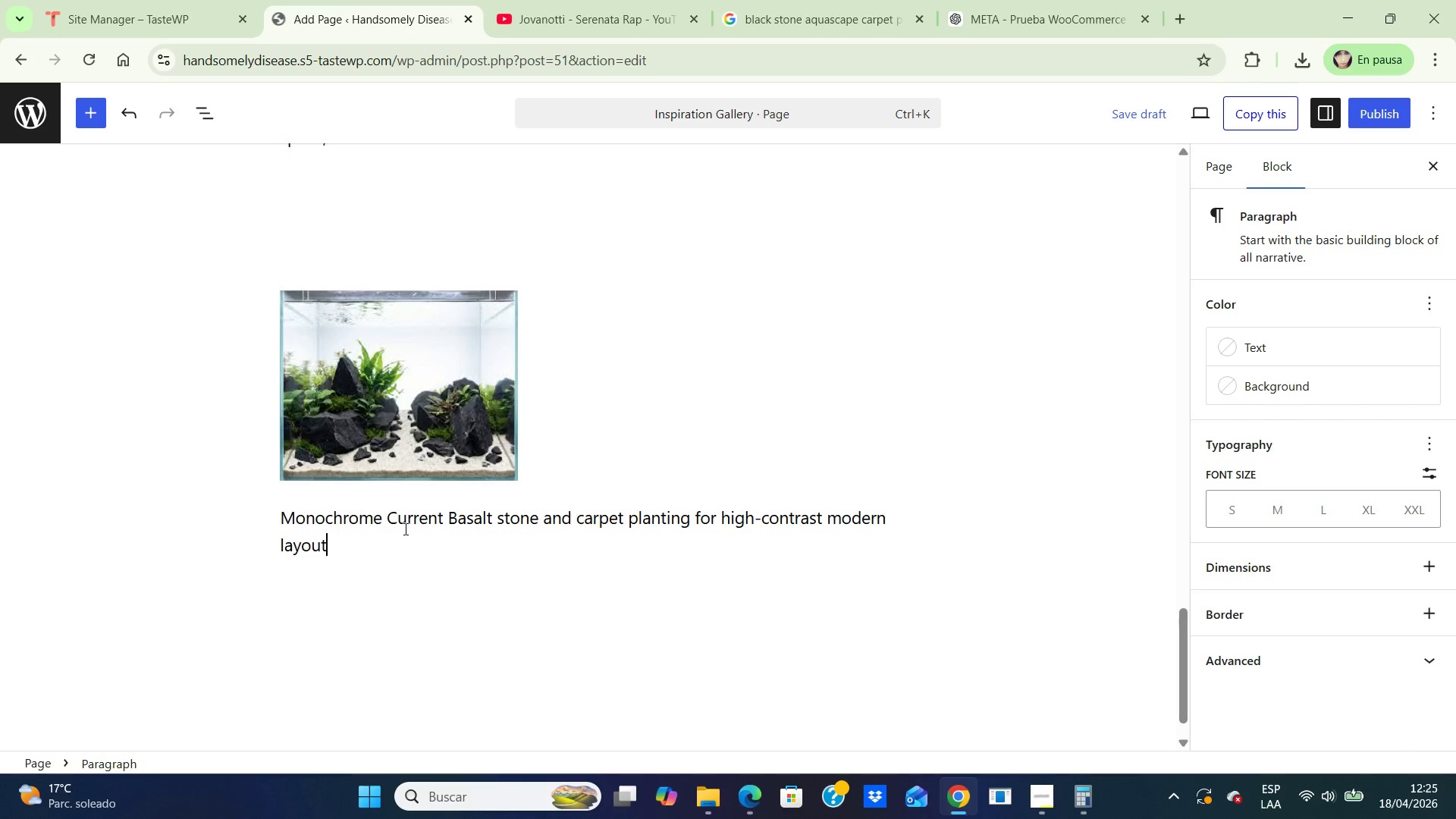 
wait(12.55)
 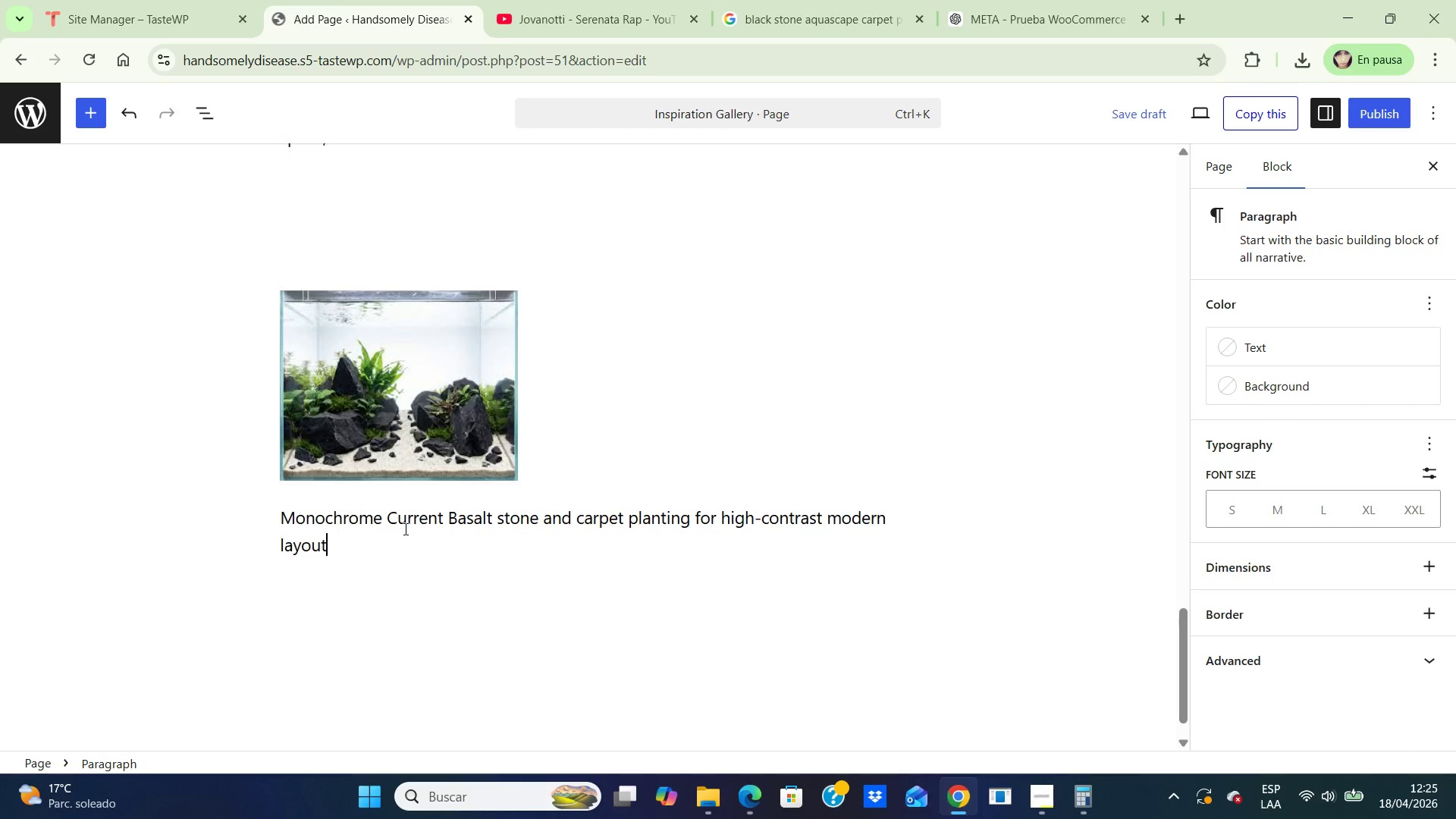 
left_click([366, 563])
 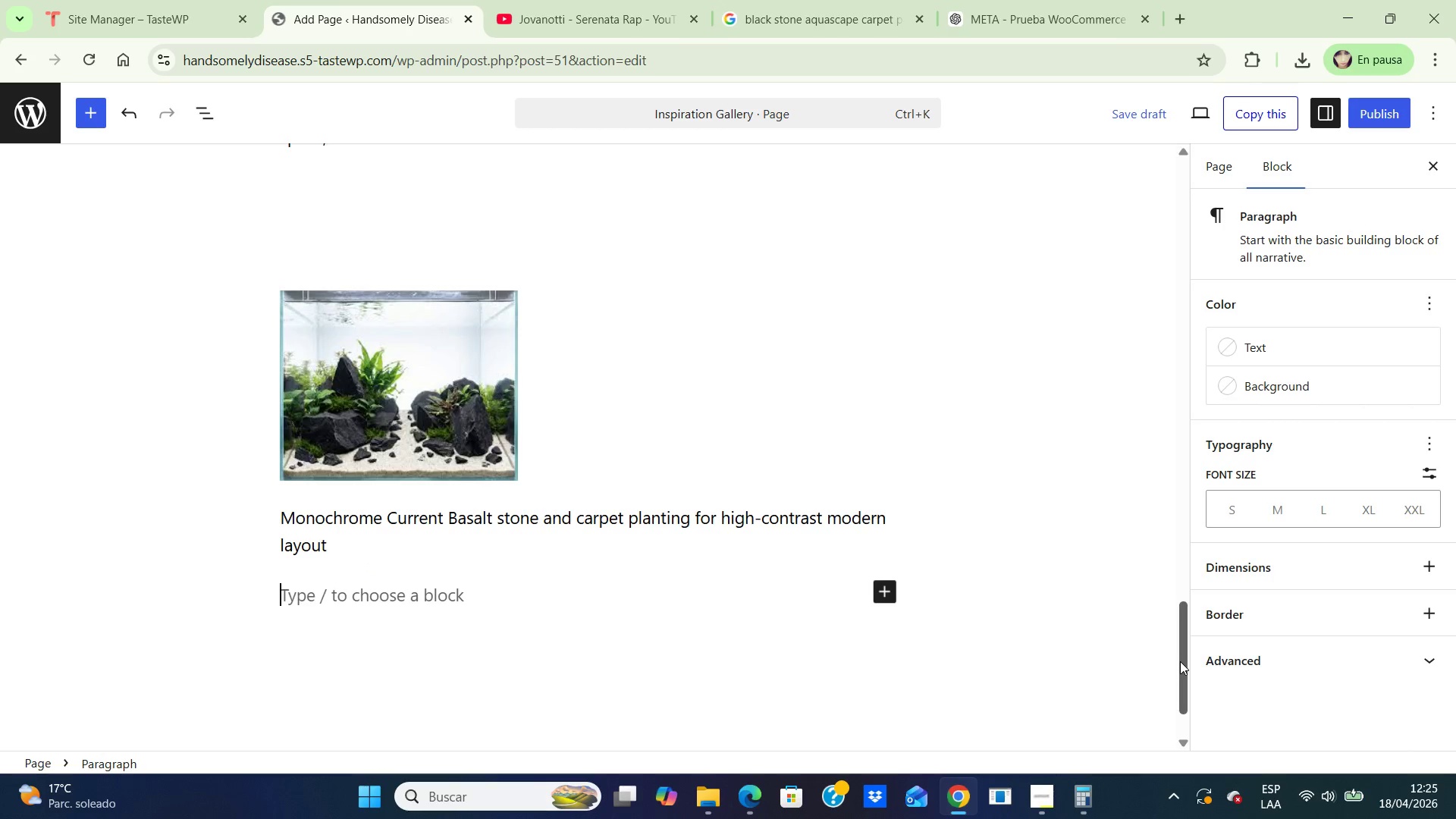 
wait(5.84)
 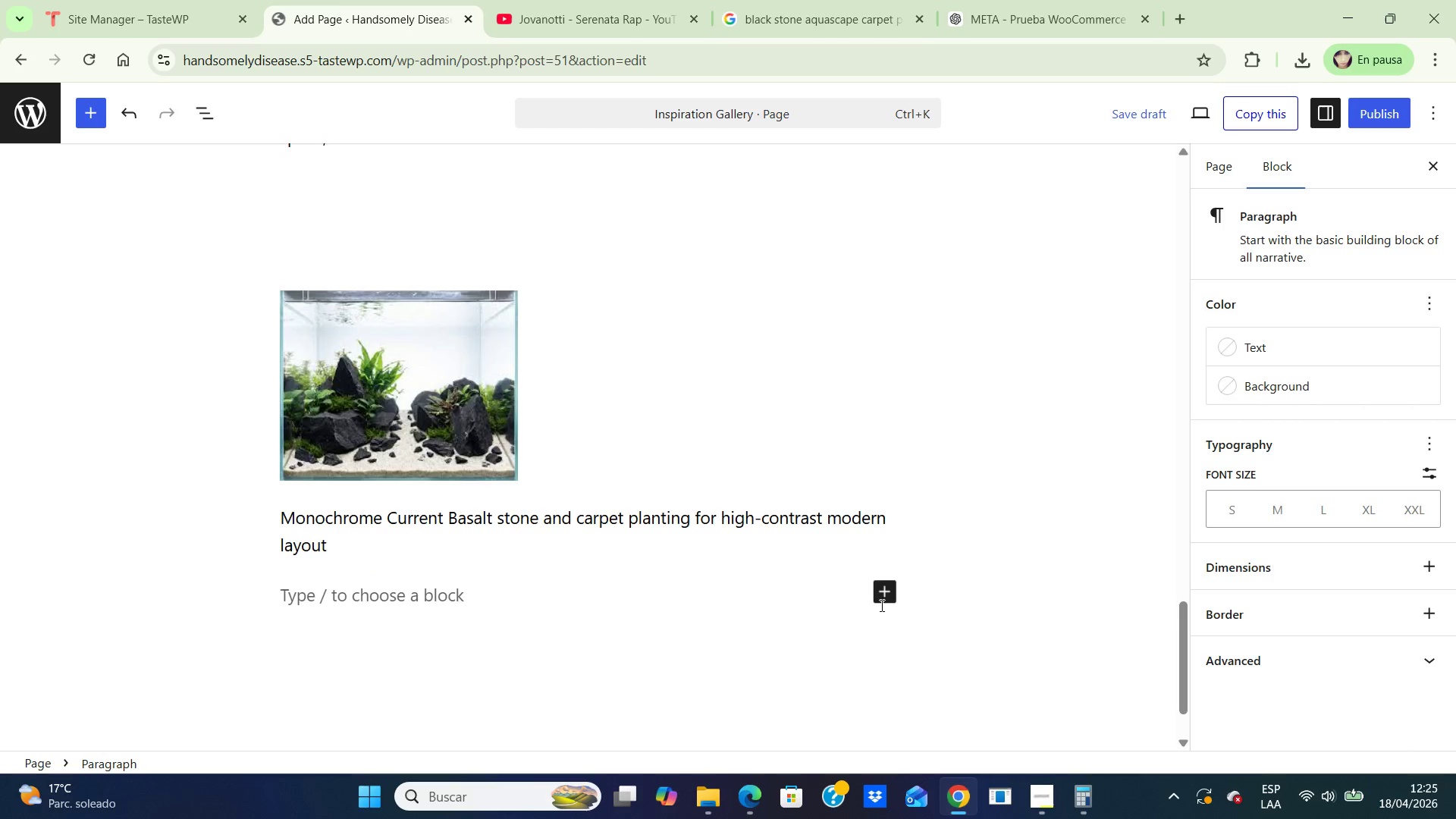 
left_click_drag(start_coordinate=[1180, 661], to_coordinate=[1128, 180])
 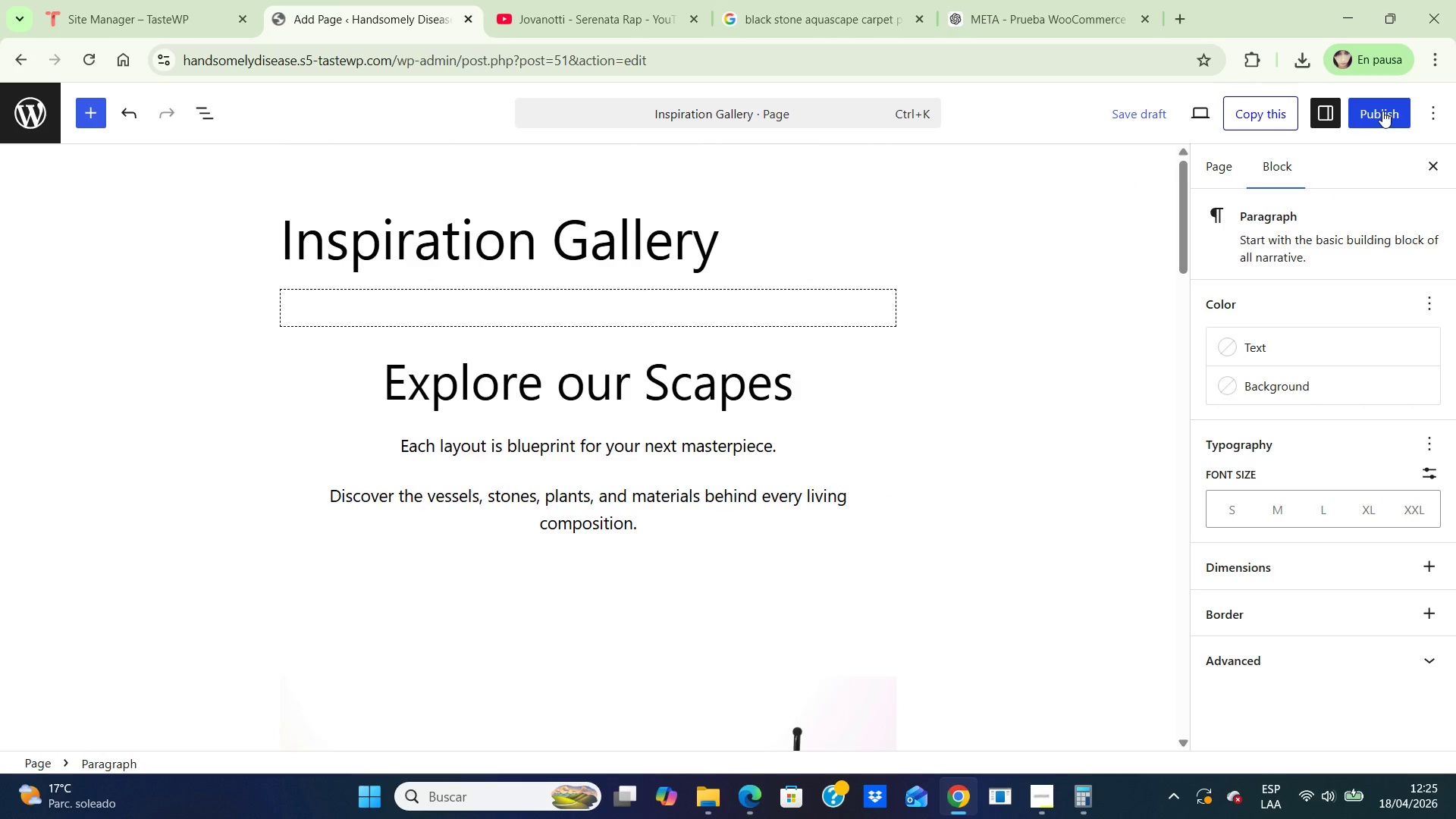 
left_click([1382, 110])
 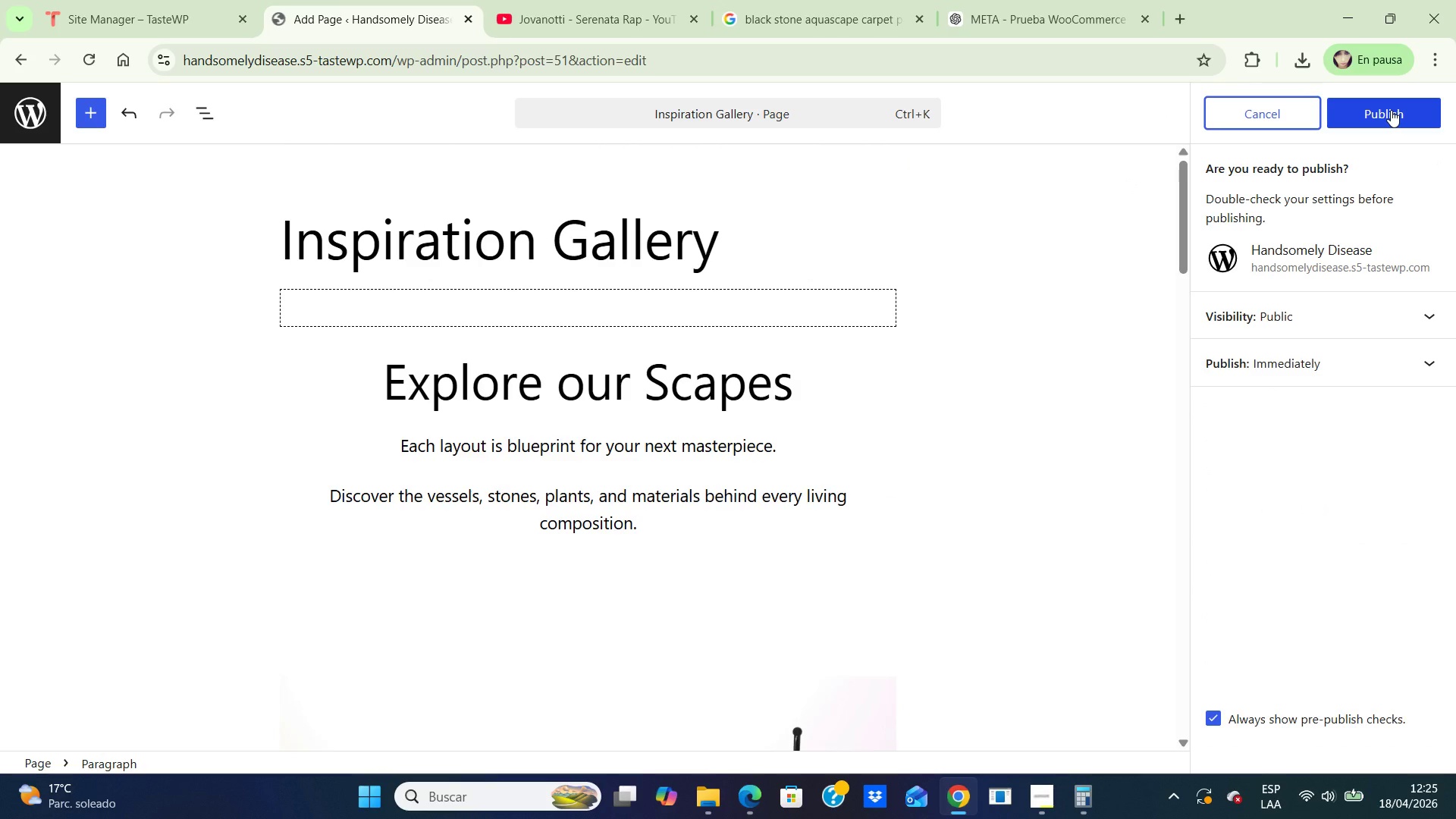 
double_click([1391, 110])
 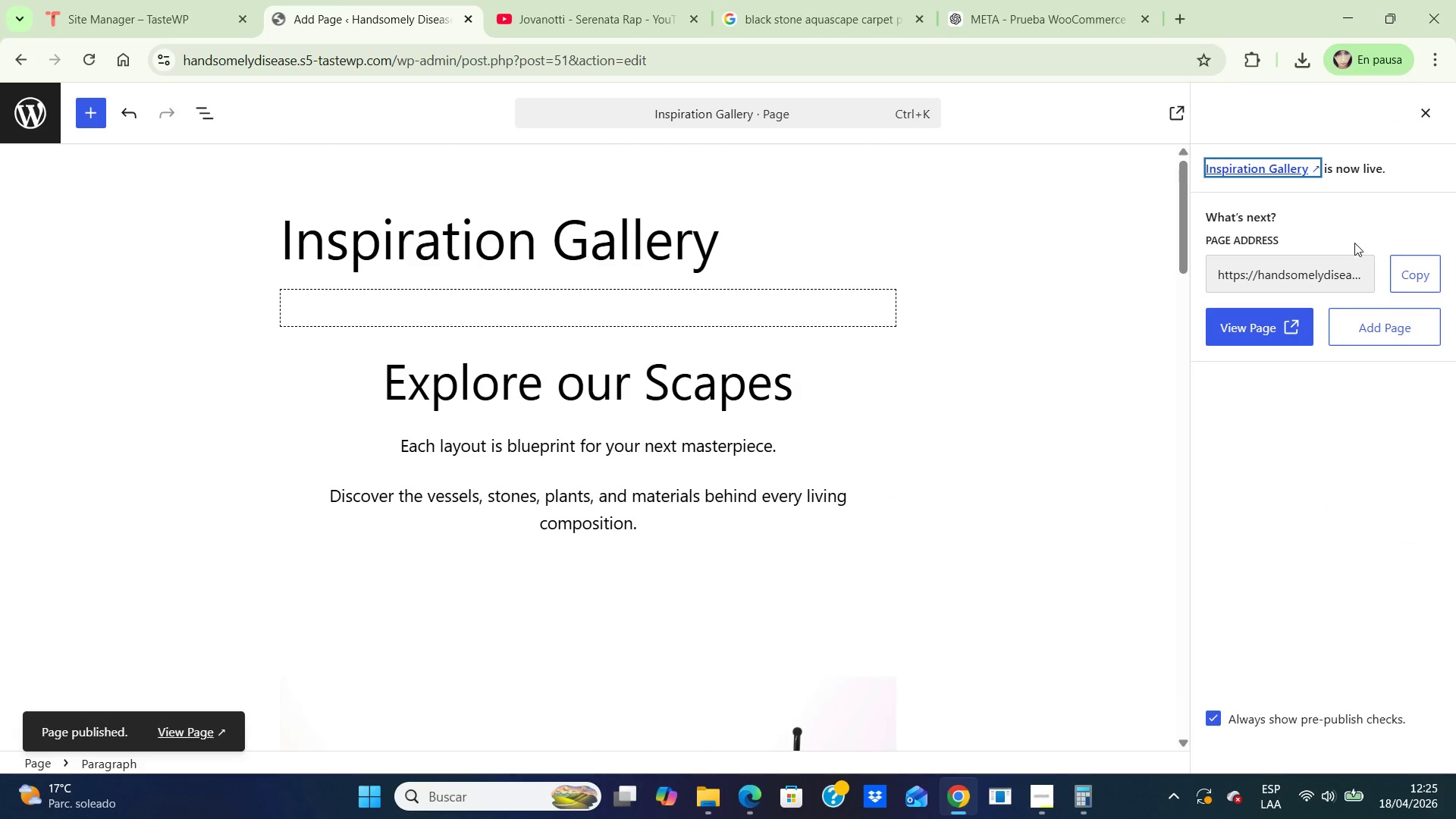 
left_click([1269, 337])
 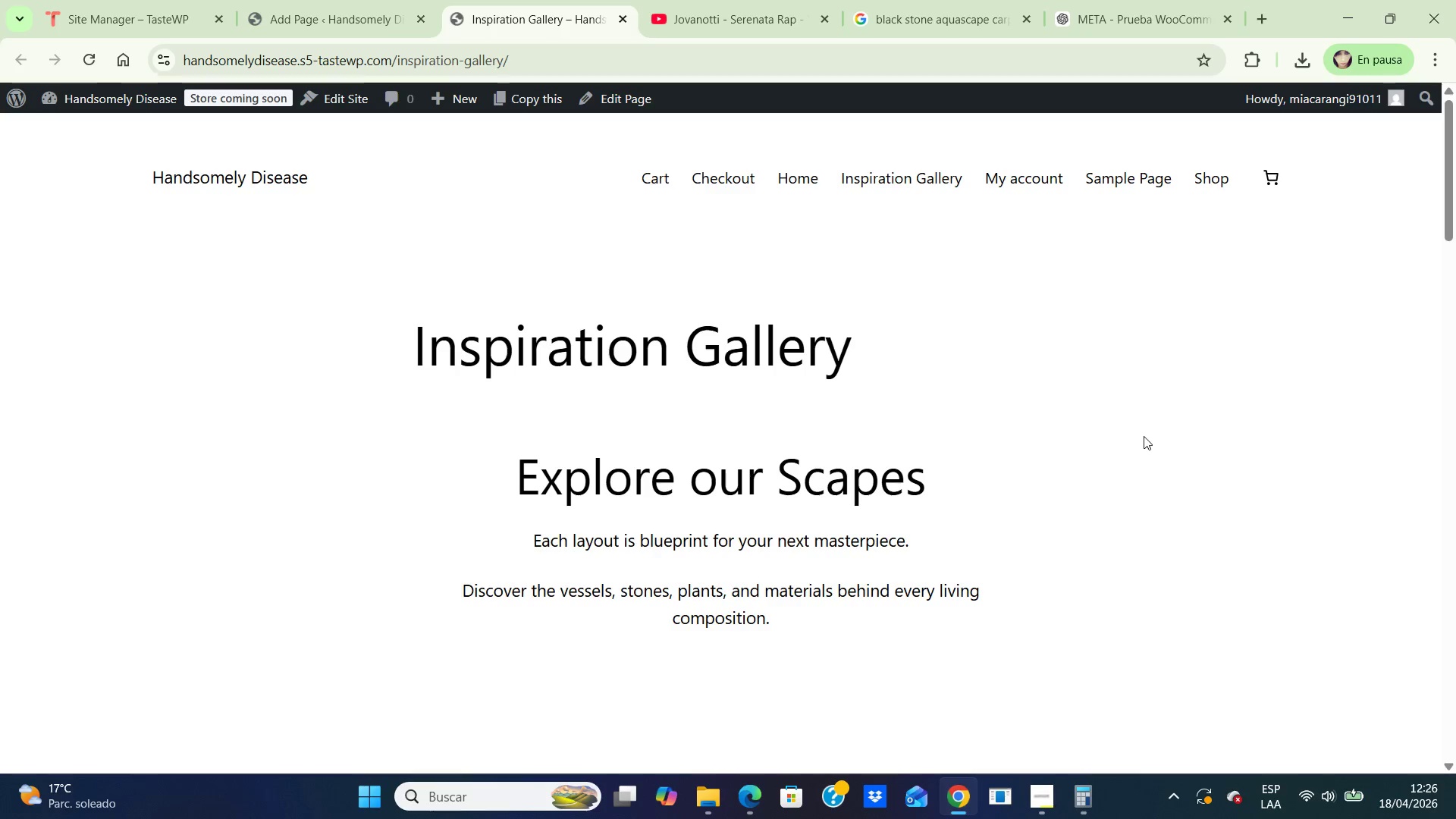 
left_click([1126, 435])
 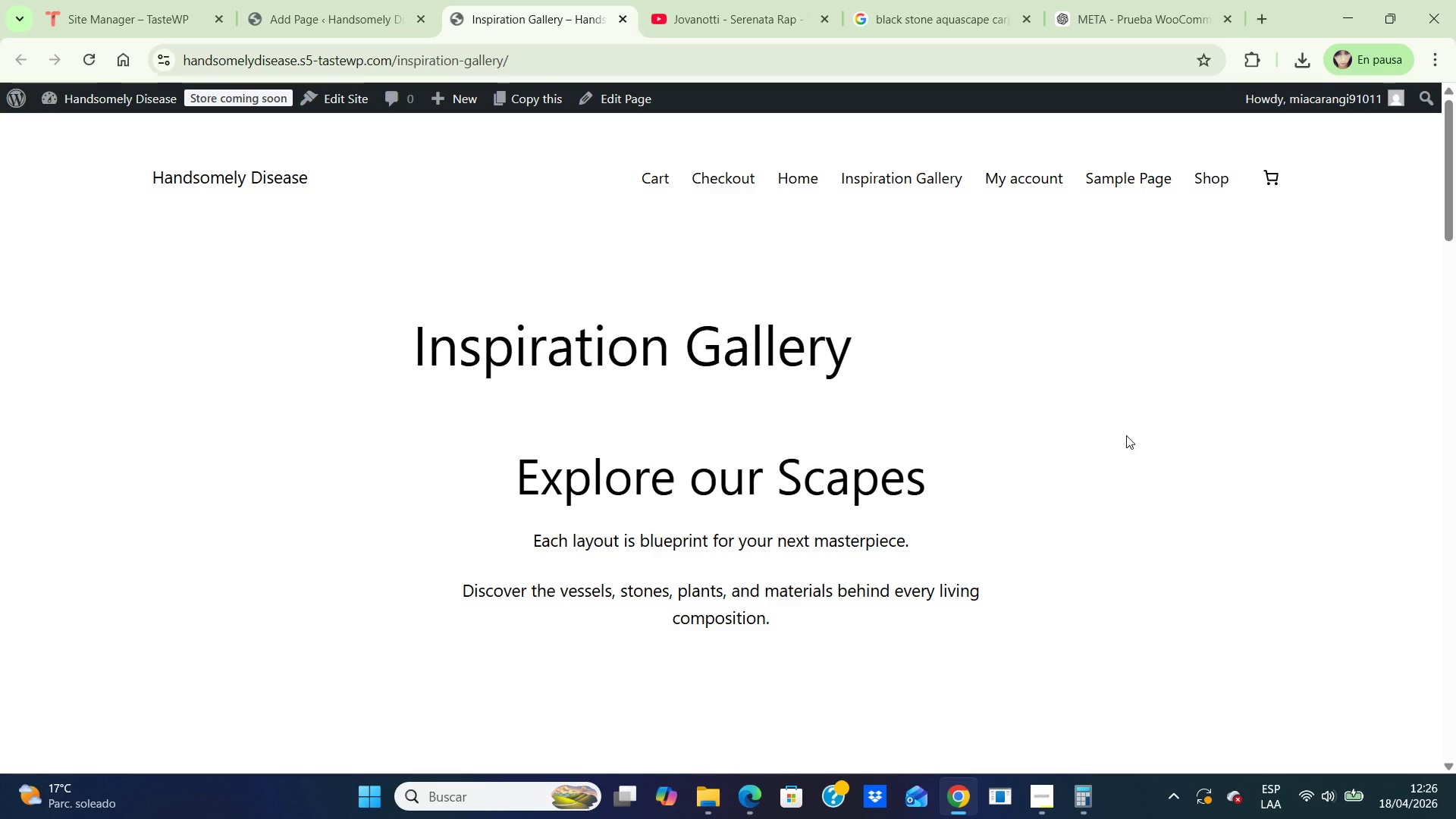 
key(ArrowDown)
 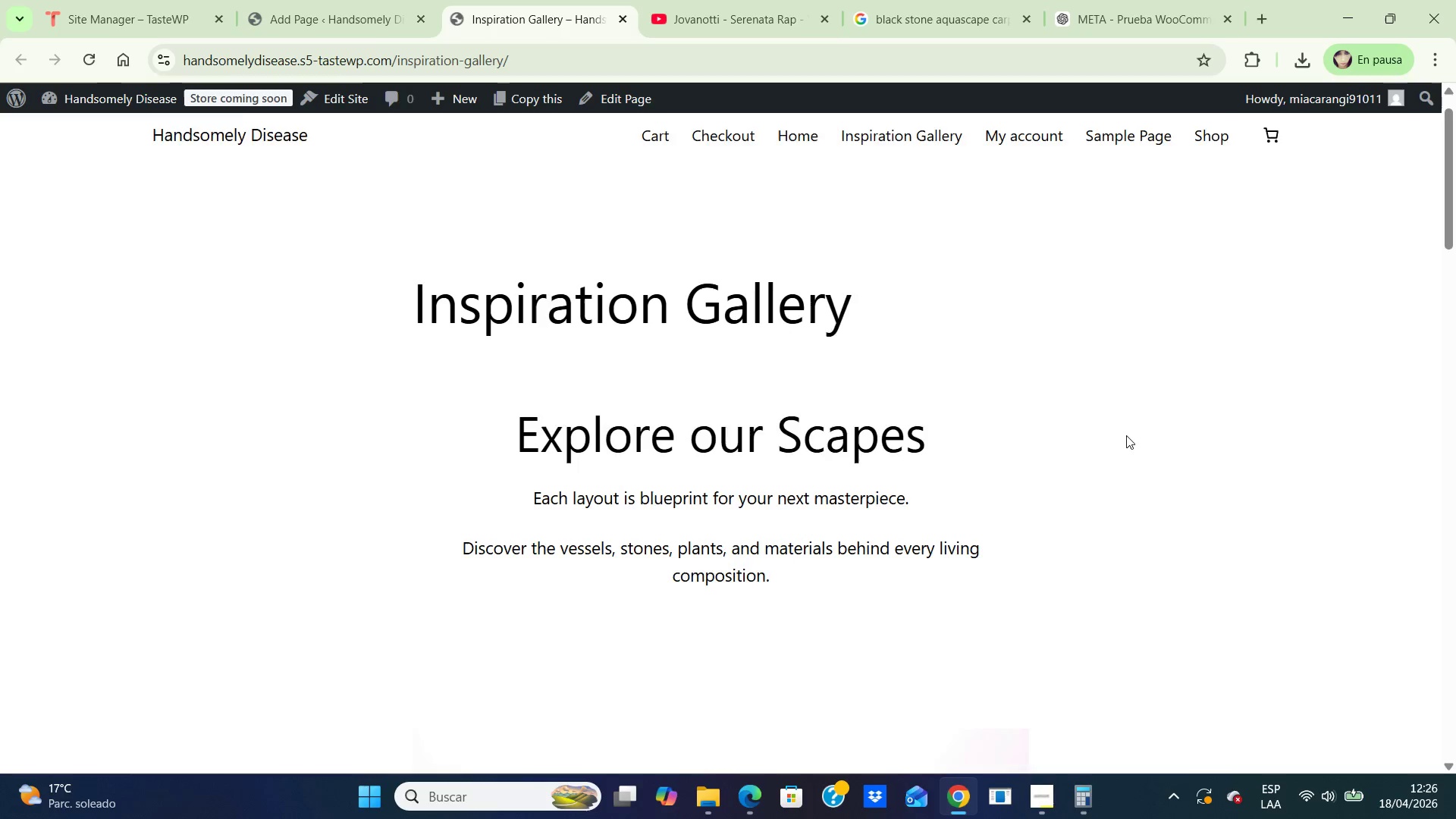 
key(ArrowDown)
 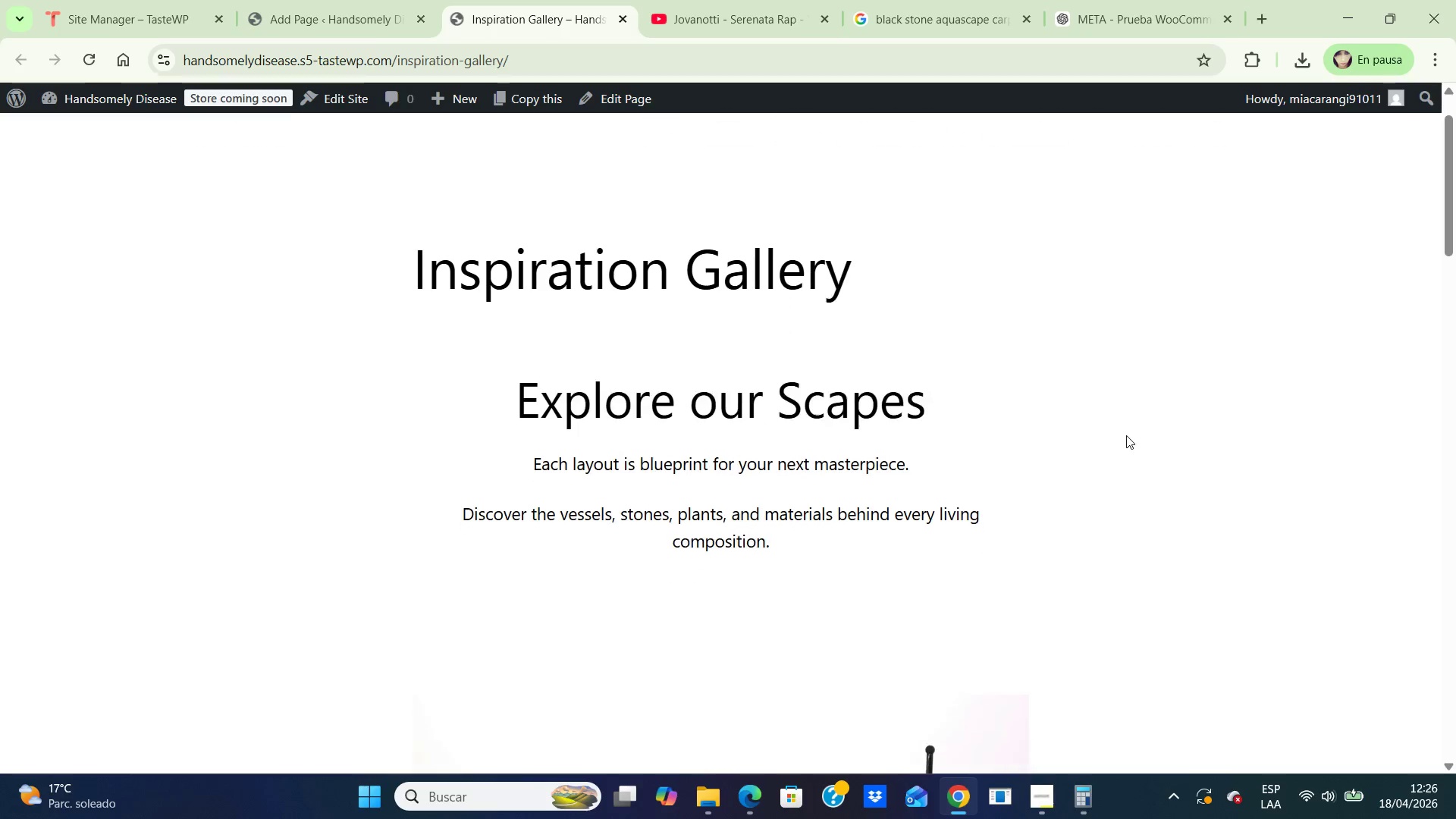 
key(ArrowDown)
 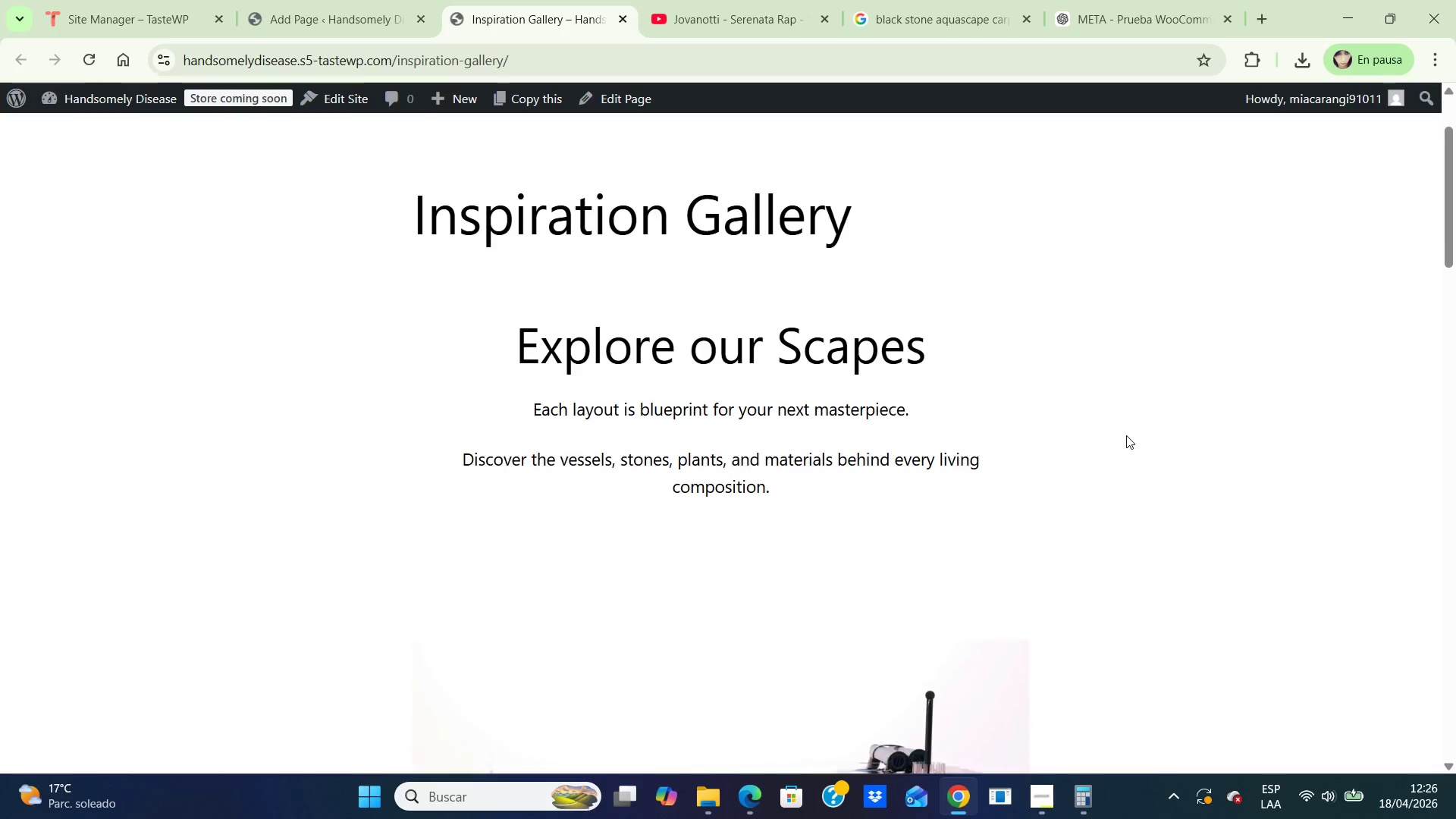 
hold_key(key=ArrowDown, duration=0.88)
 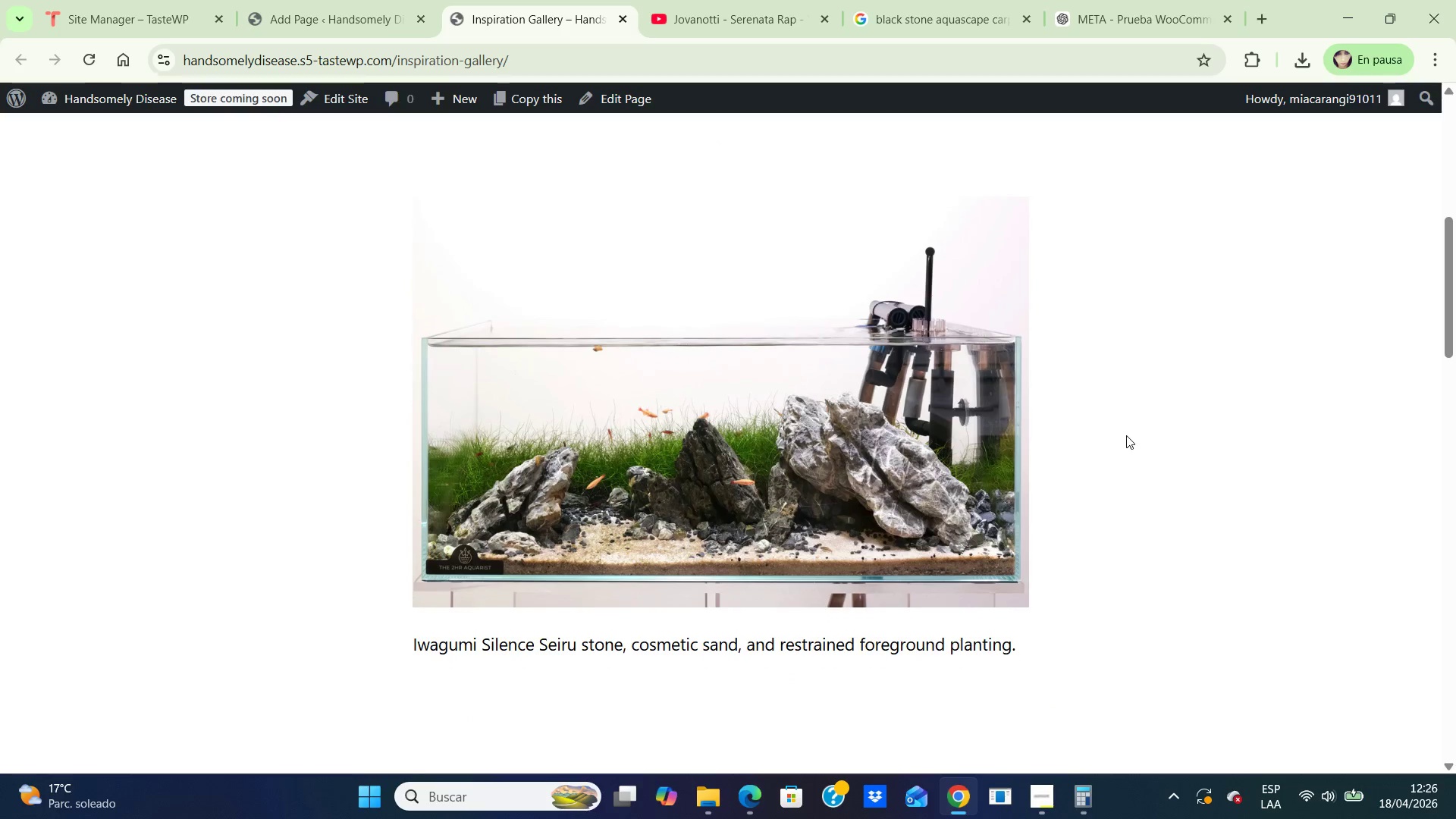 
hold_key(key=ArrowDown, duration=0.77)
 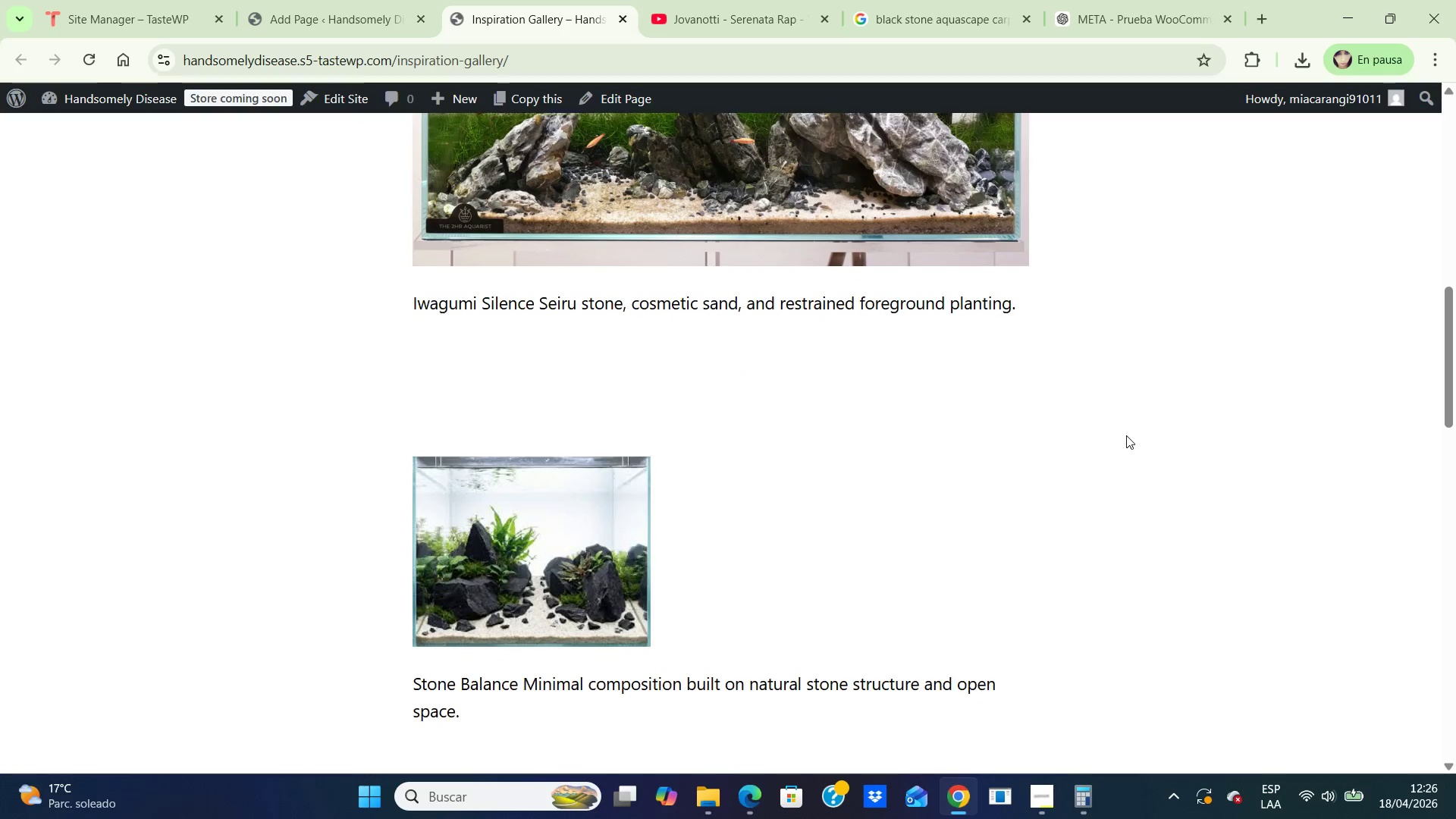 
hold_key(key=ArrowDown, duration=0.92)
 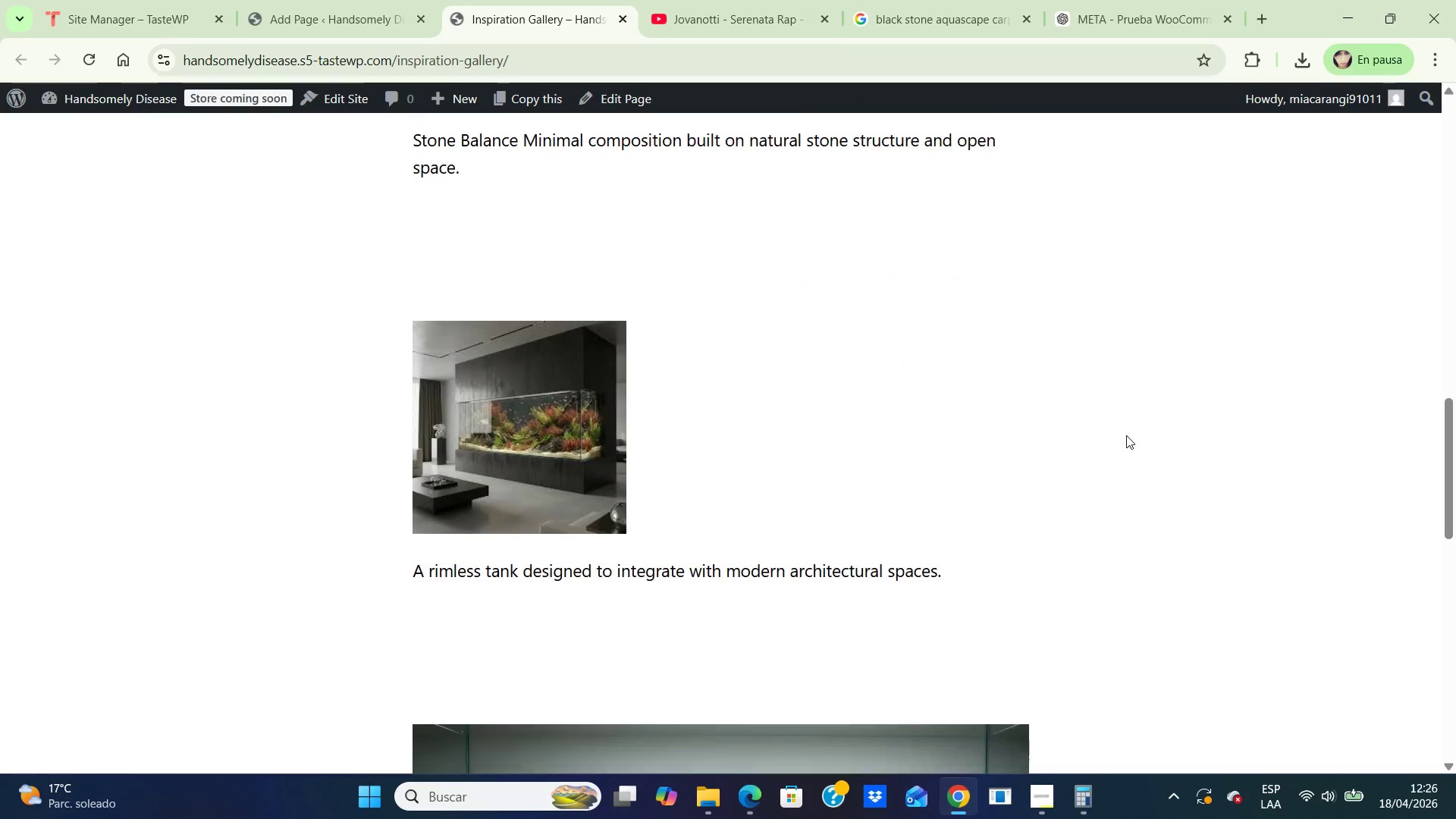 
hold_key(key=ArrowDown, duration=0.91)
 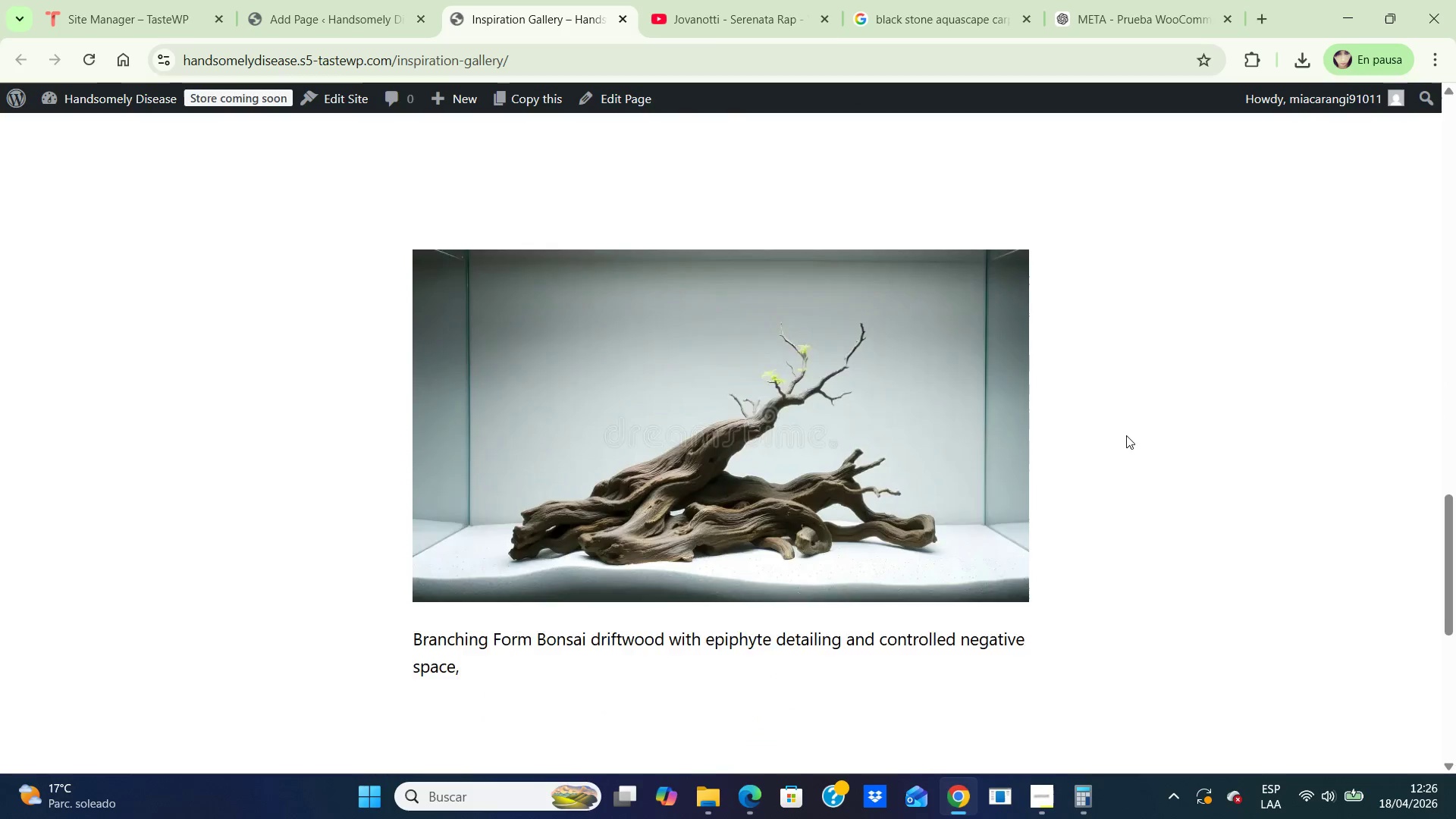 
hold_key(key=ArrowDown, duration=0.91)
 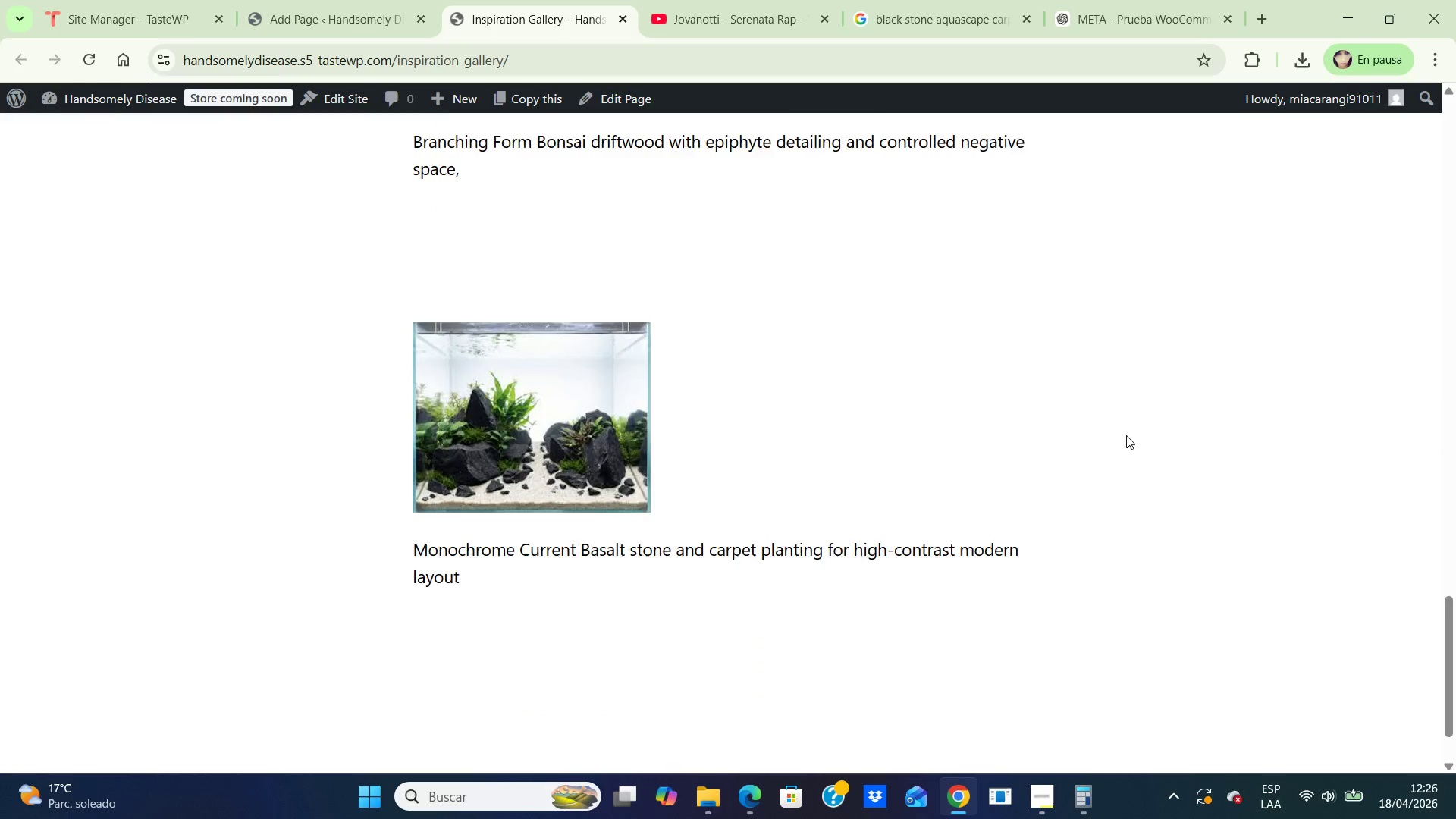 
hold_key(key=ArrowDown, duration=1.23)
 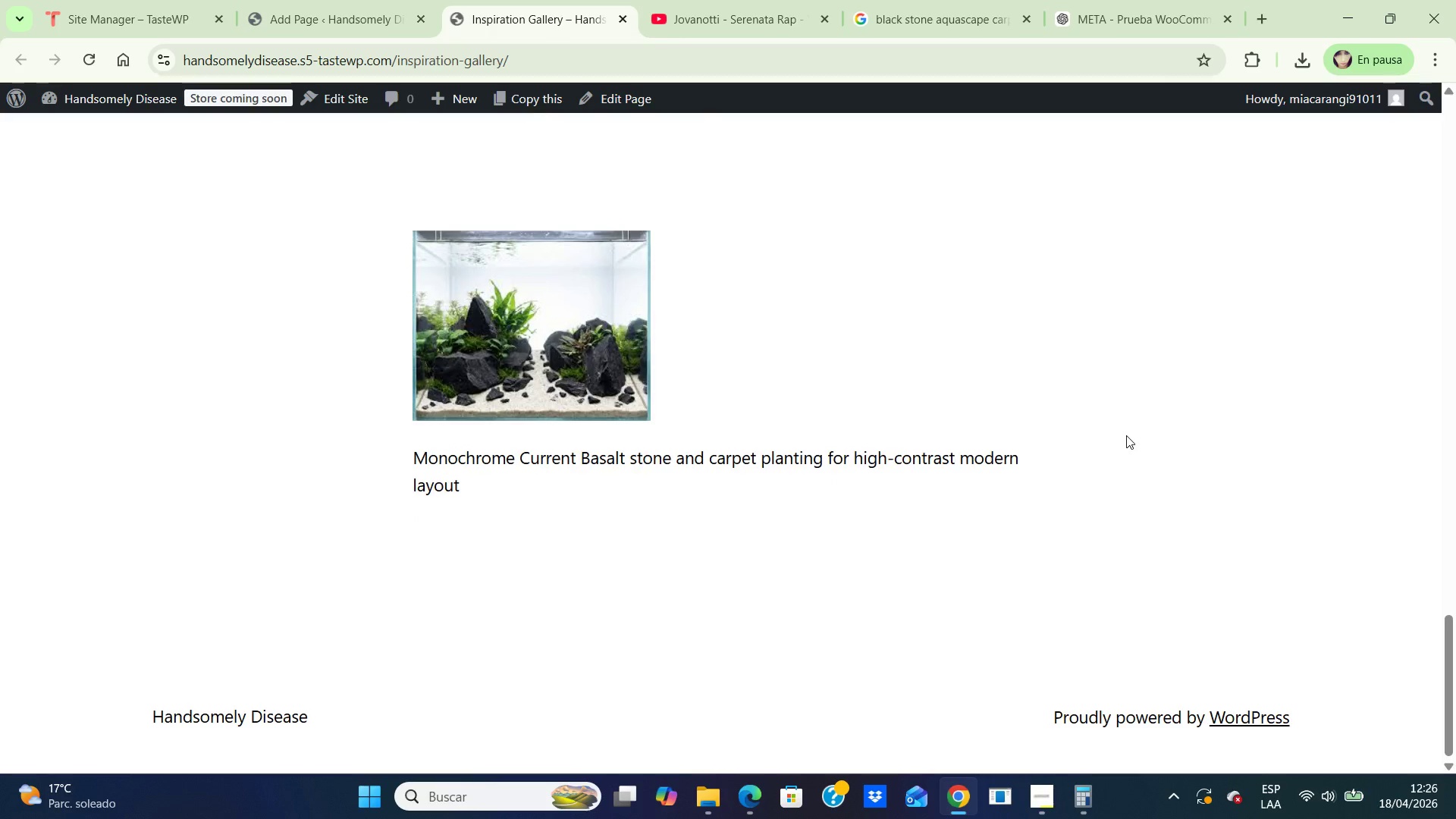 
hold_key(key=ArrowUp, duration=1.51)
 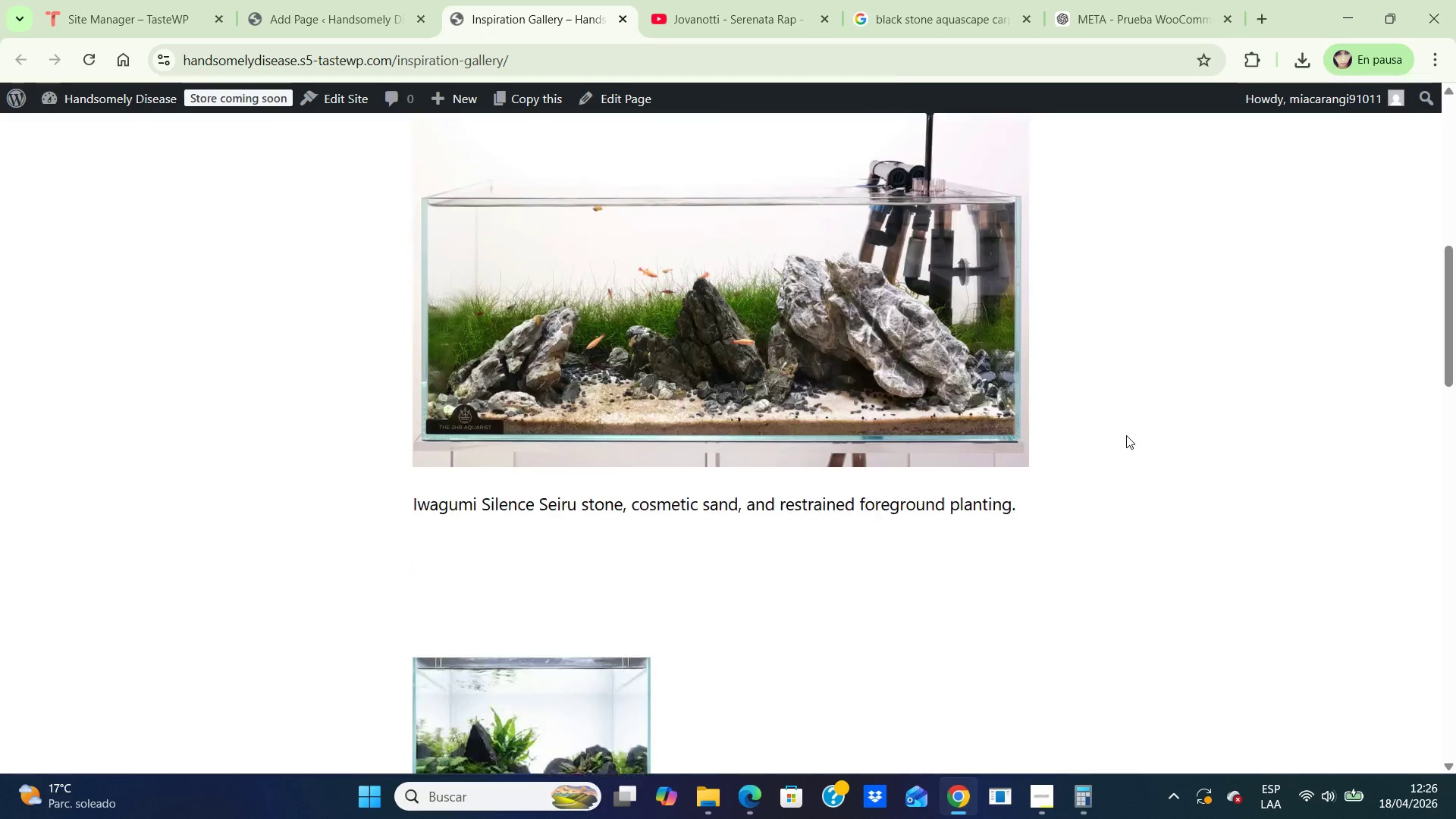 
hold_key(key=ArrowUp, duration=1.52)
 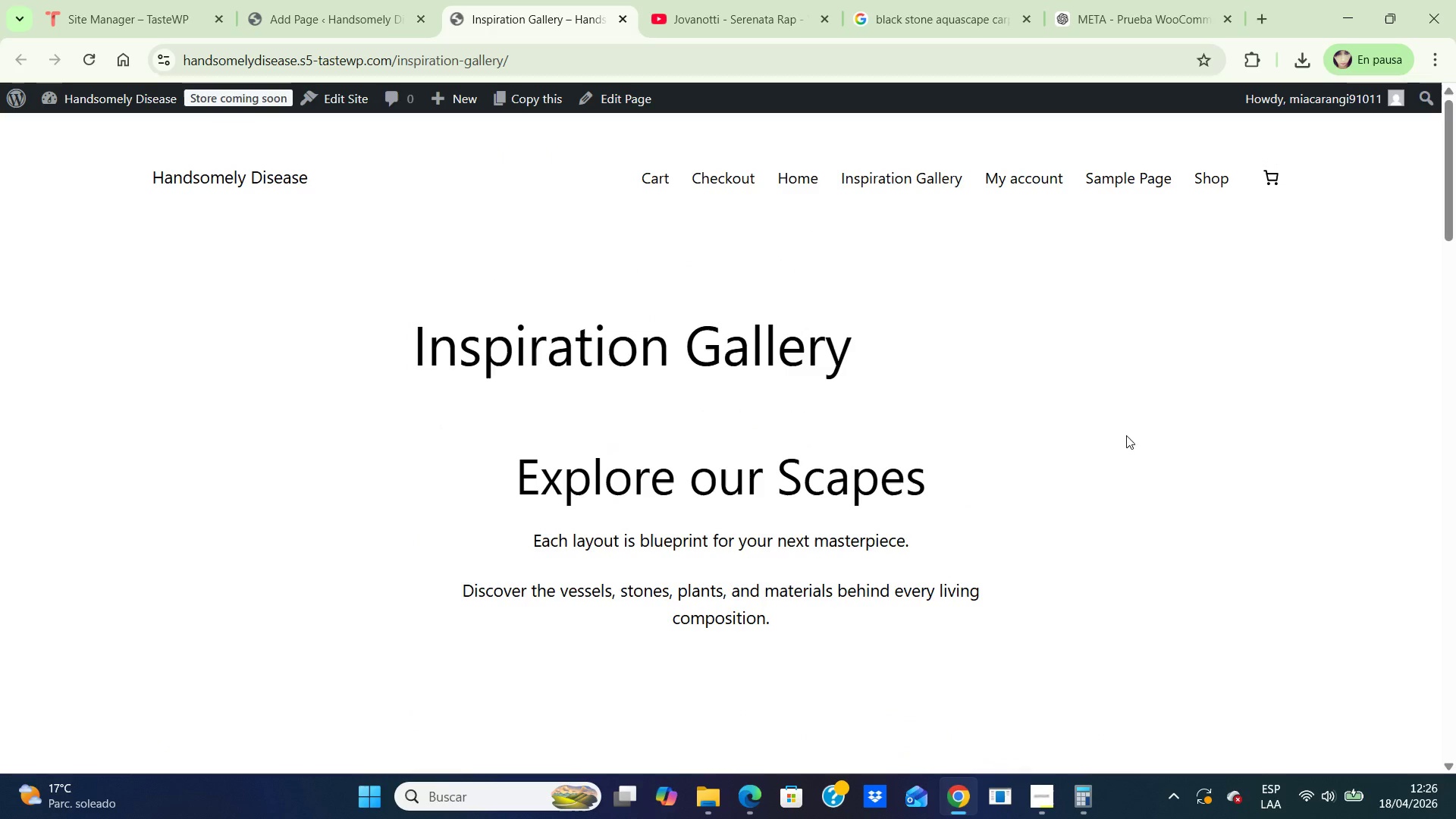 
key(ArrowUp)
 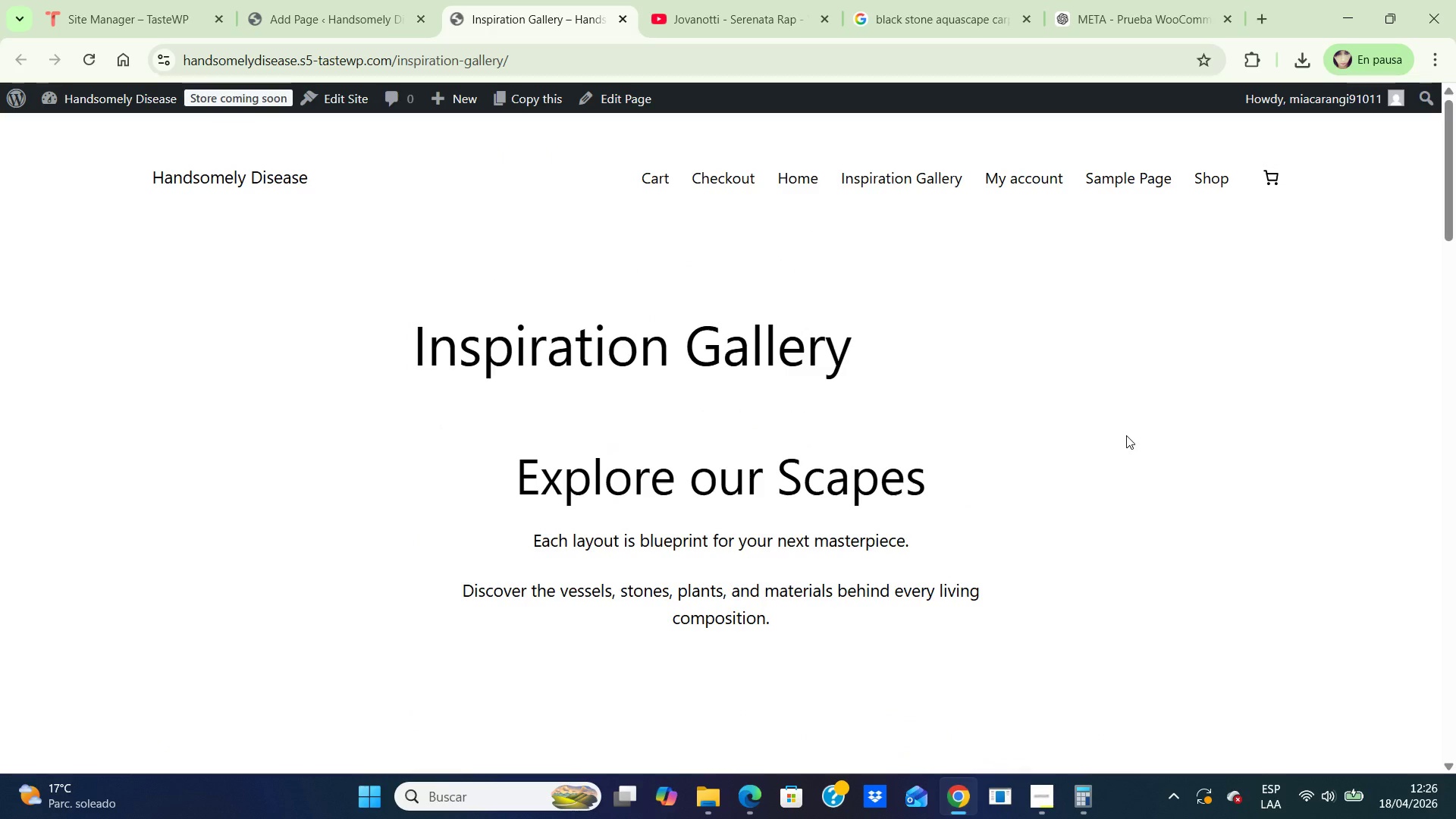 
key(ArrowUp)
 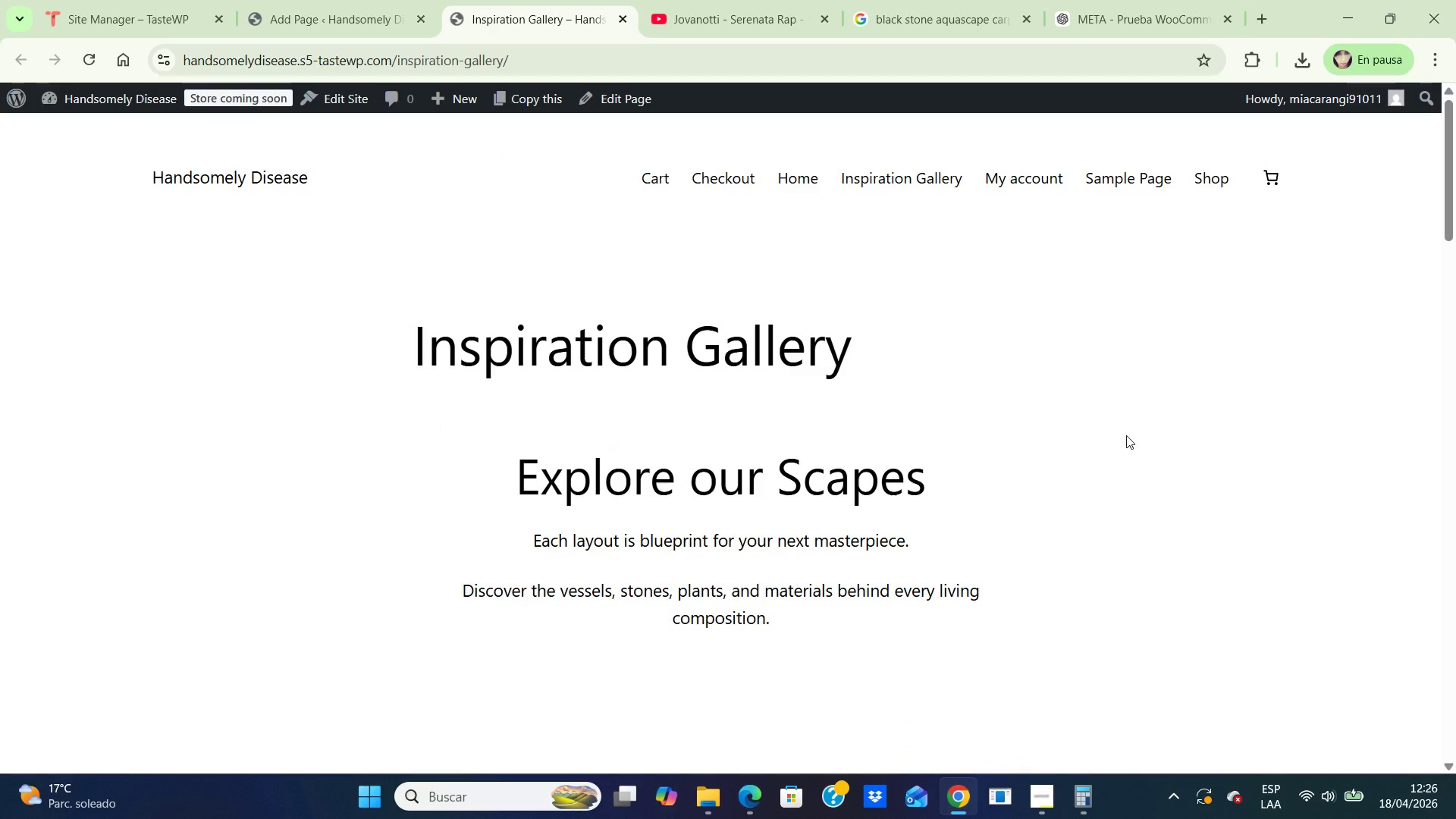 
key(ArrowUp)
 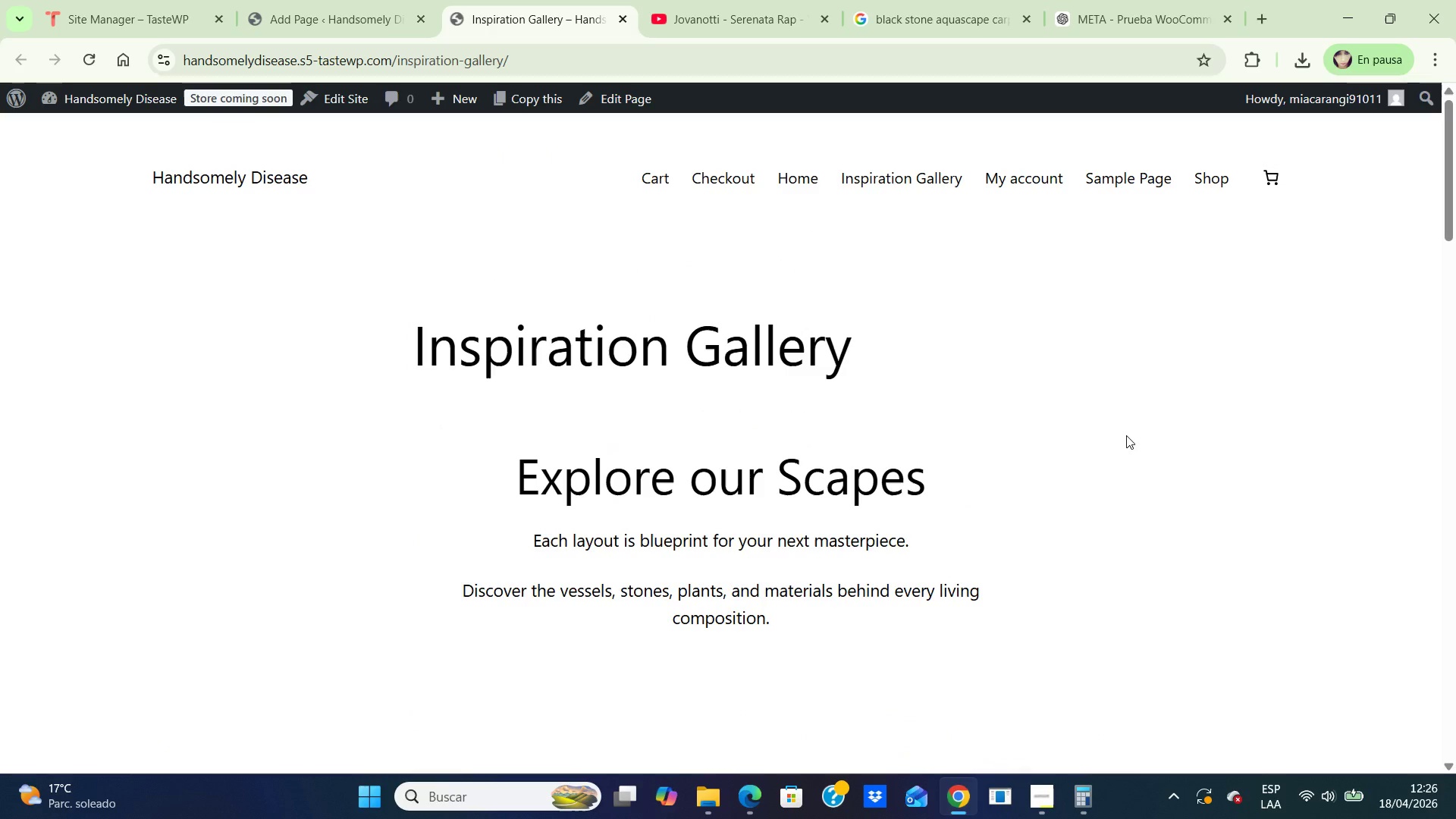 
key(ArrowUp)
 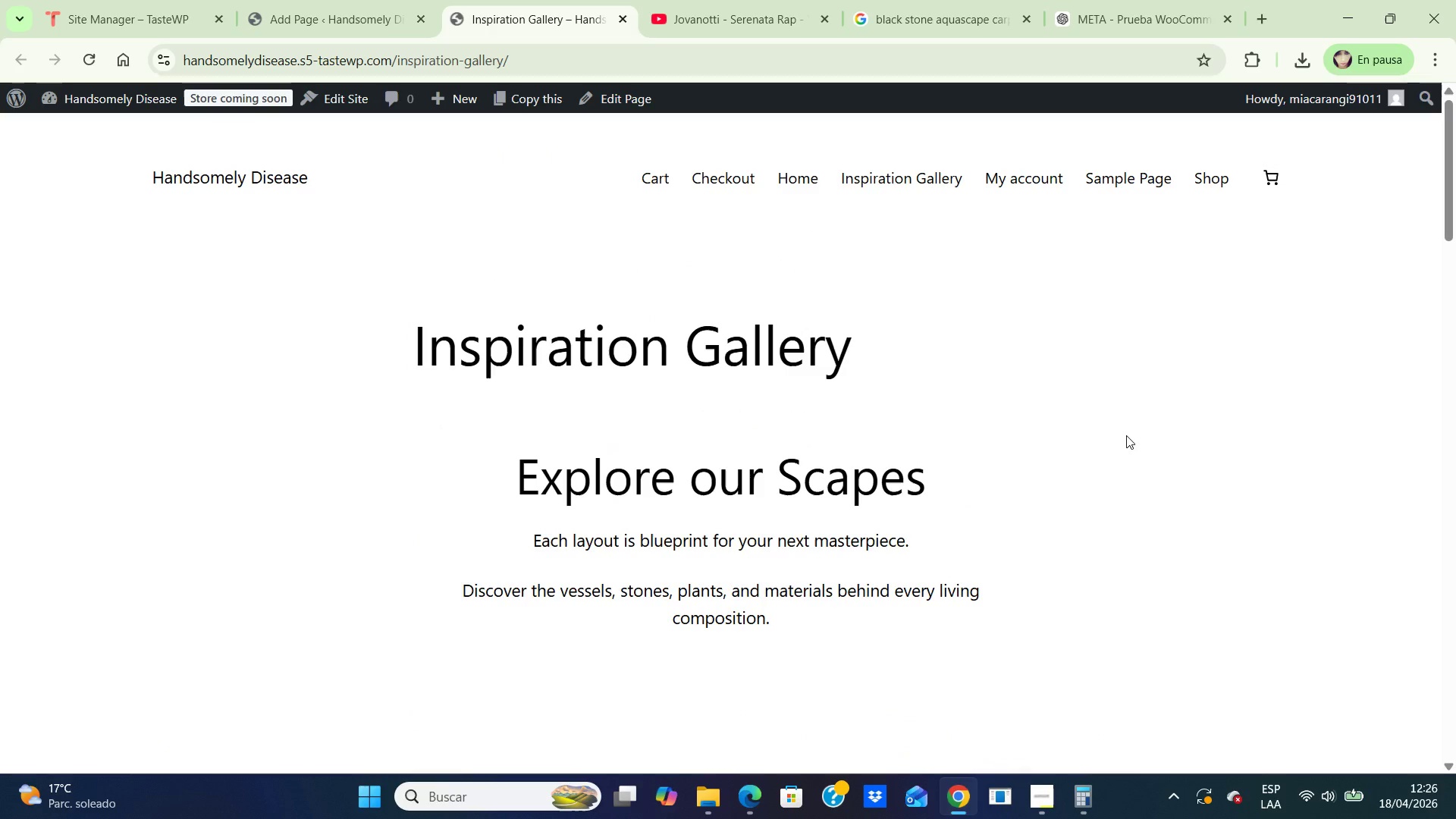 
key(ArrowUp)
 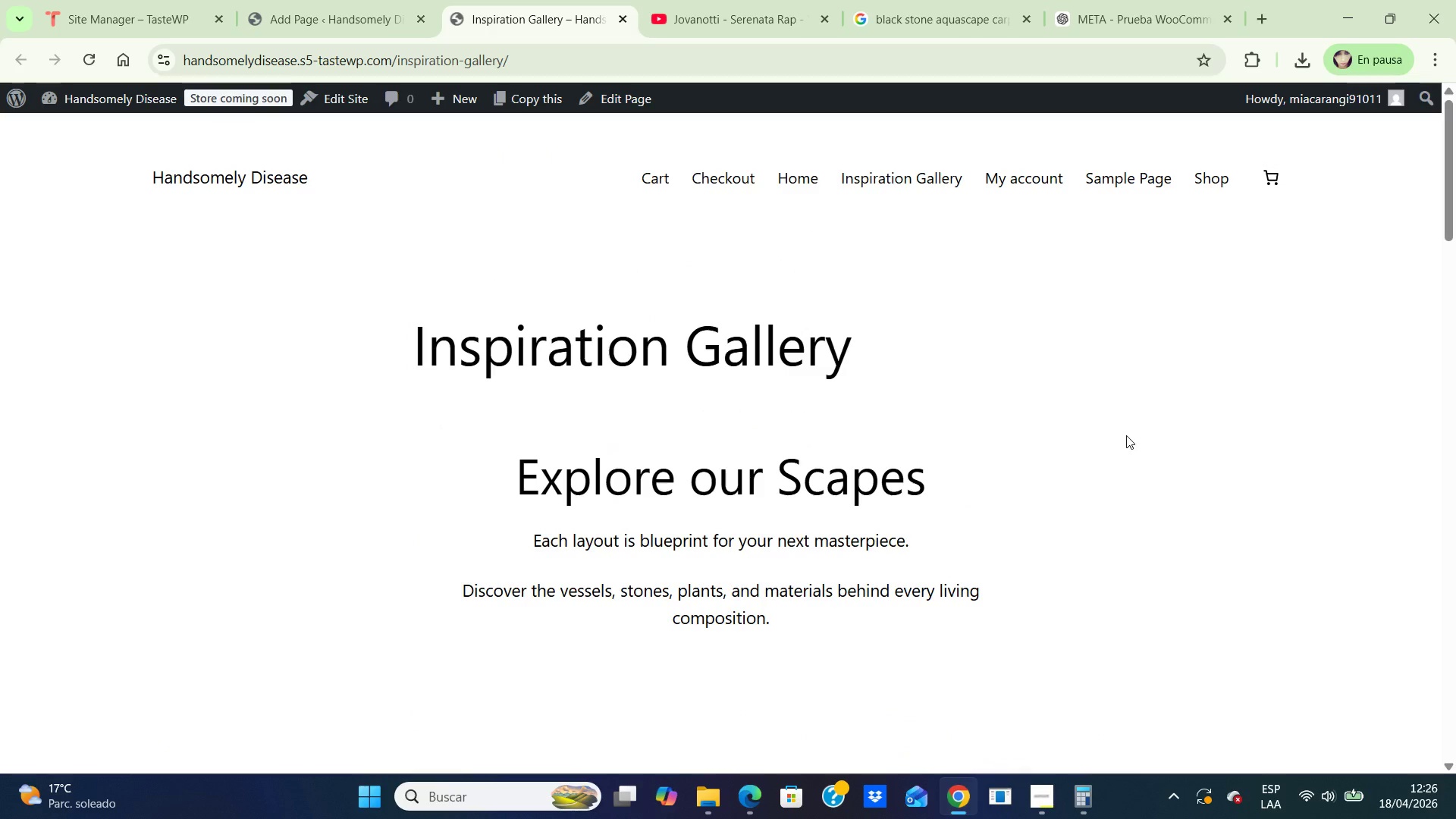 
key(ArrowUp)
 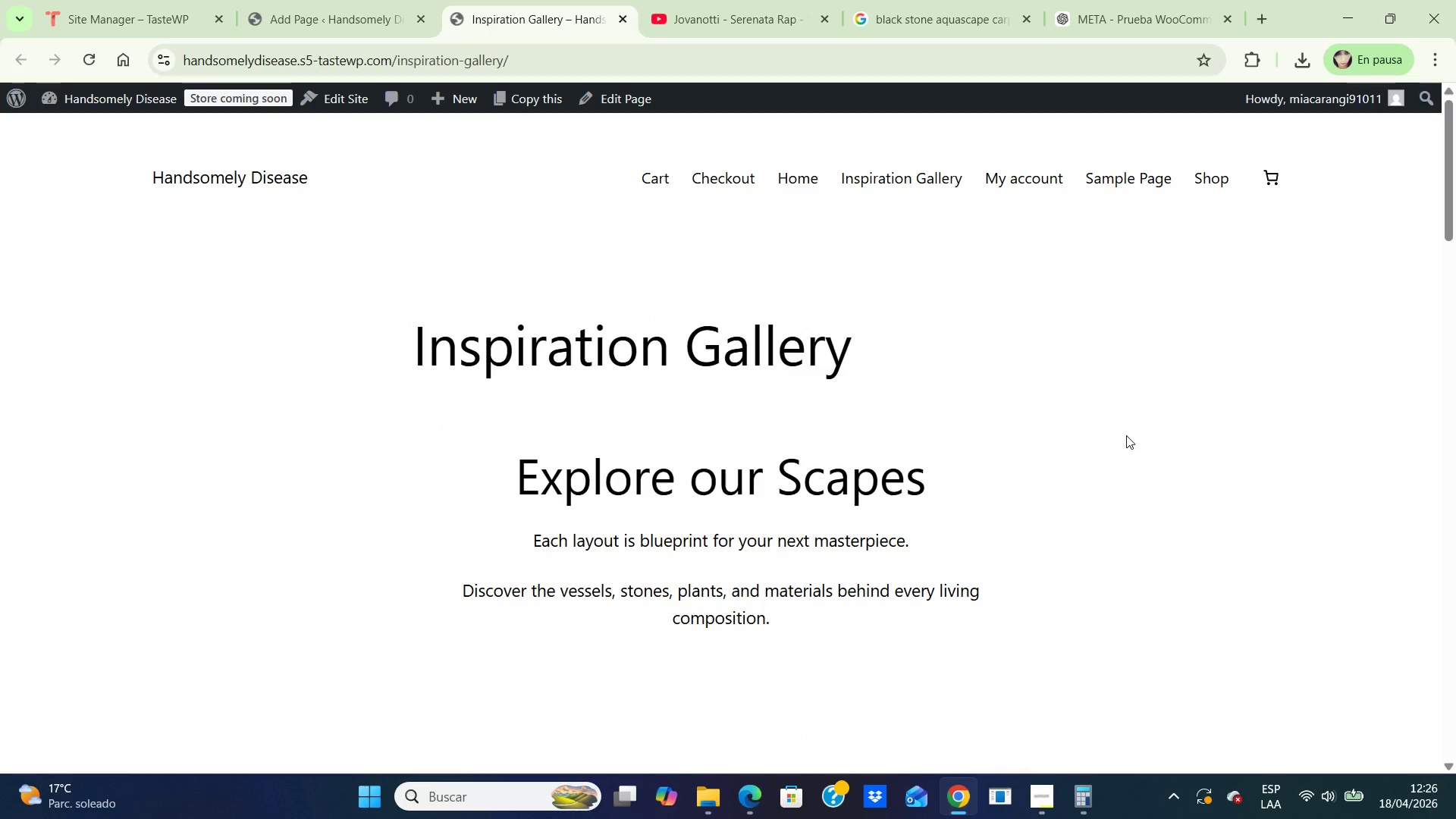 
key(ArrowUp)
 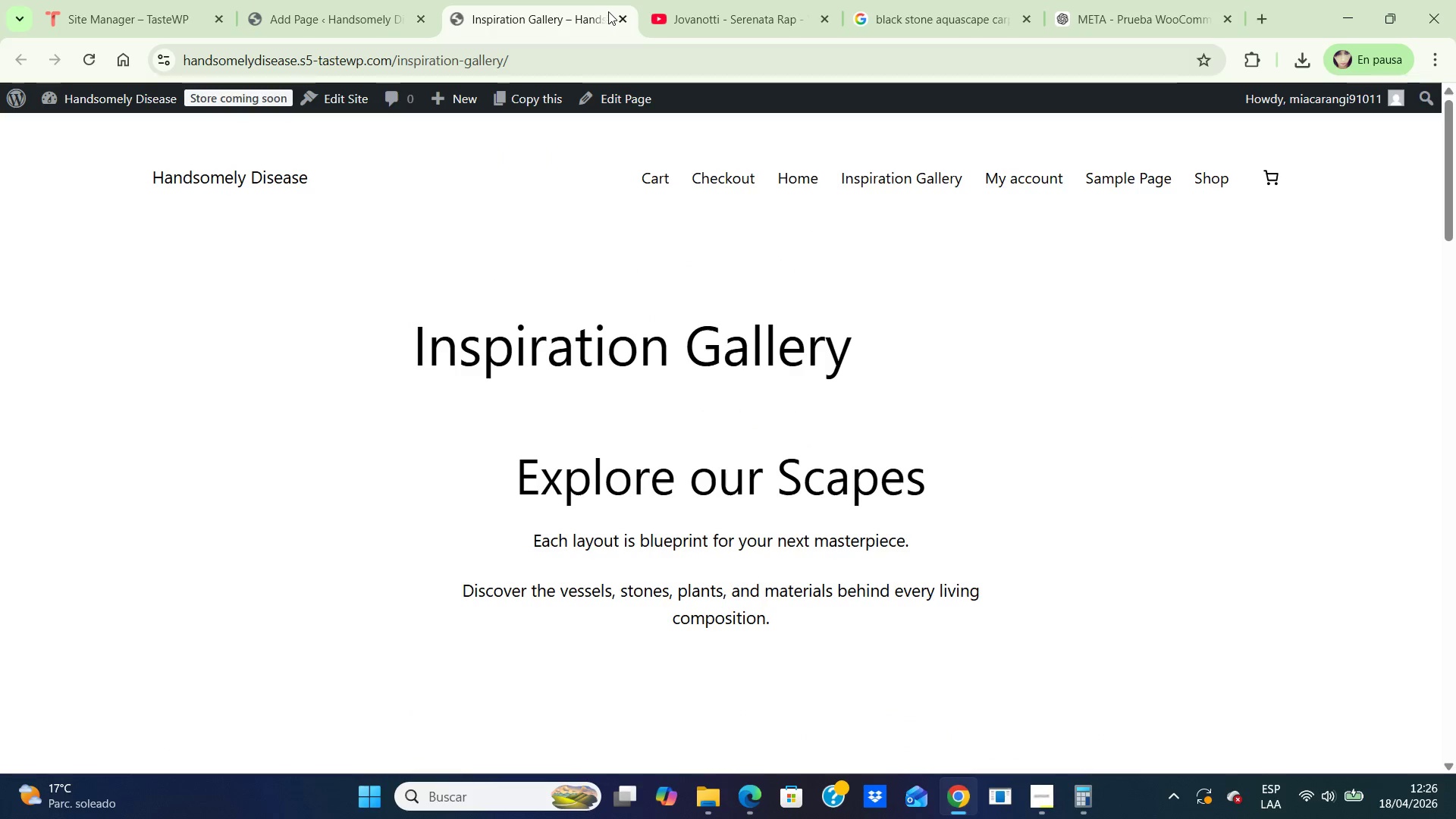 
left_click([618, 20])
 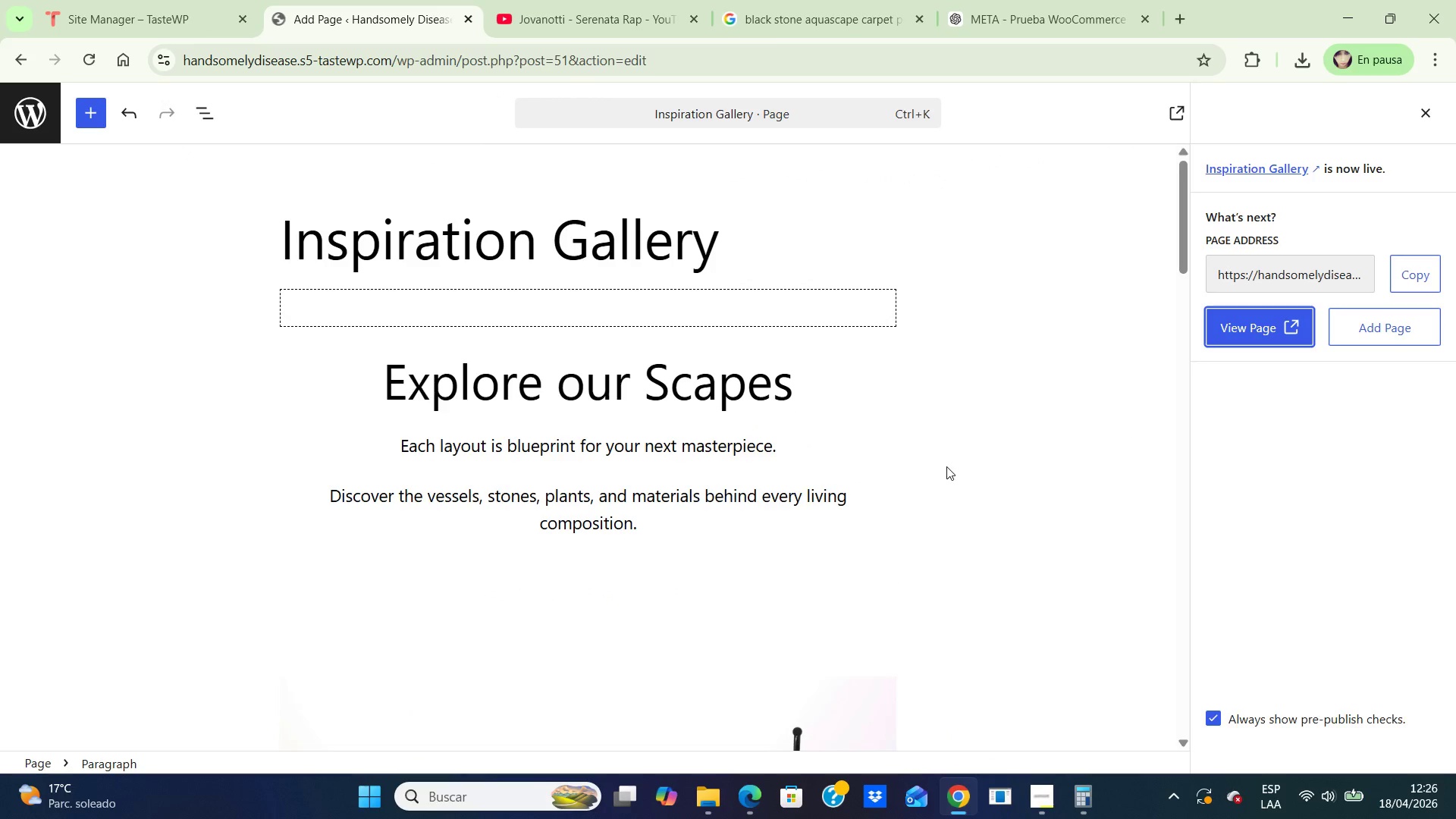 
left_click([974, 481])
 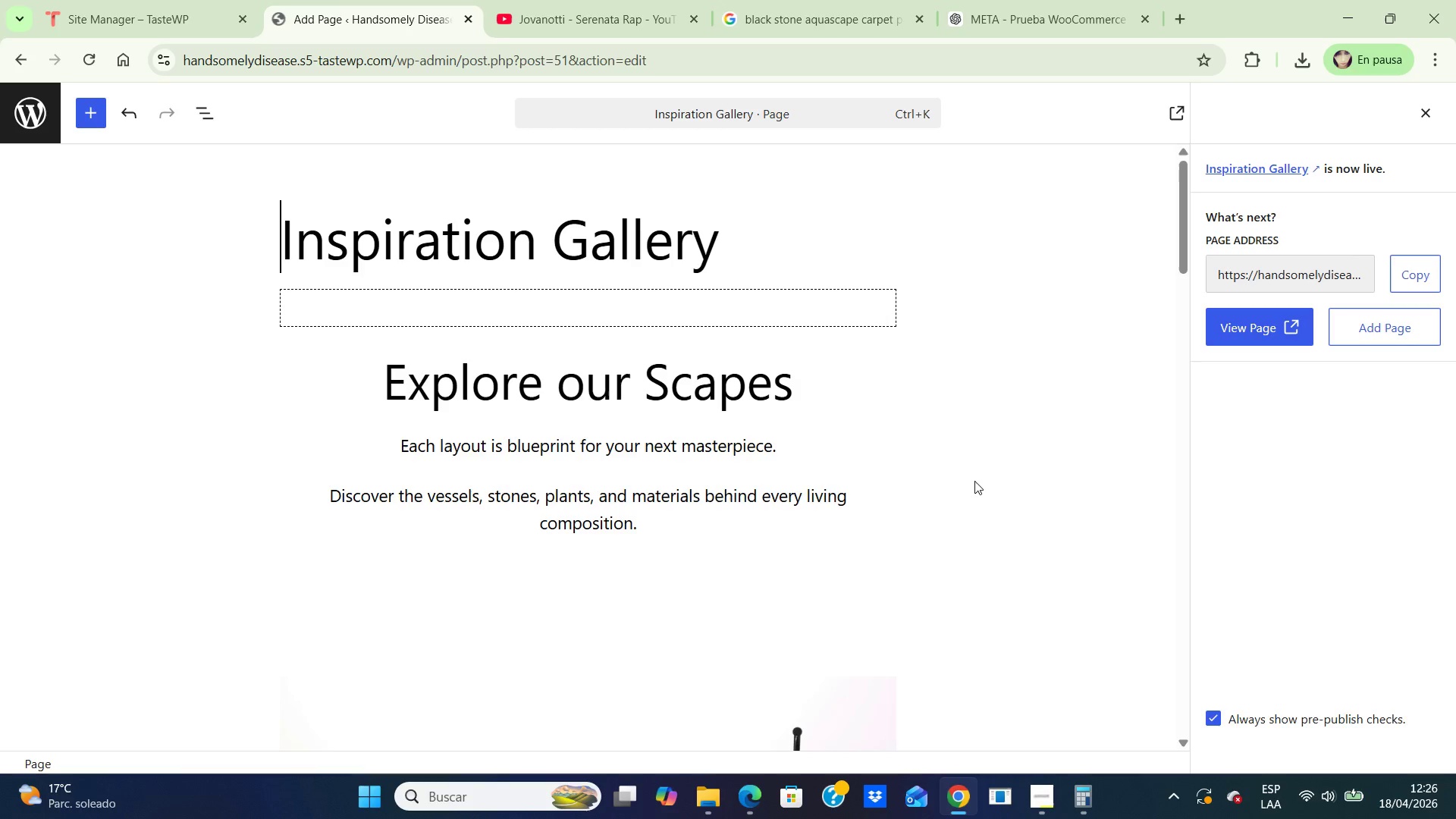 
hold_key(key=ArrowDown, duration=0.56)
 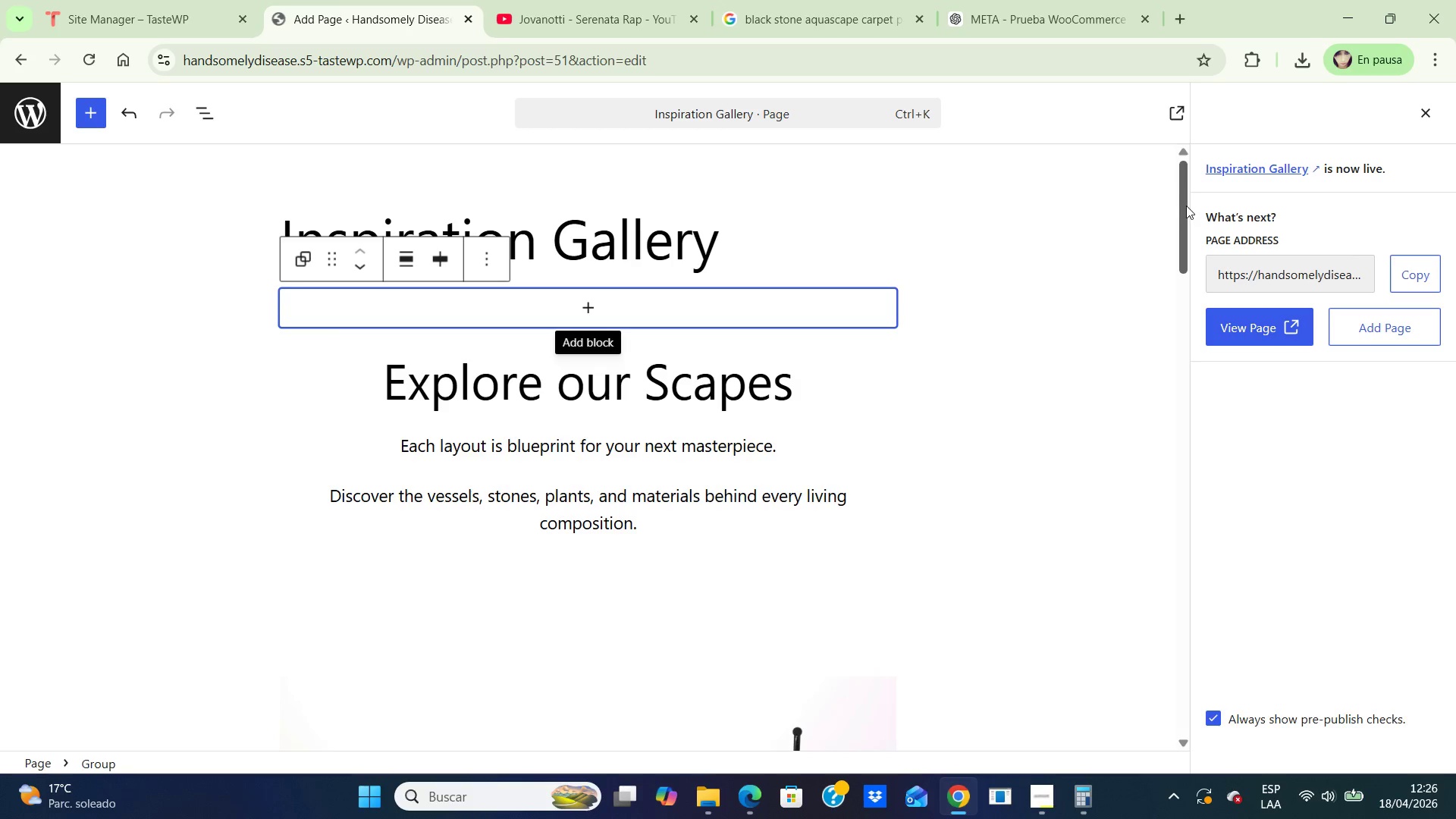 
left_click_drag(start_coordinate=[1183, 205], to_coordinate=[1181, 309])
 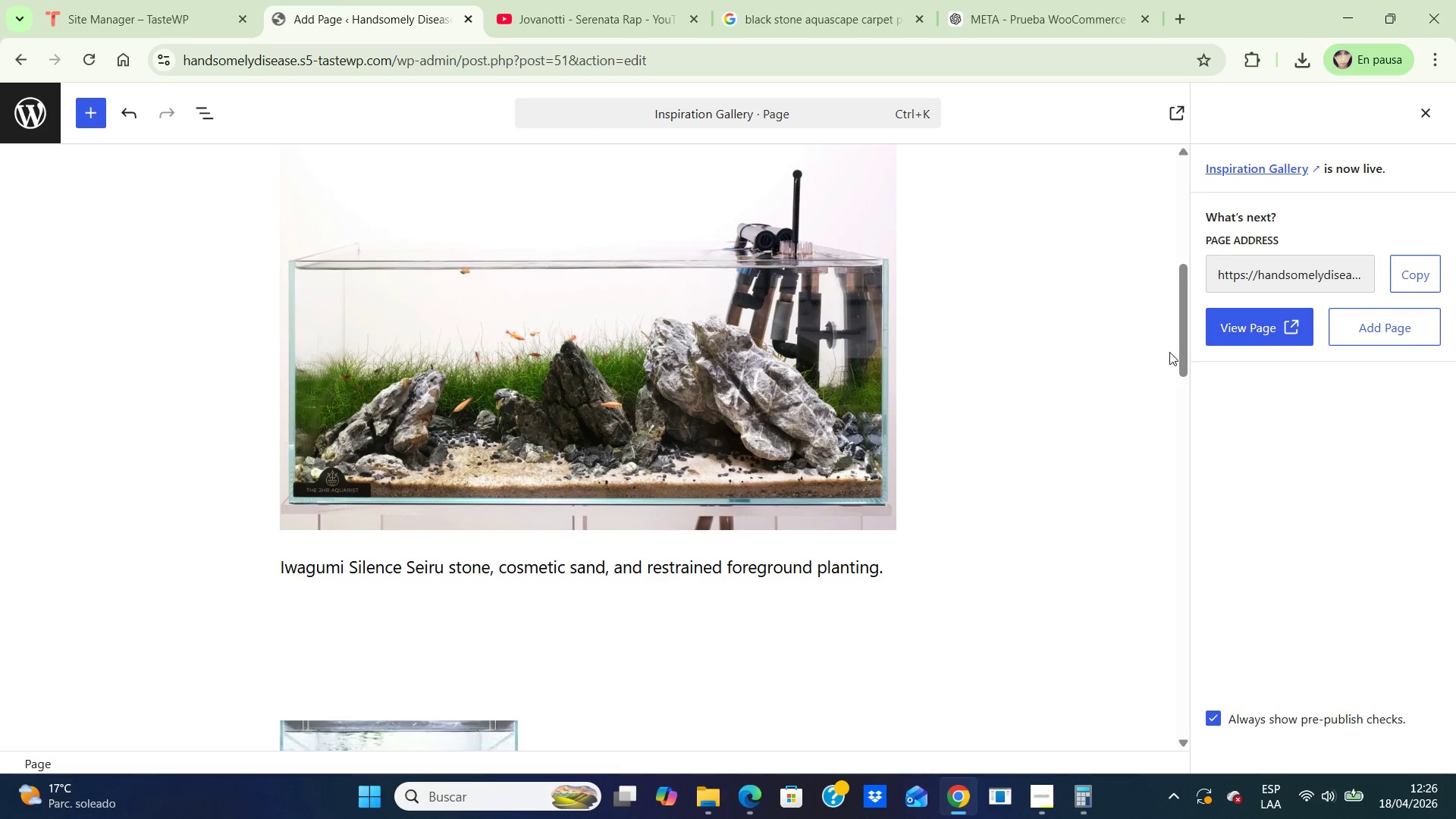 
left_click_drag(start_coordinate=[1181, 355], to_coordinate=[1163, 345])
 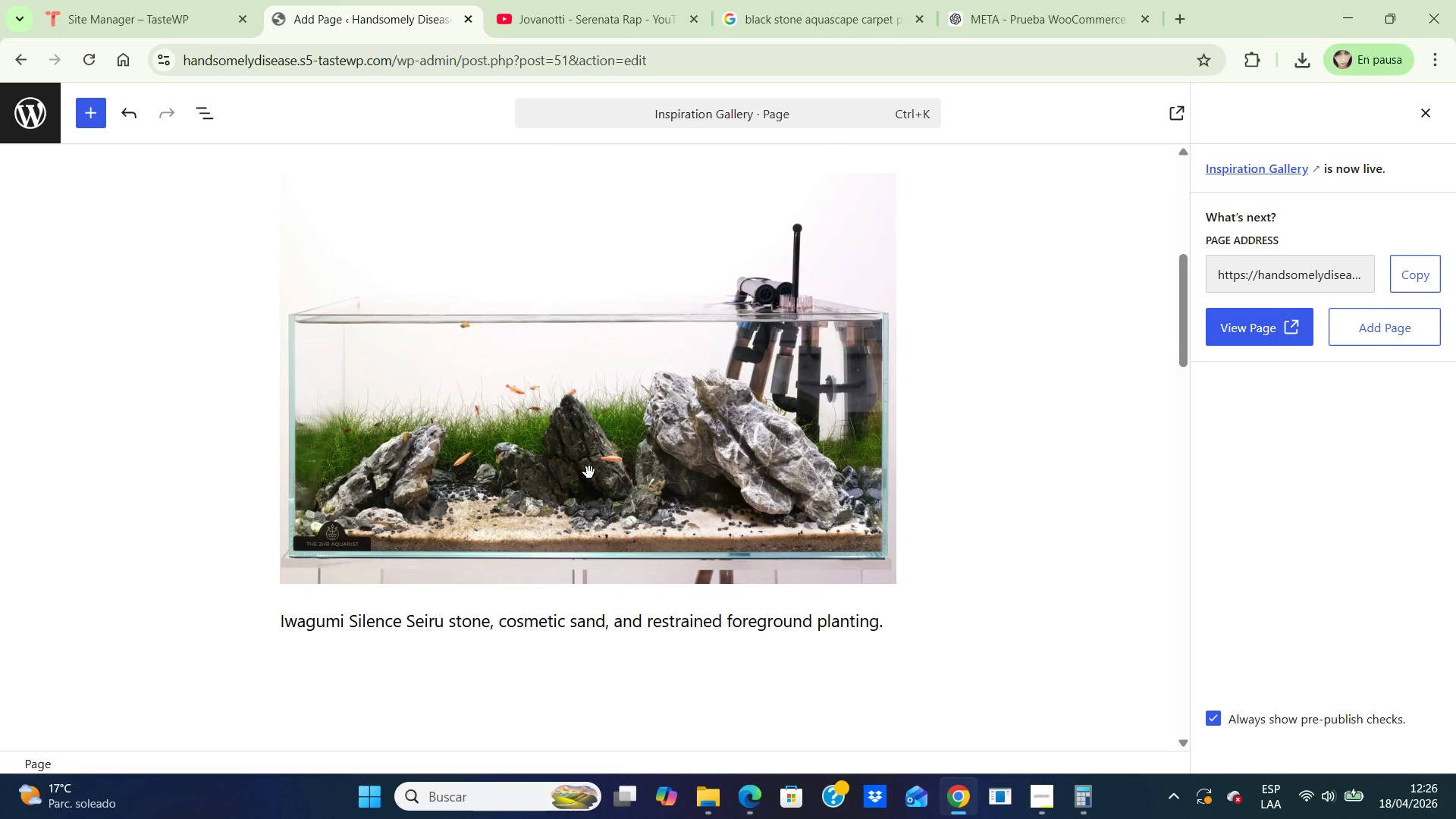 
left_click([589, 472])
 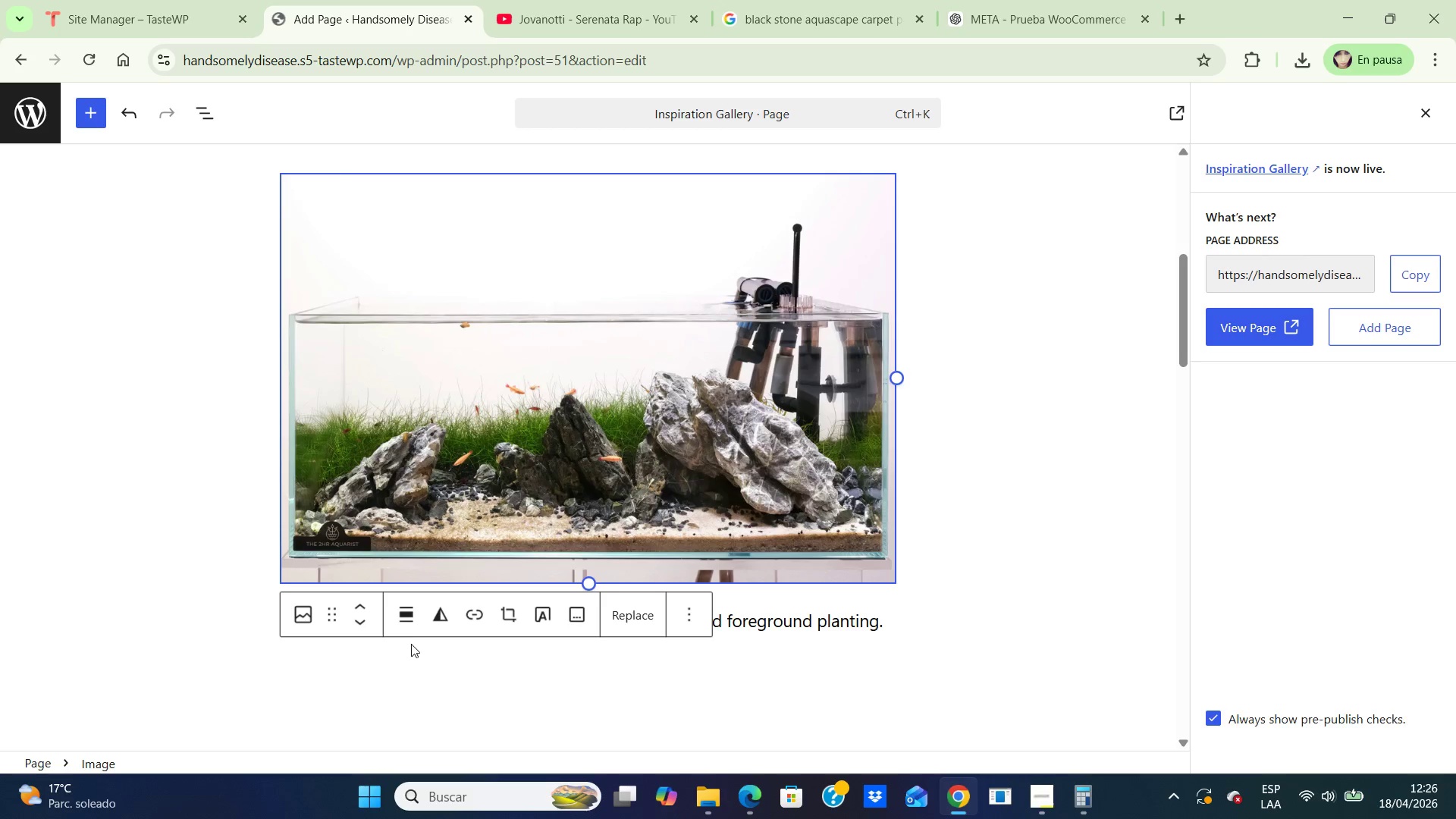 
wait(7.84)
 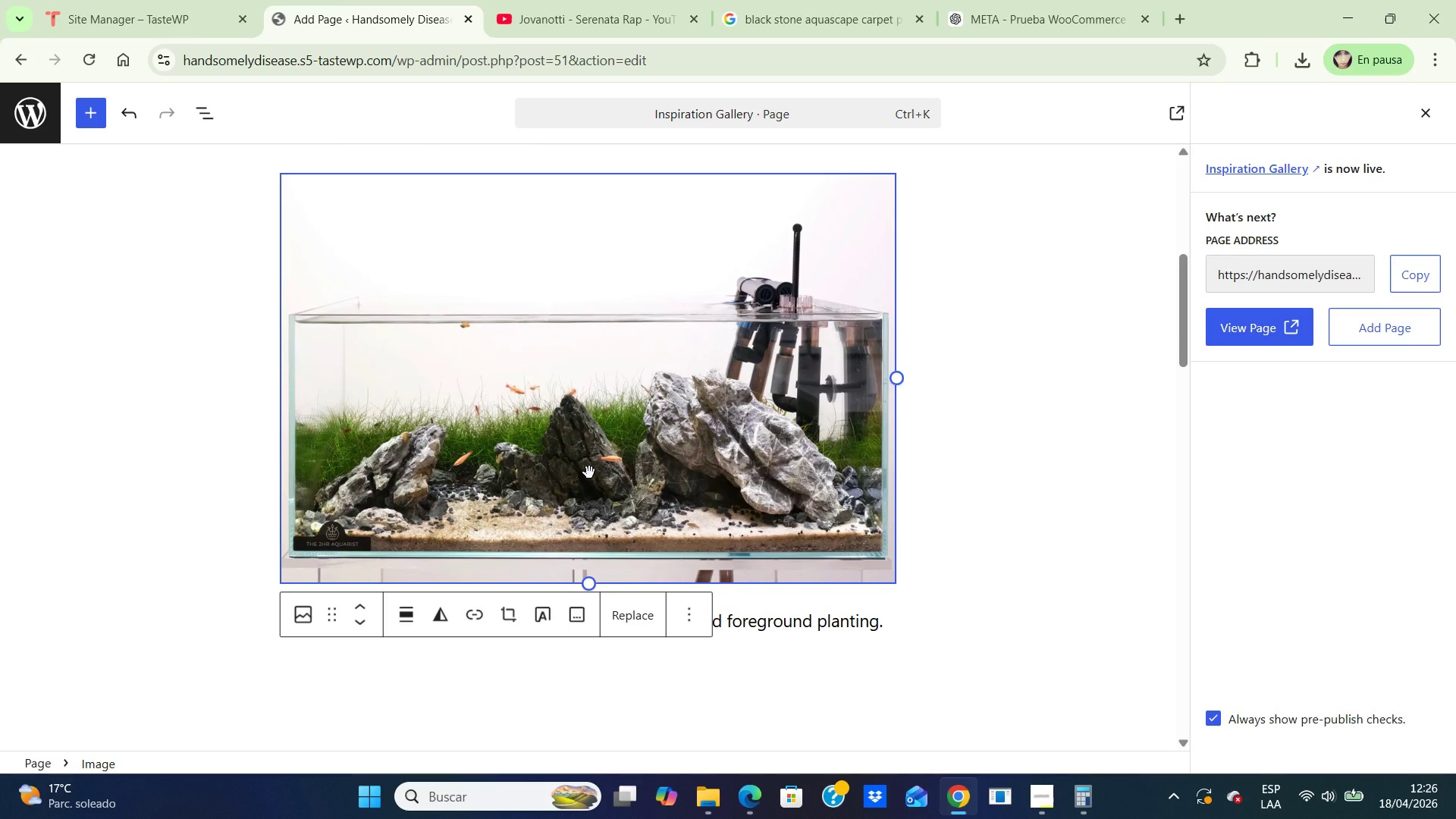 
left_click([406, 621])
 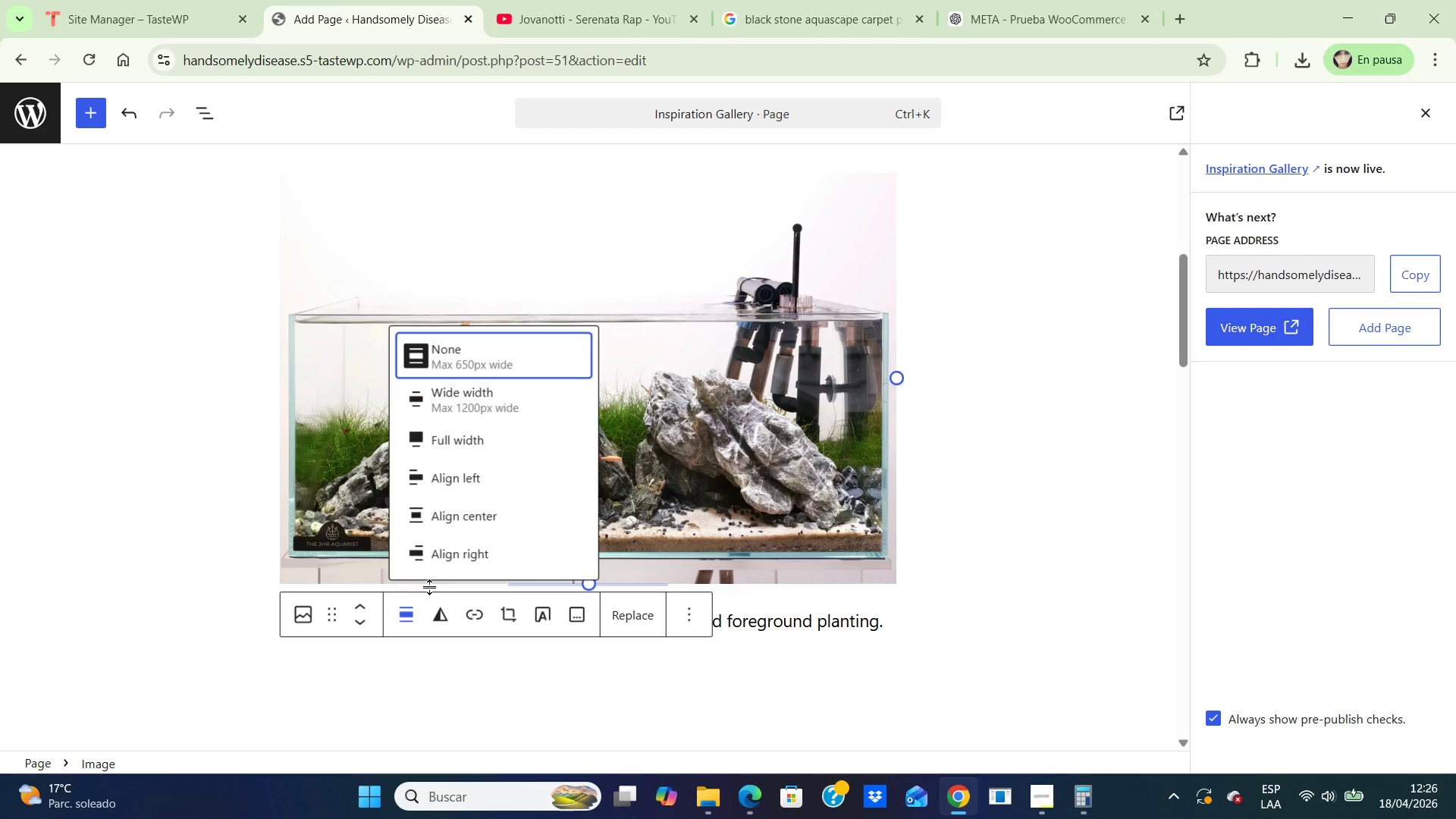 
left_click([484, 513])
 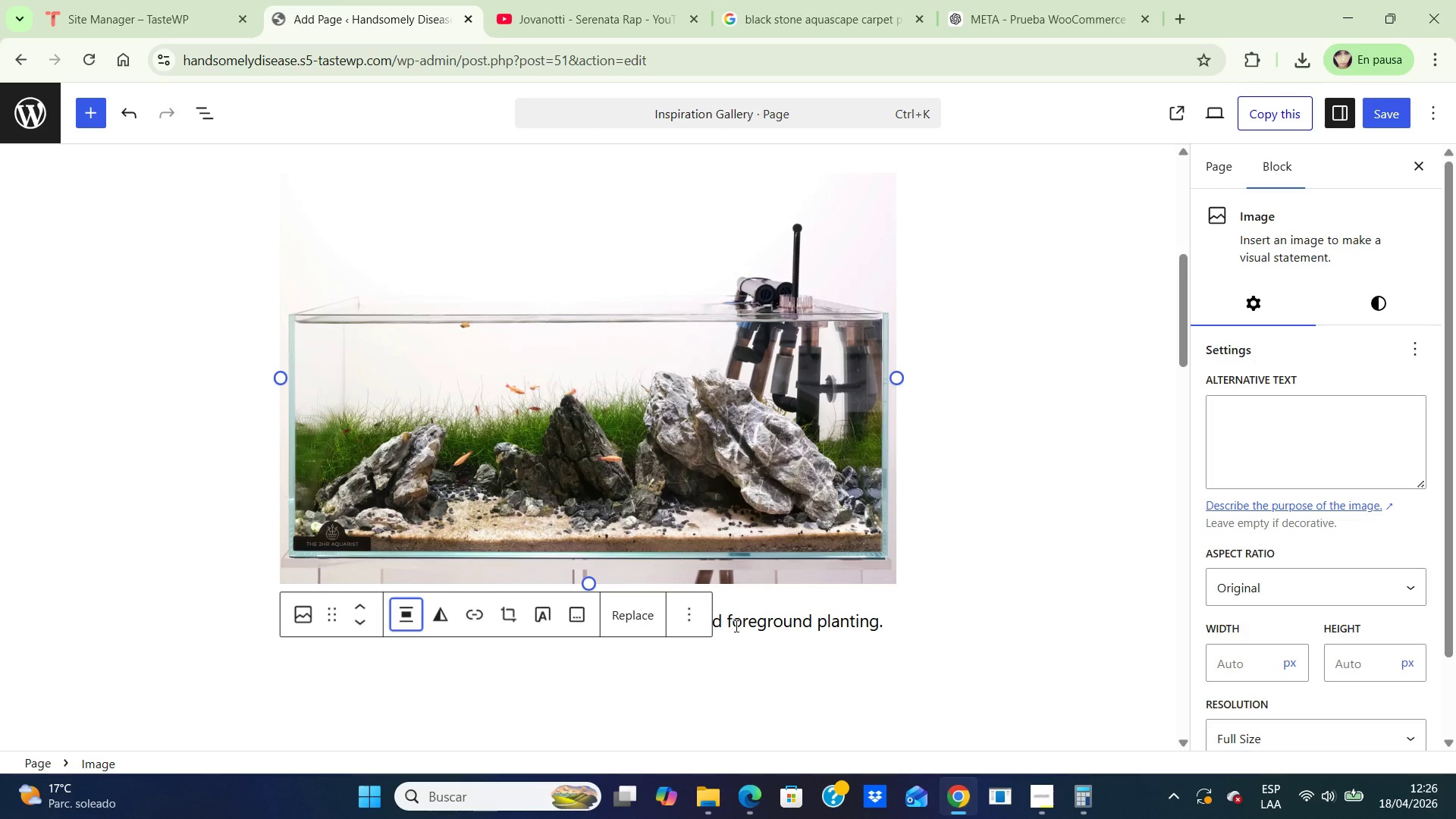 
left_click_drag(start_coordinate=[705, 476], to_coordinate=[719, 475])
 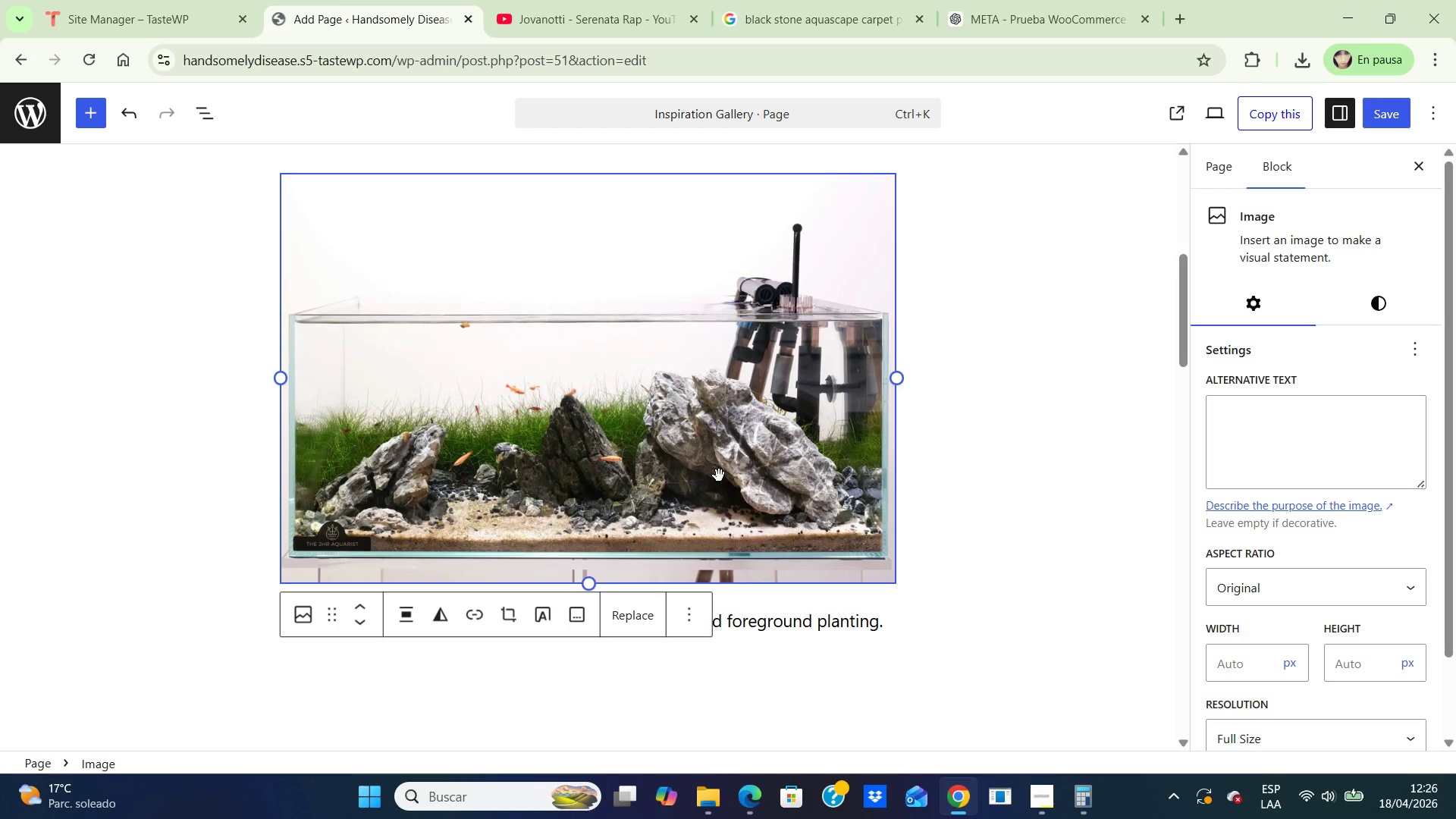 
left_click_drag(start_coordinate=[760, 462], to_coordinate=[894, 476])
 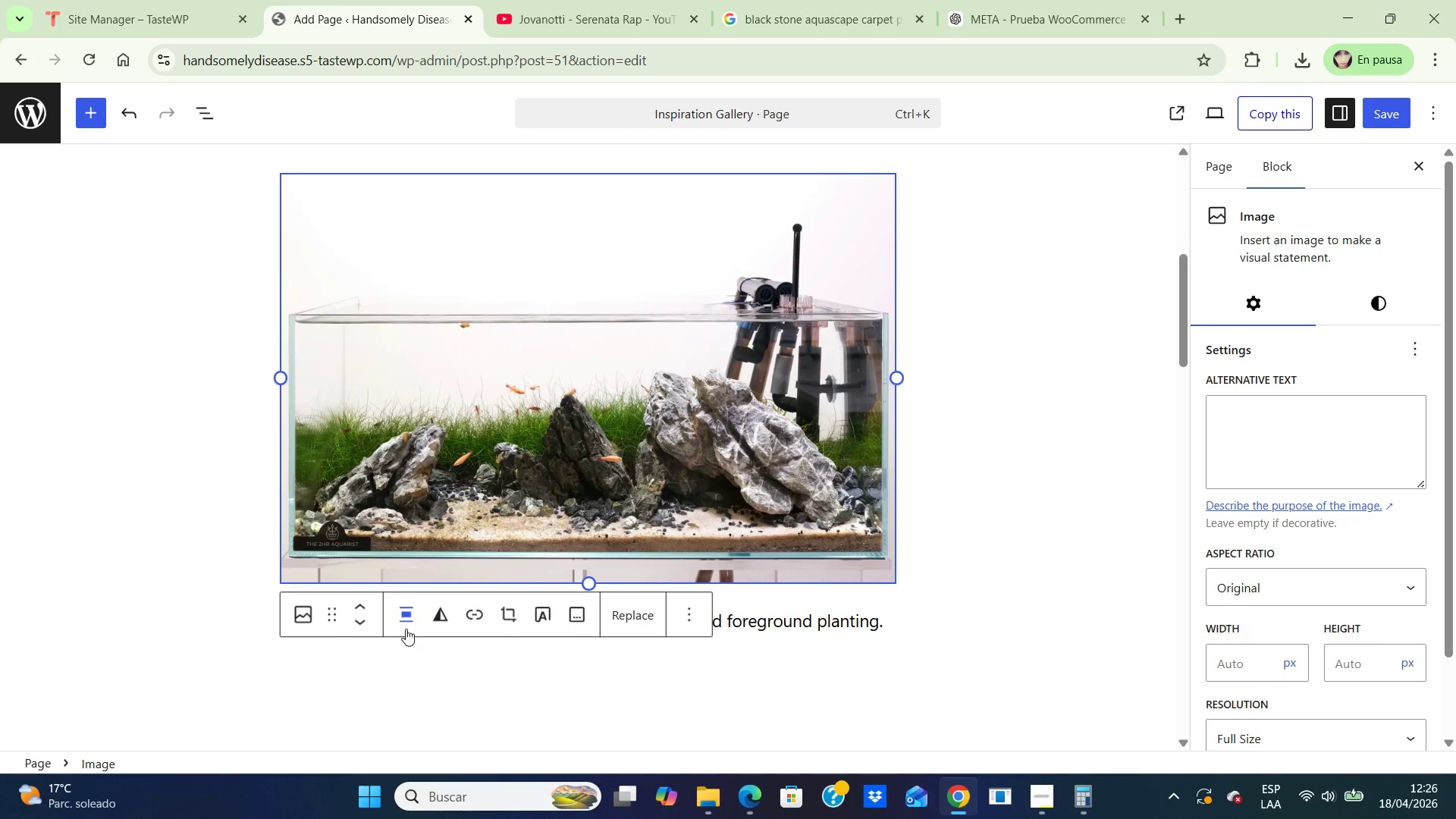 
left_click([406, 625])
 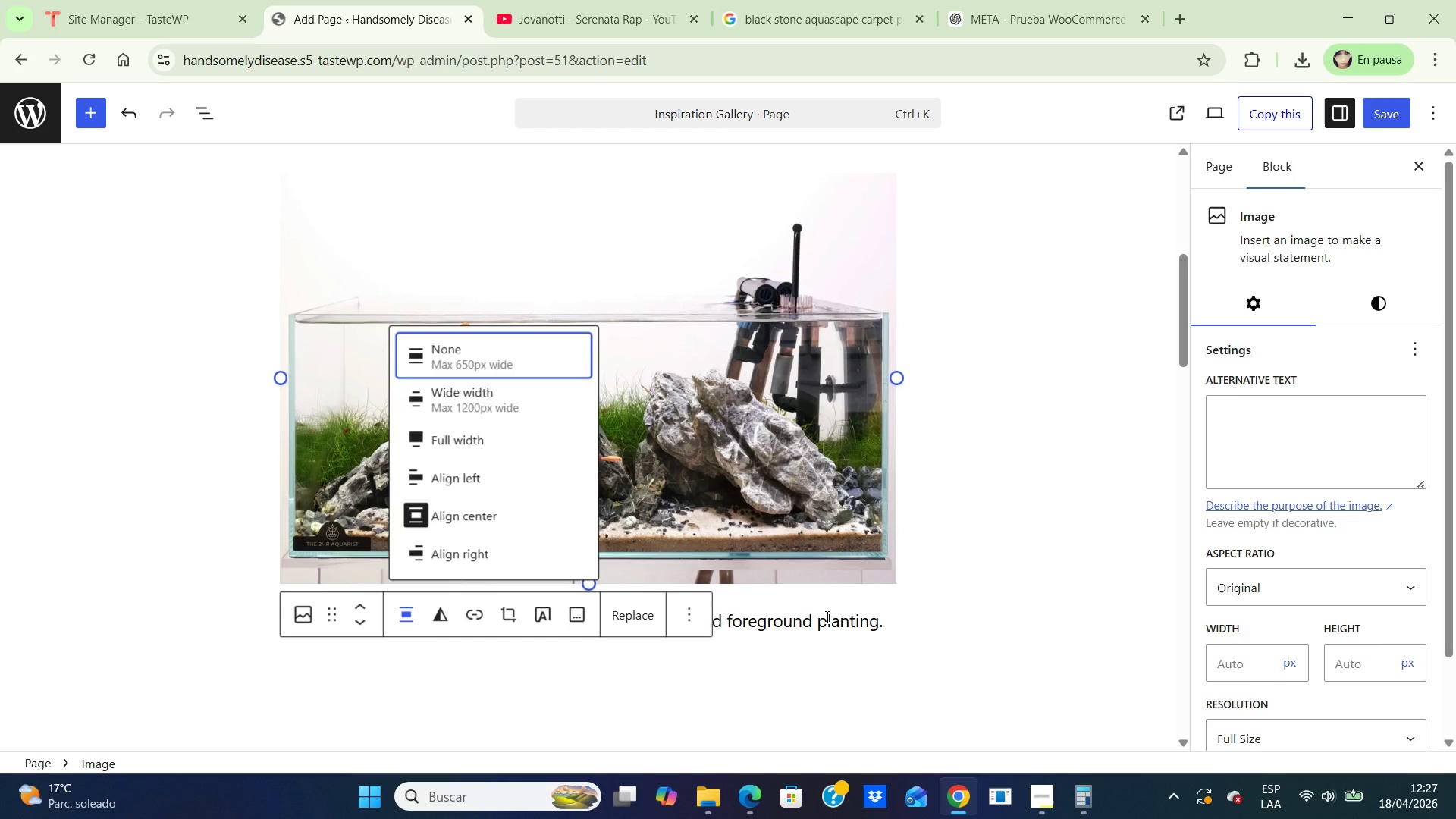 
left_click([966, 571])
 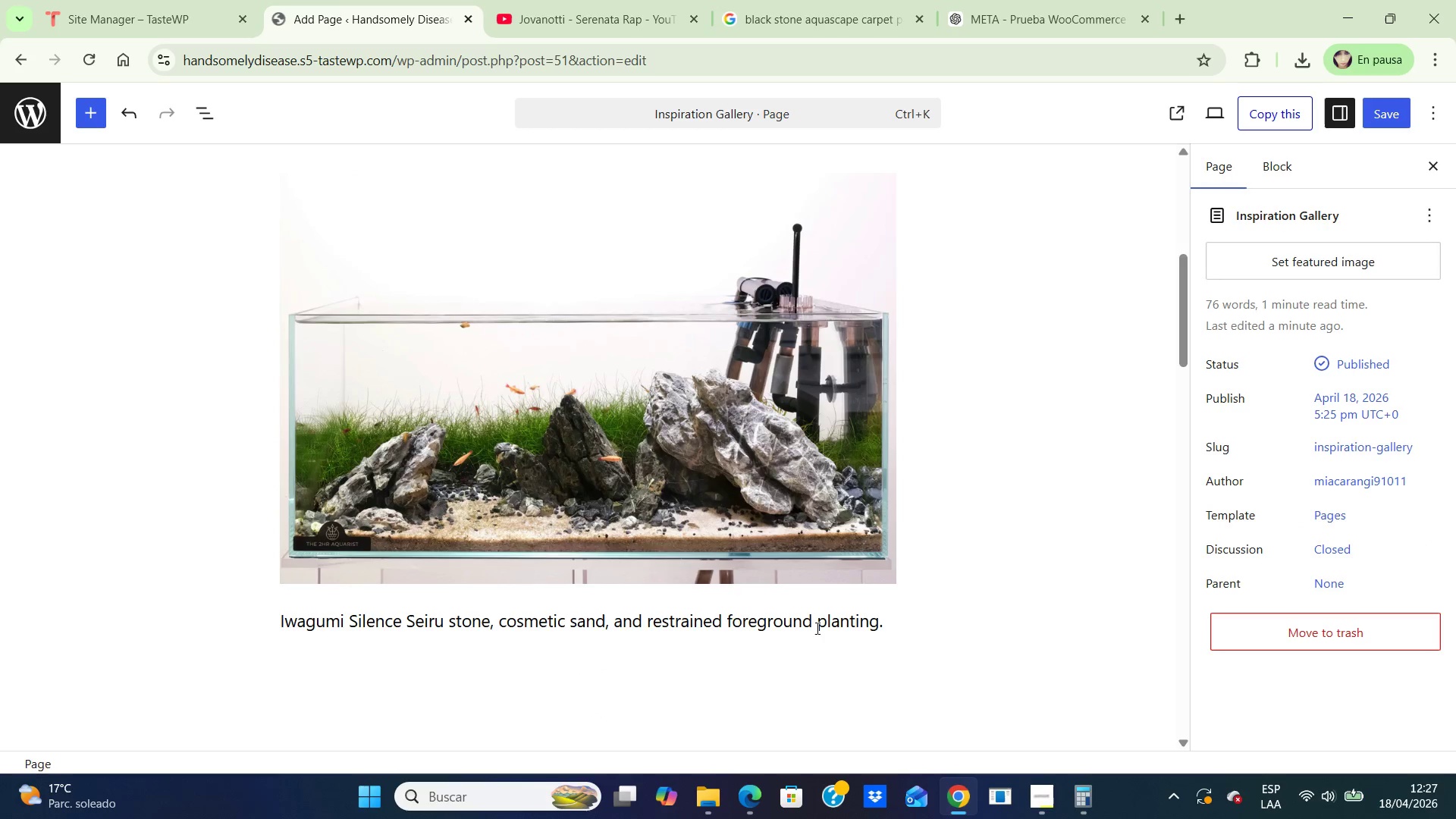 
left_click([816, 626])
 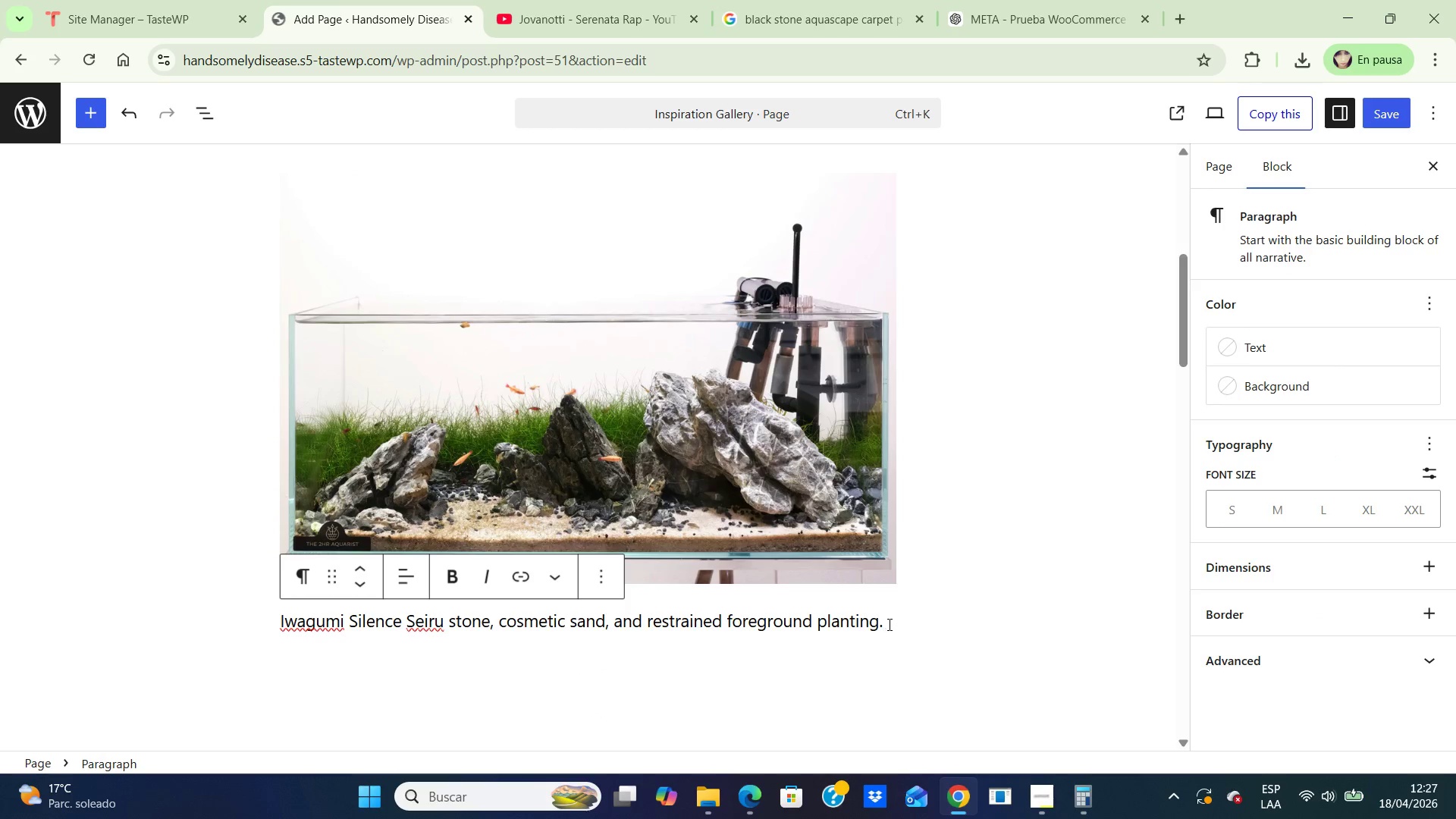 
left_click([889, 625])
 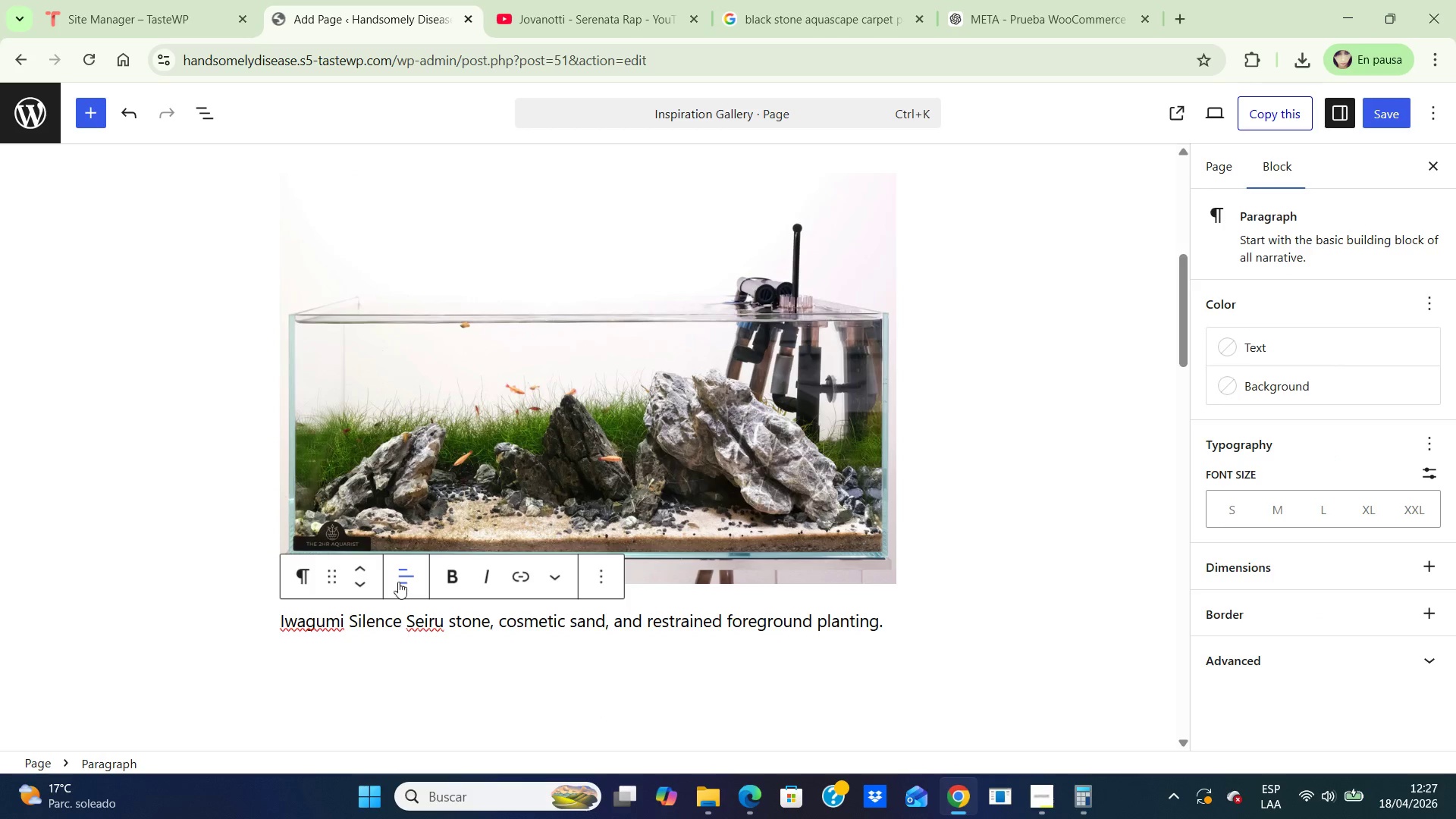 
left_click([403, 579])
 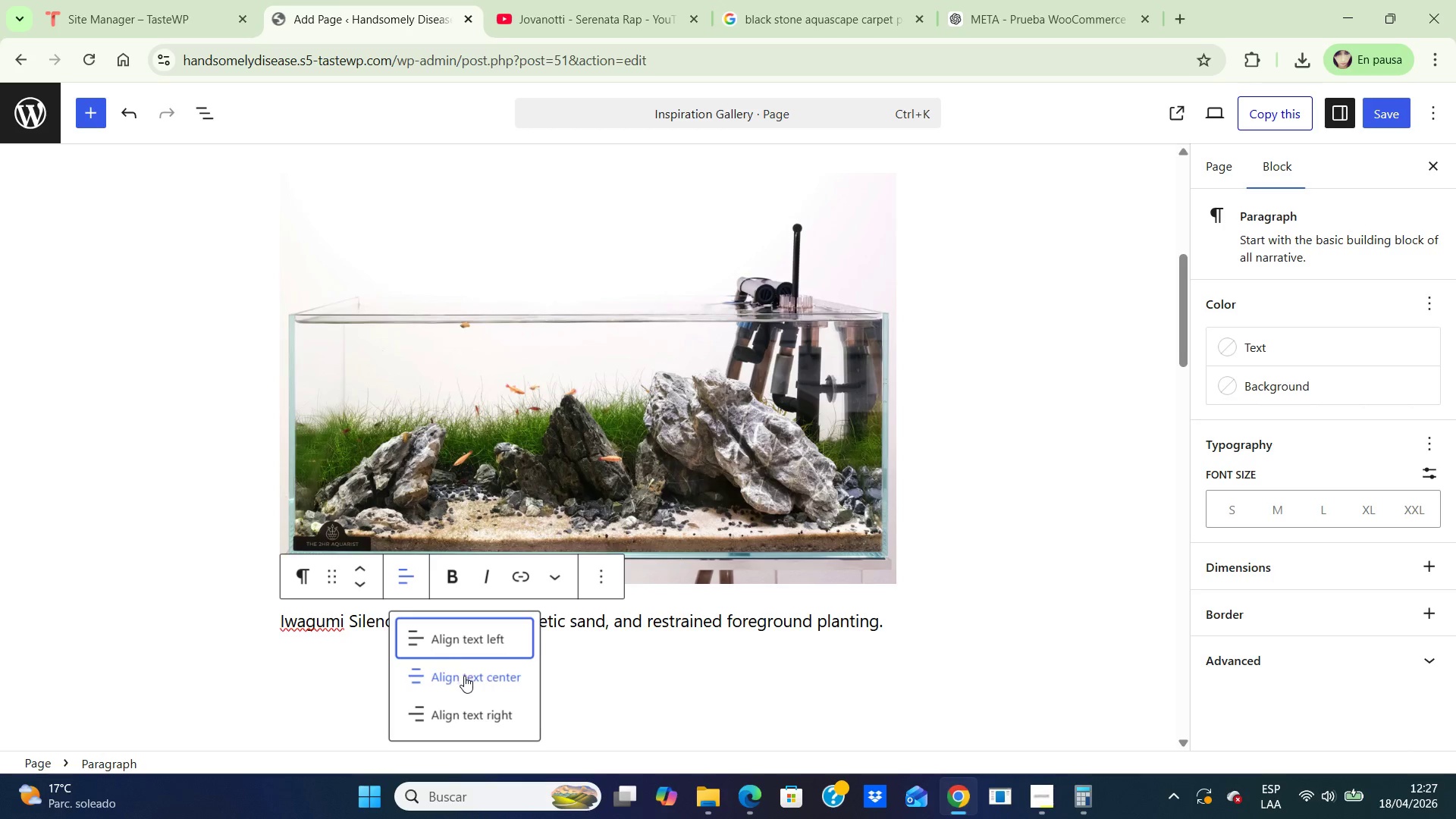 
left_click([466, 676])
 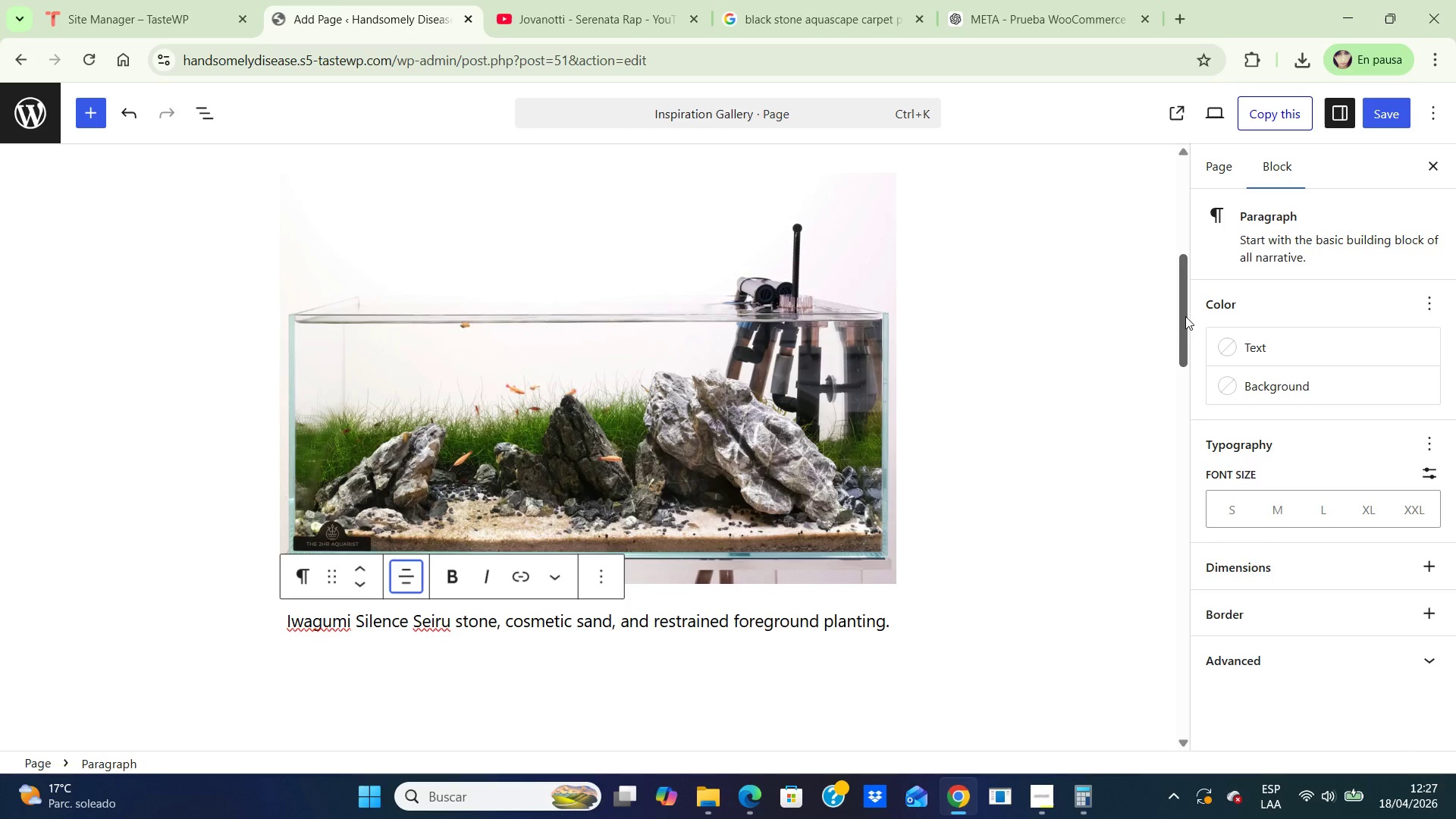 
left_click_drag(start_coordinate=[1185, 315], to_coordinate=[1179, 413])
 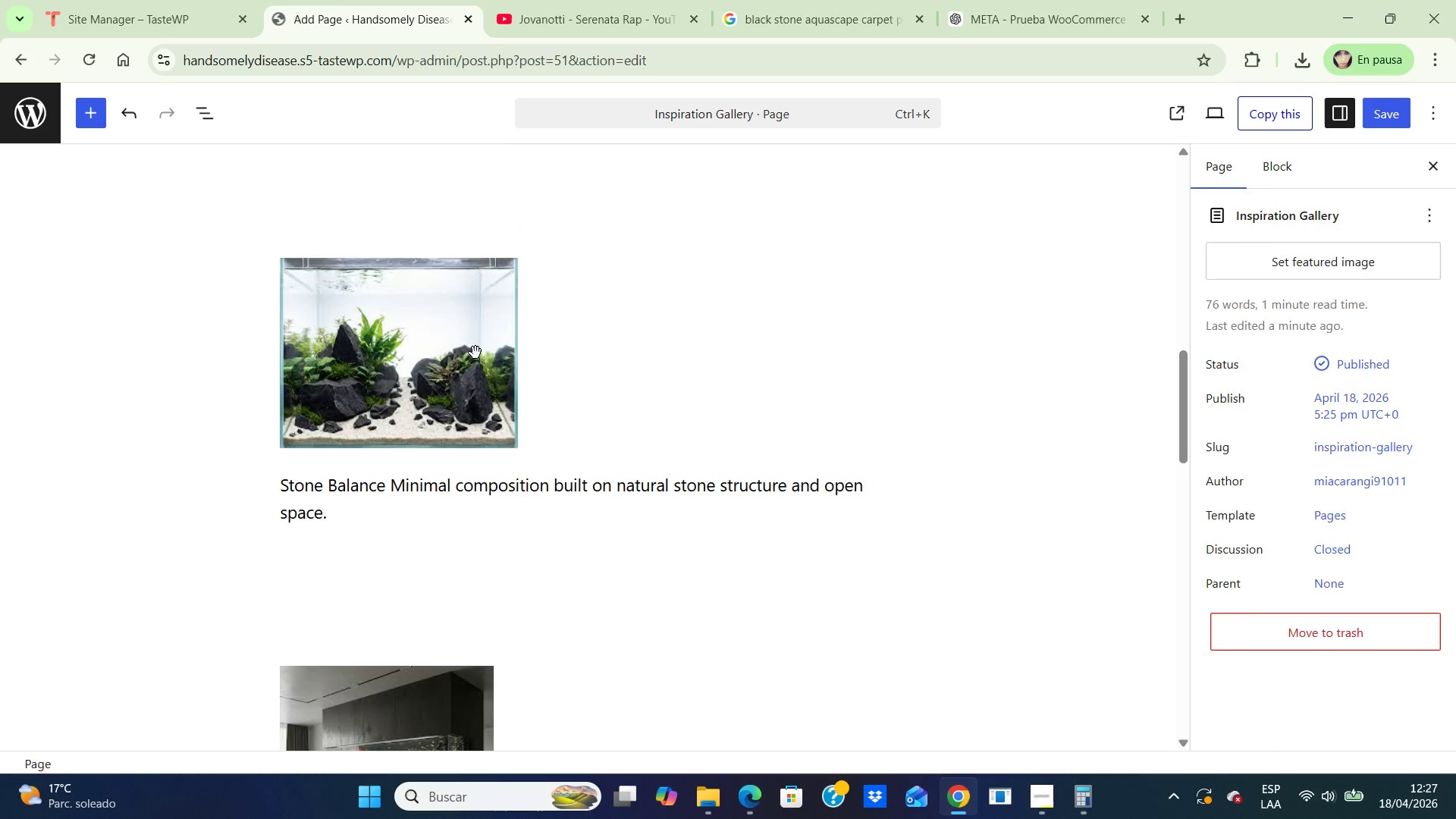 
left_click([475, 353])
 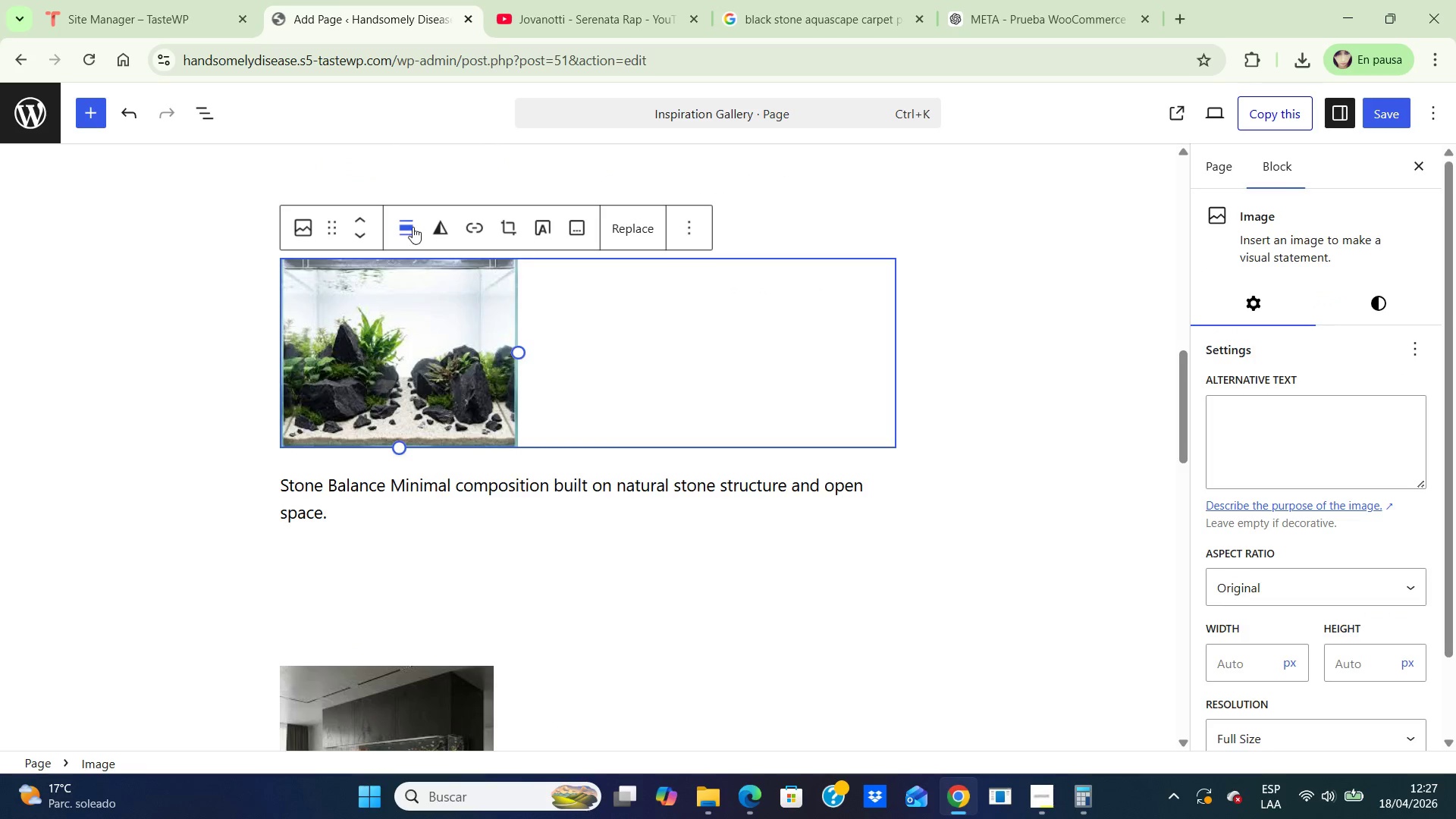 
left_click([408, 229])
 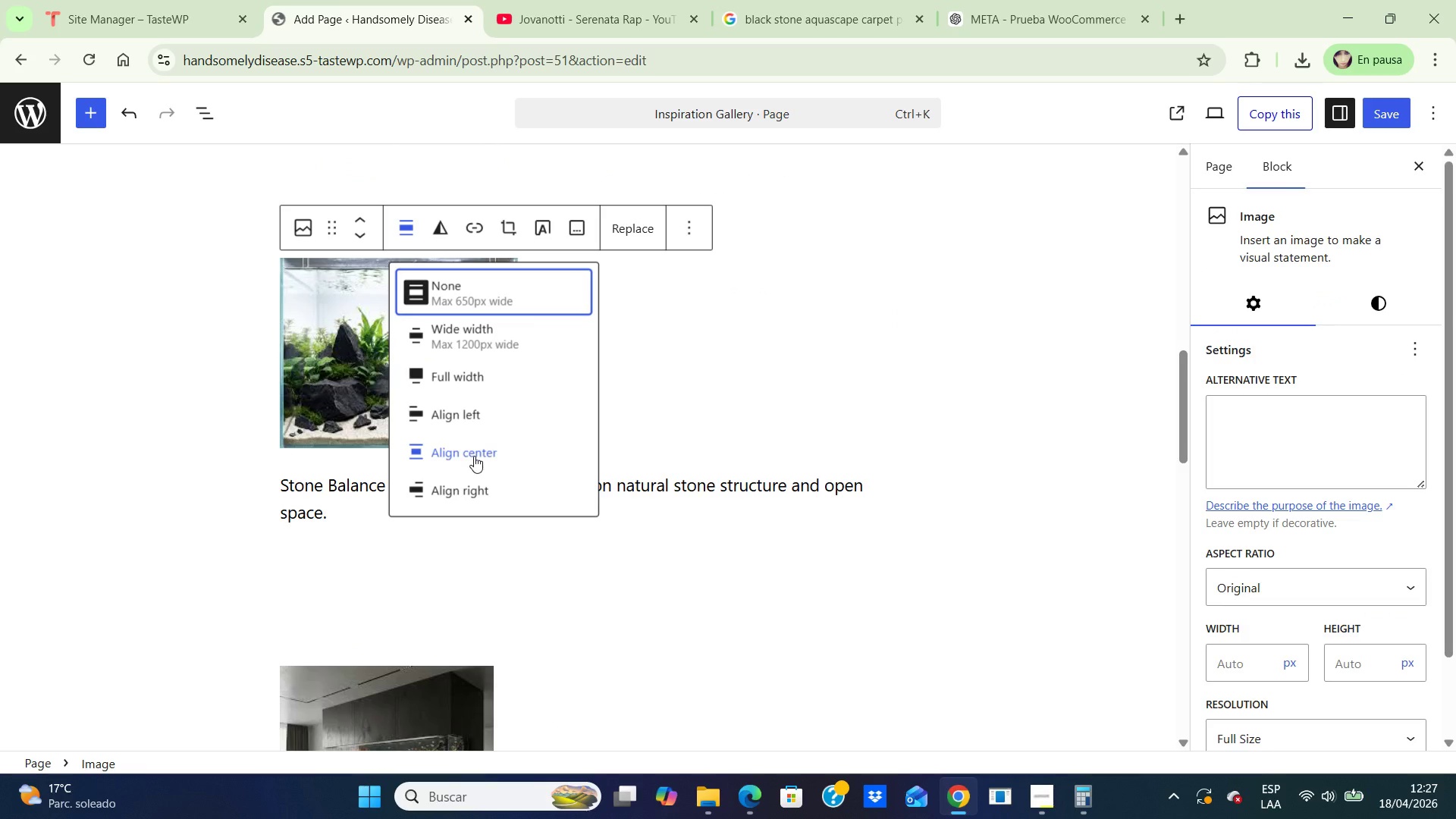 
left_click([472, 453])
 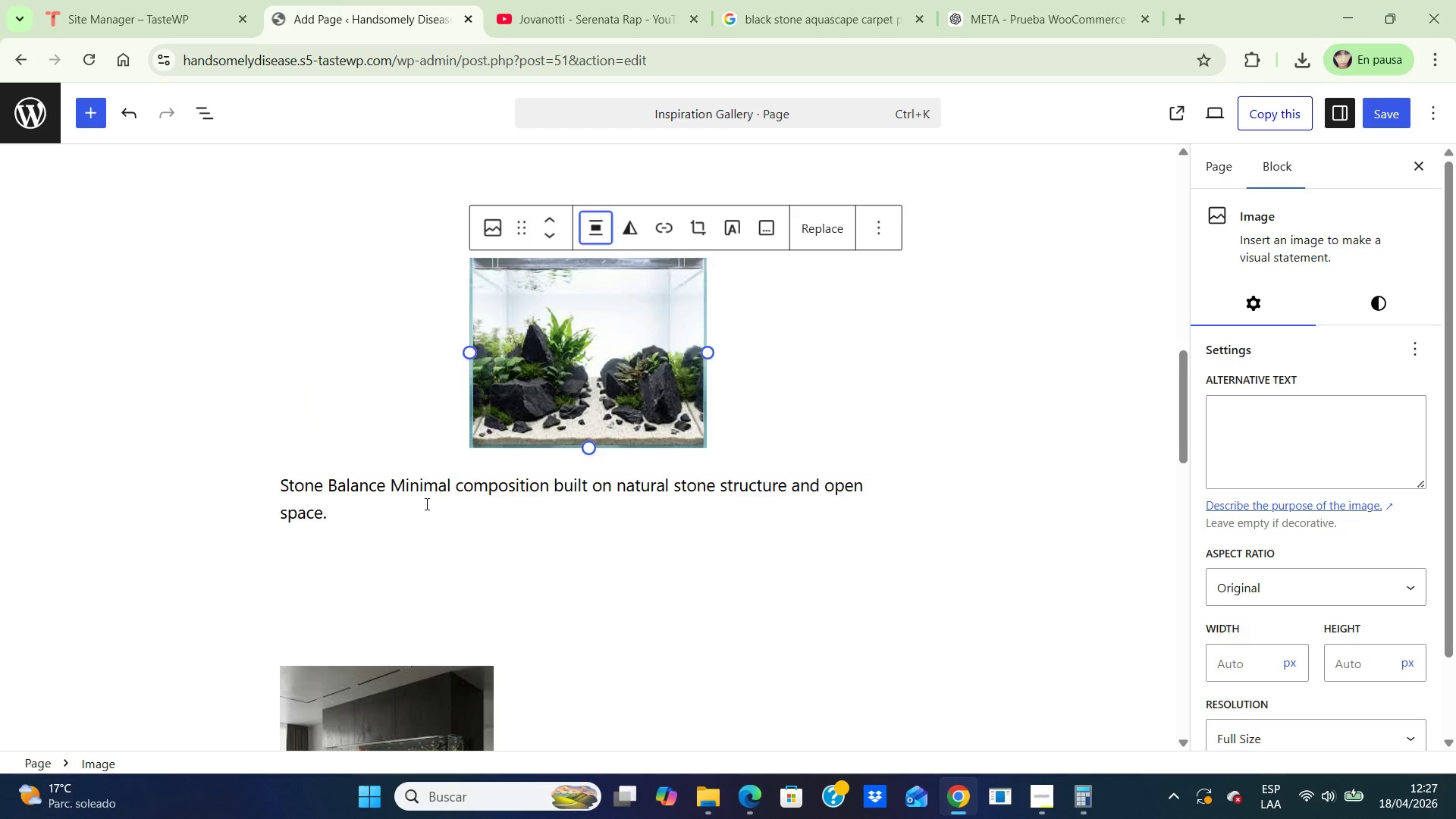 
left_click([363, 516])
 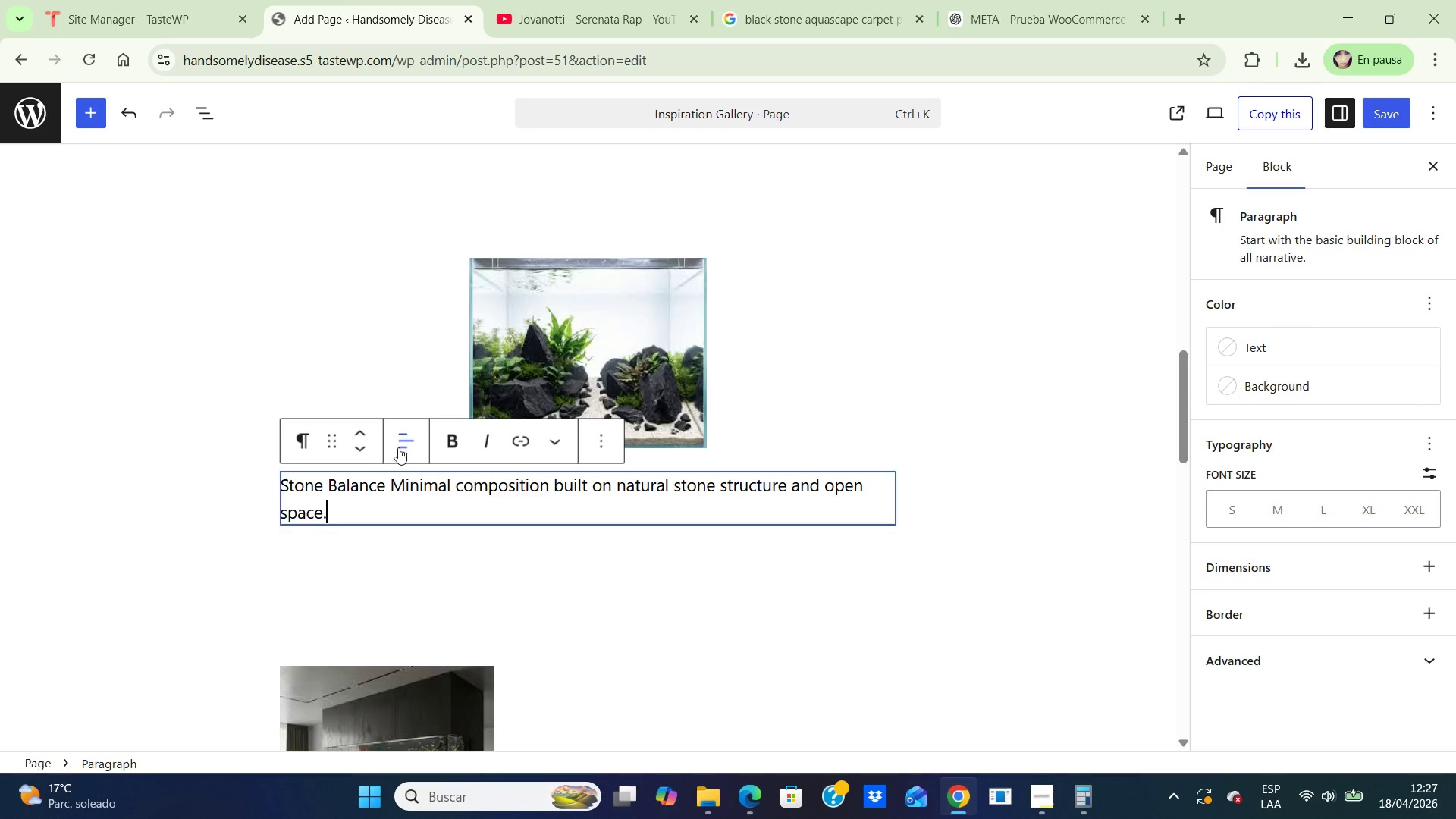 
left_click([400, 445])
 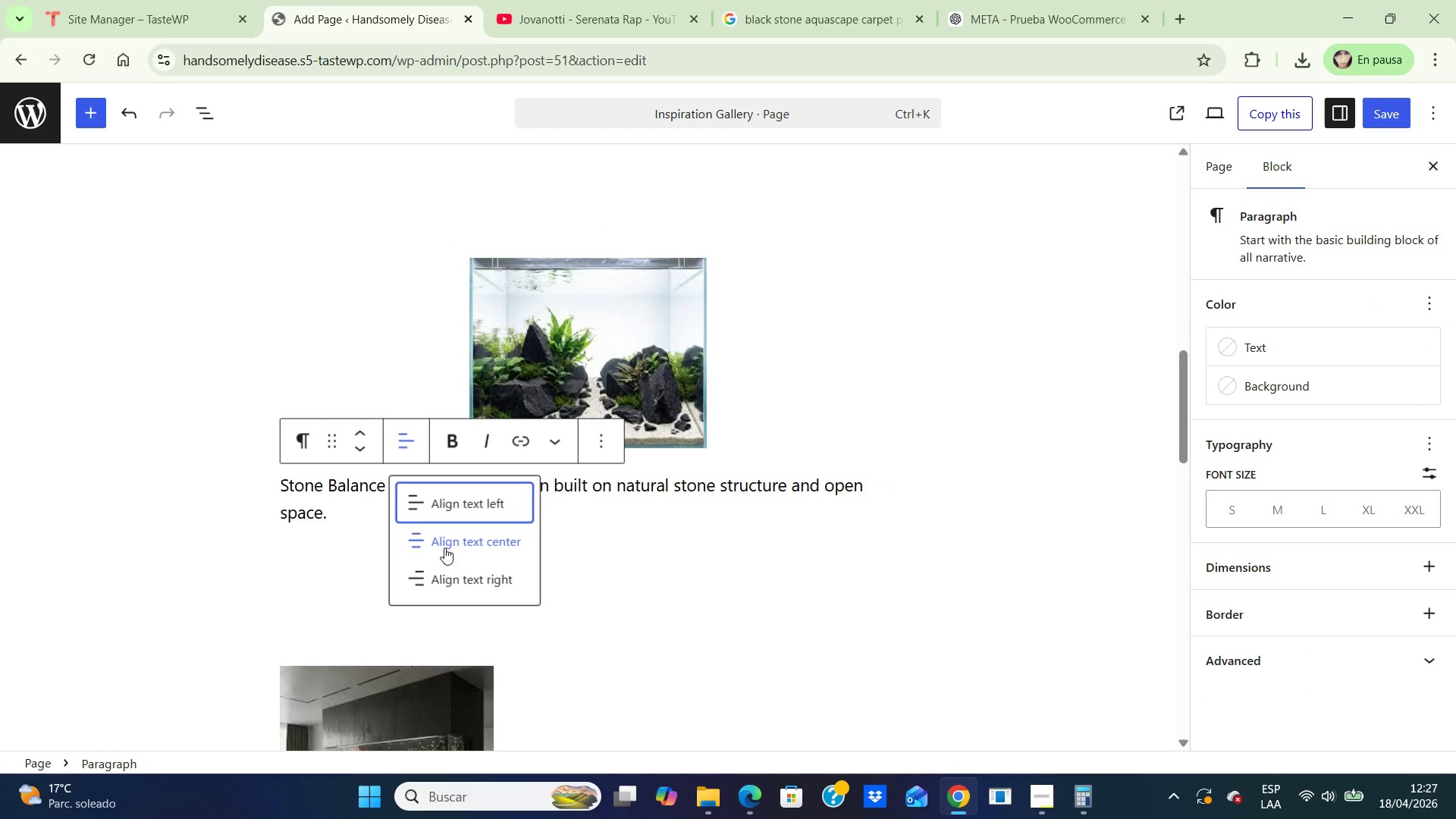 
left_click([444, 545])
 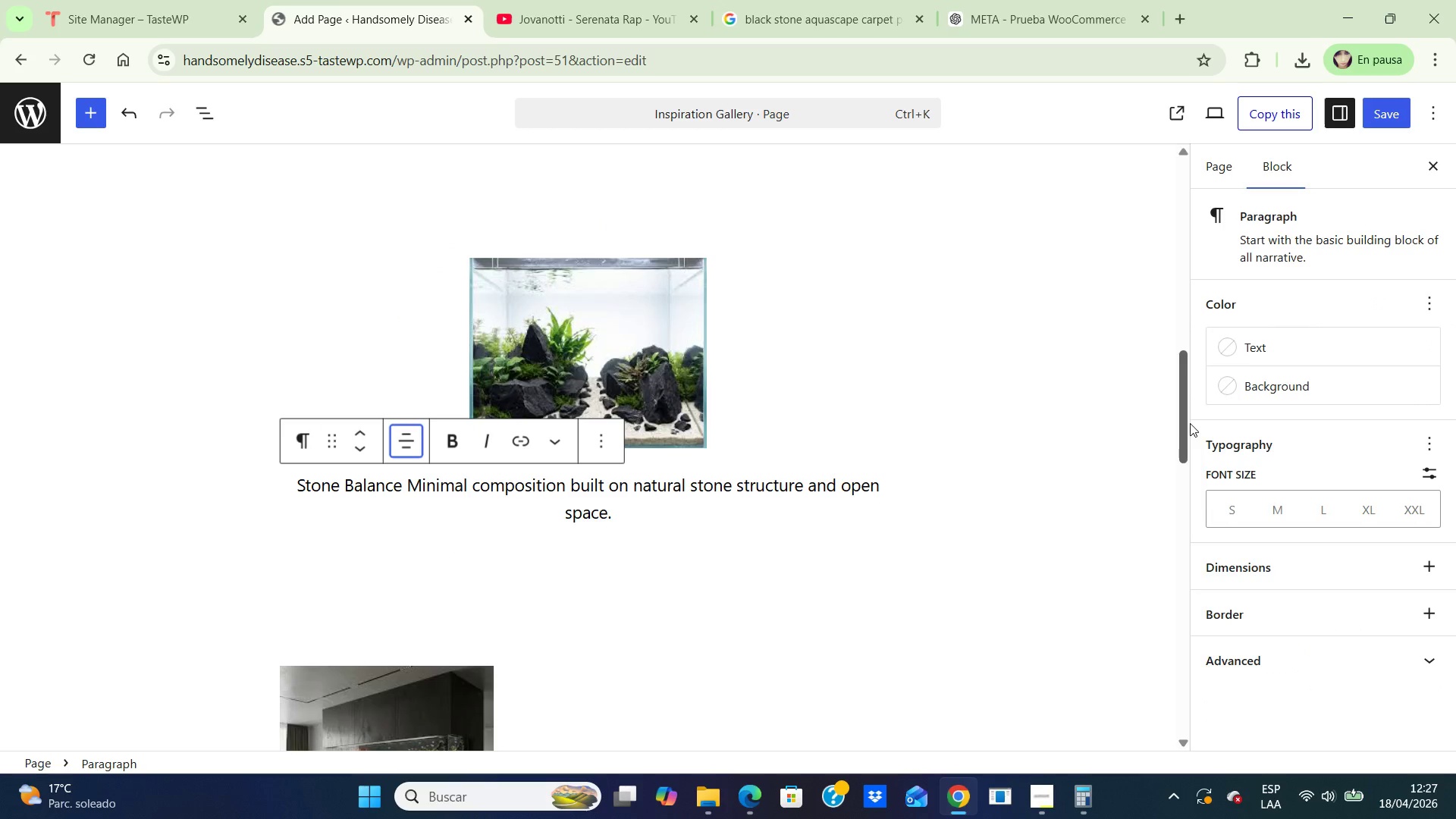 
left_click_drag(start_coordinate=[1185, 422], to_coordinate=[1172, 340])
 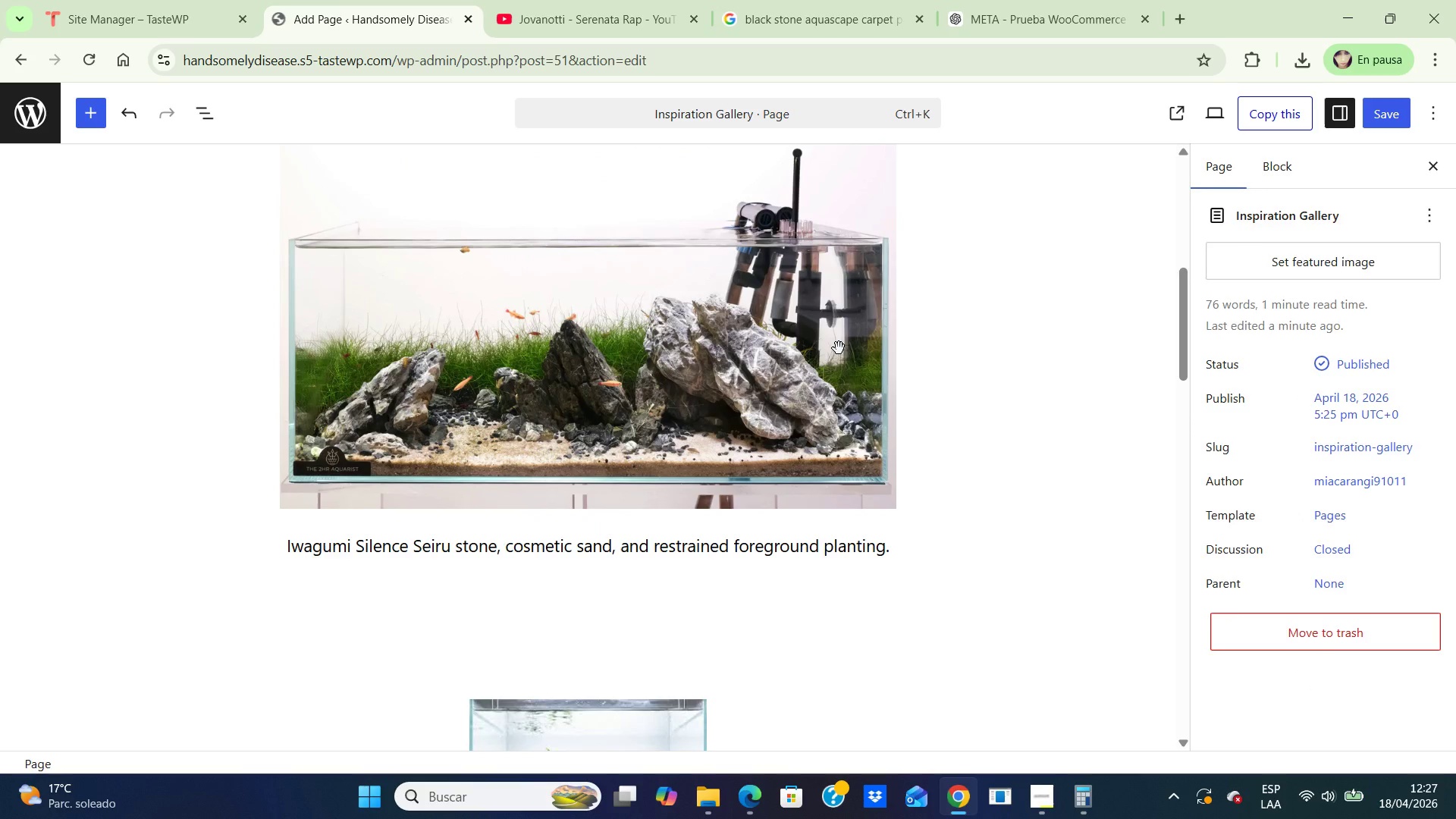 
left_click([839, 348])
 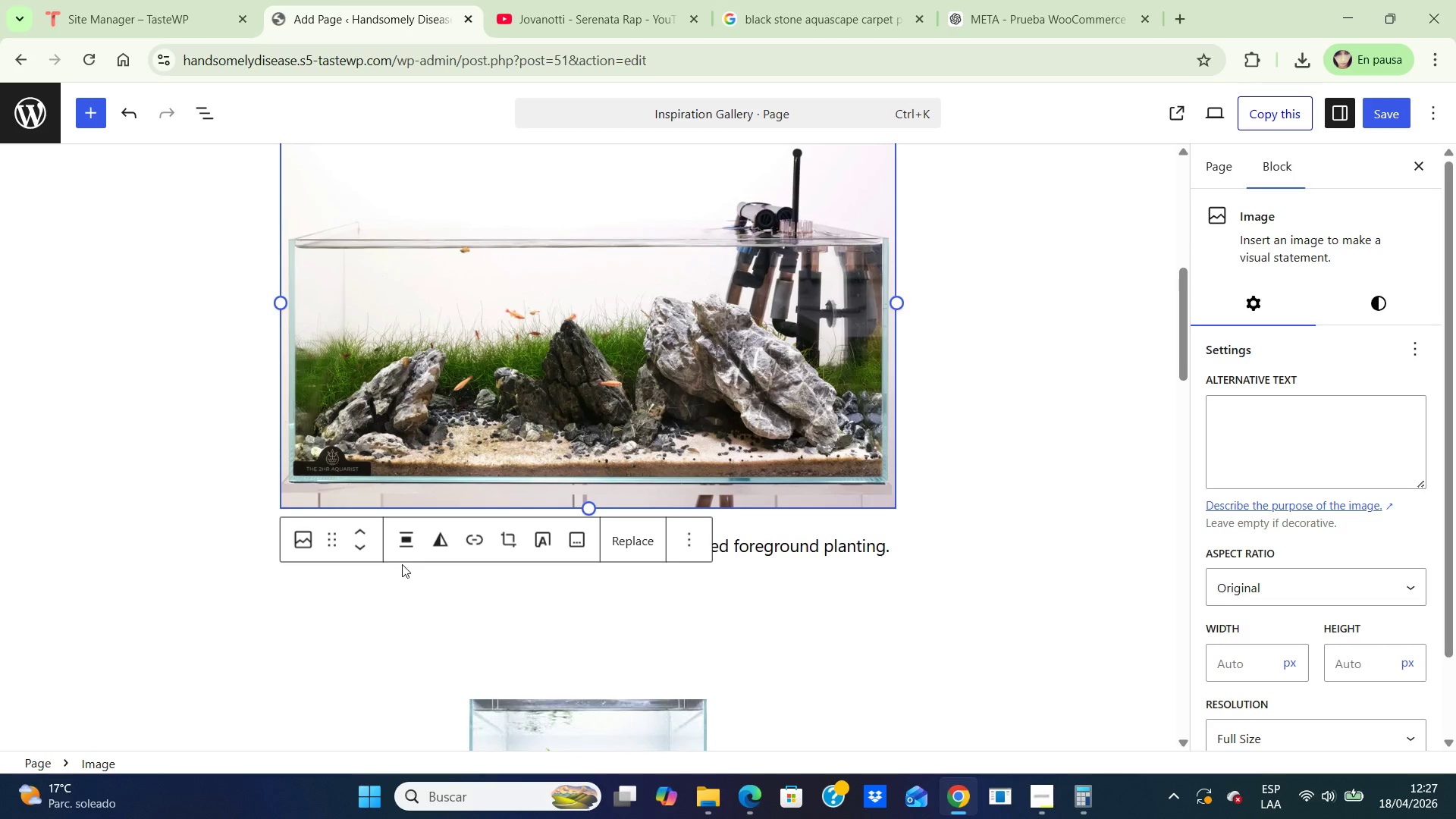 
left_click([401, 541])
 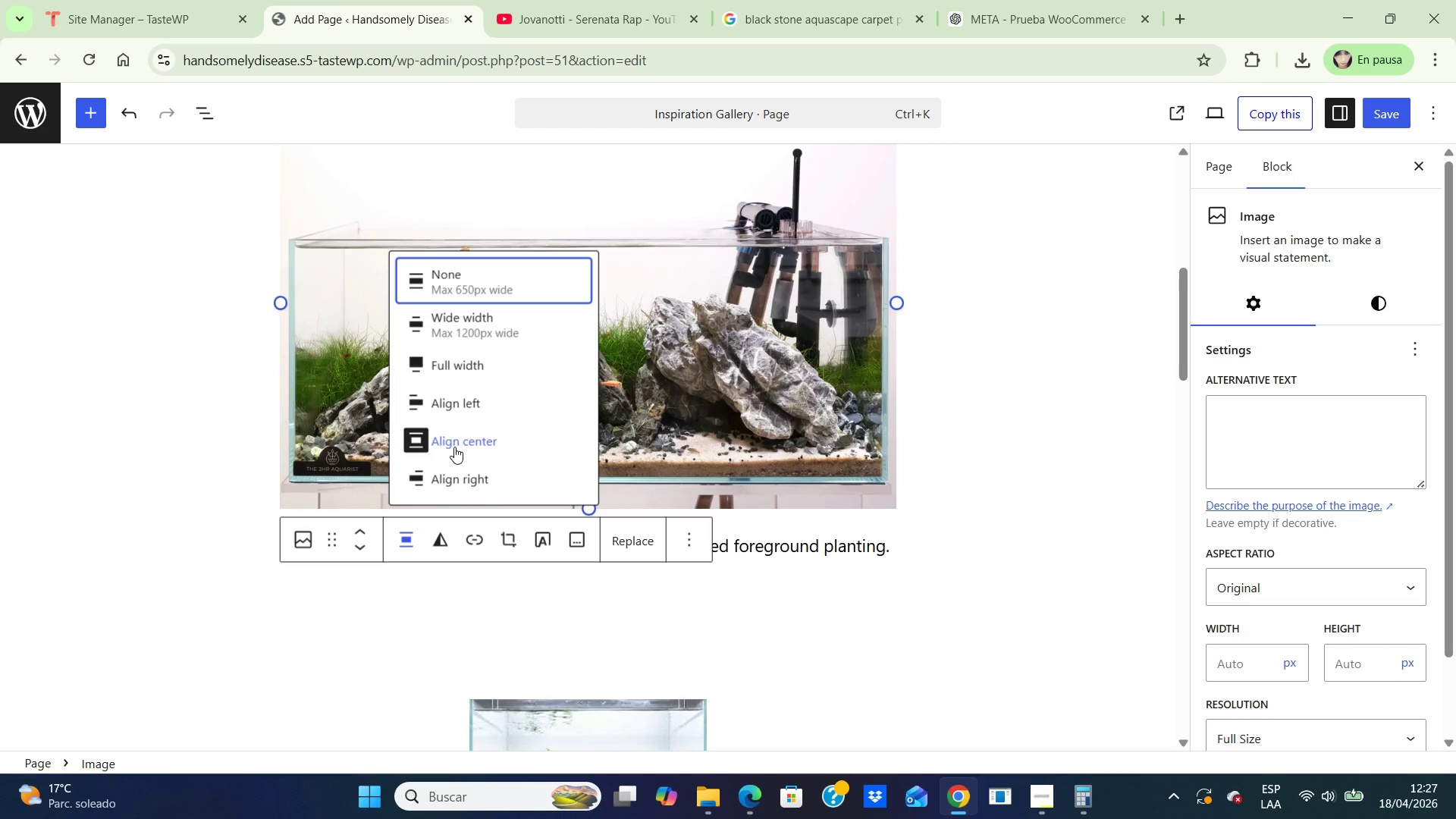 
left_click([459, 436])
 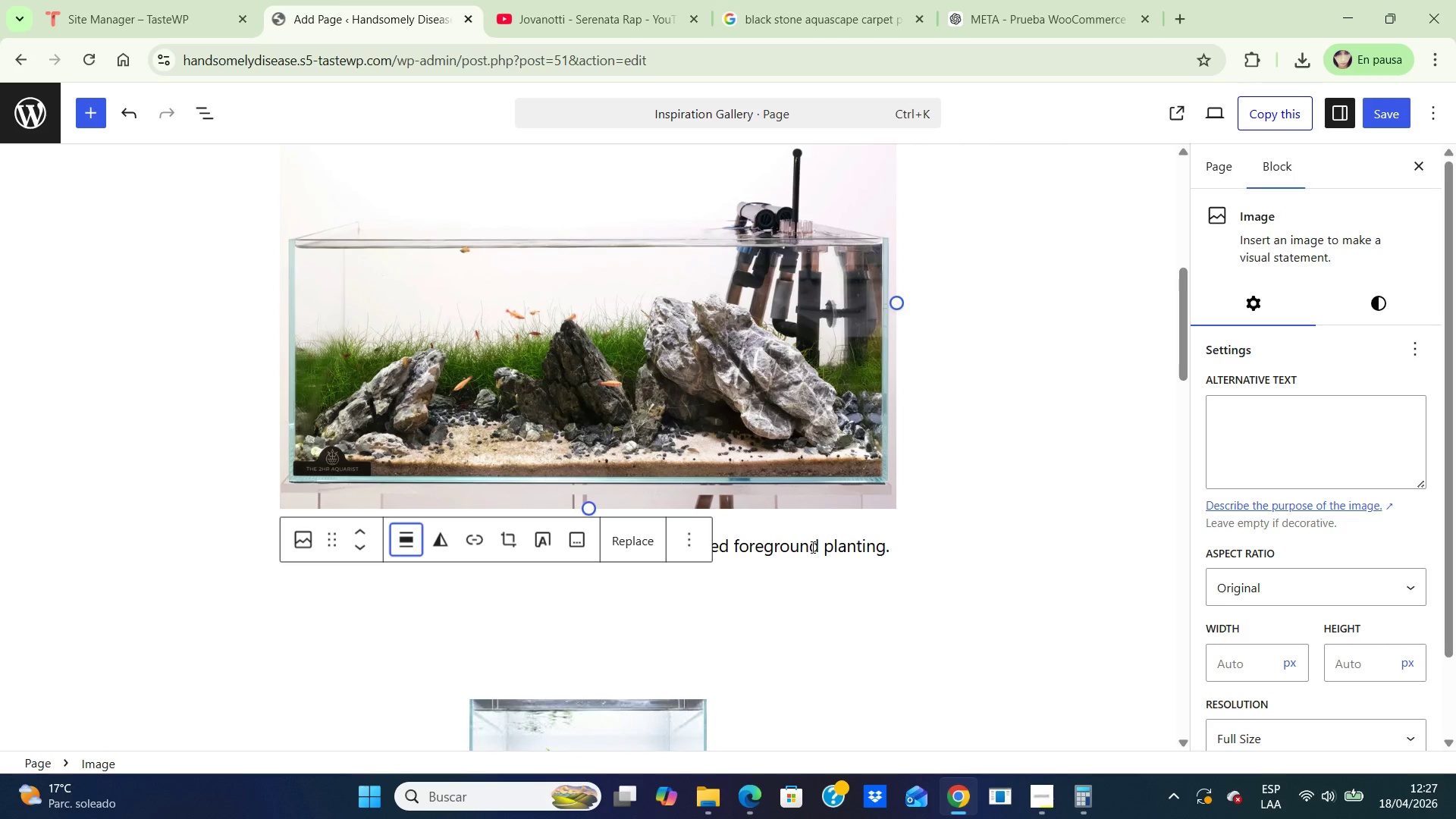 
left_click([894, 546])
 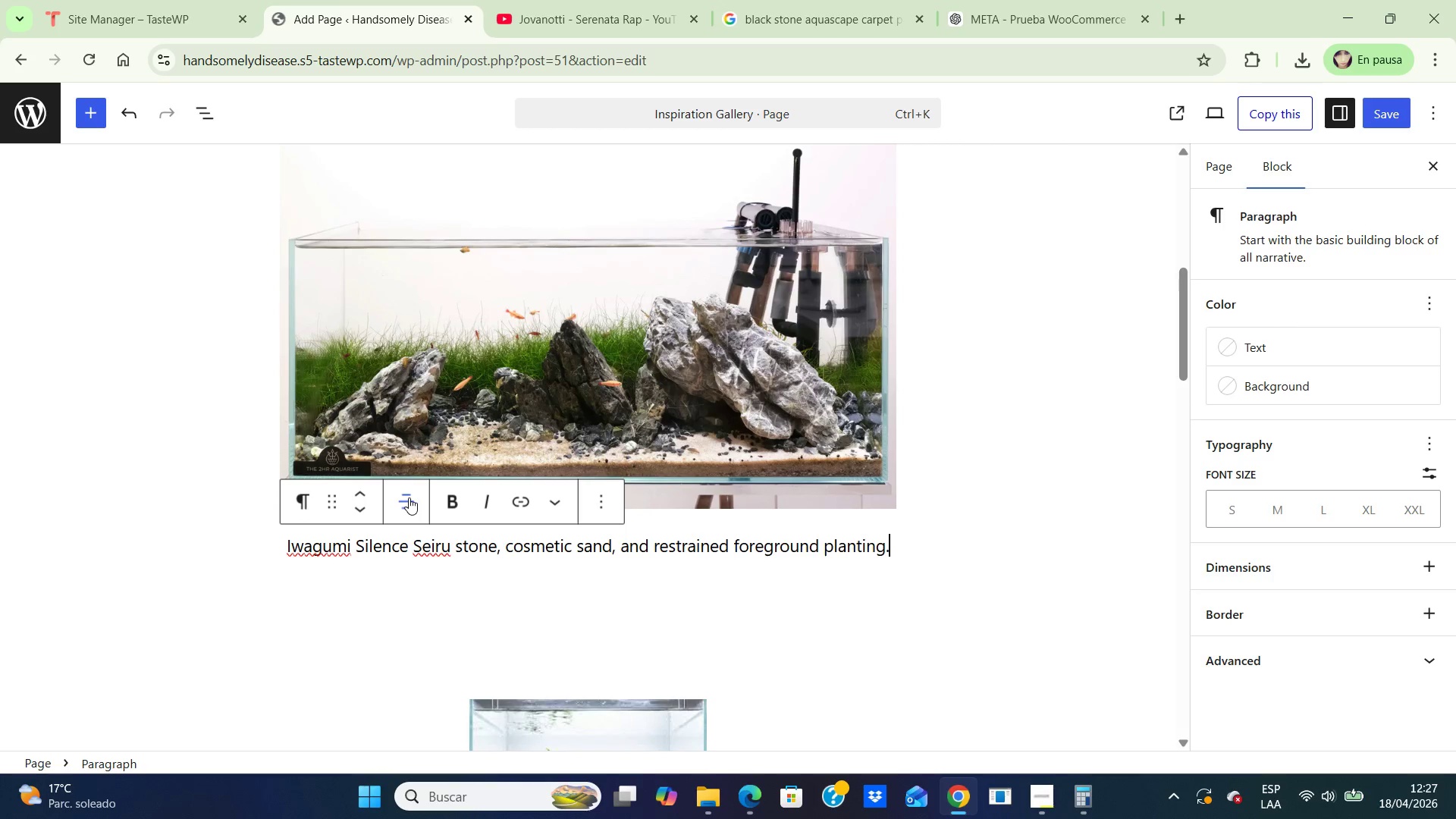 
left_click([409, 497])
 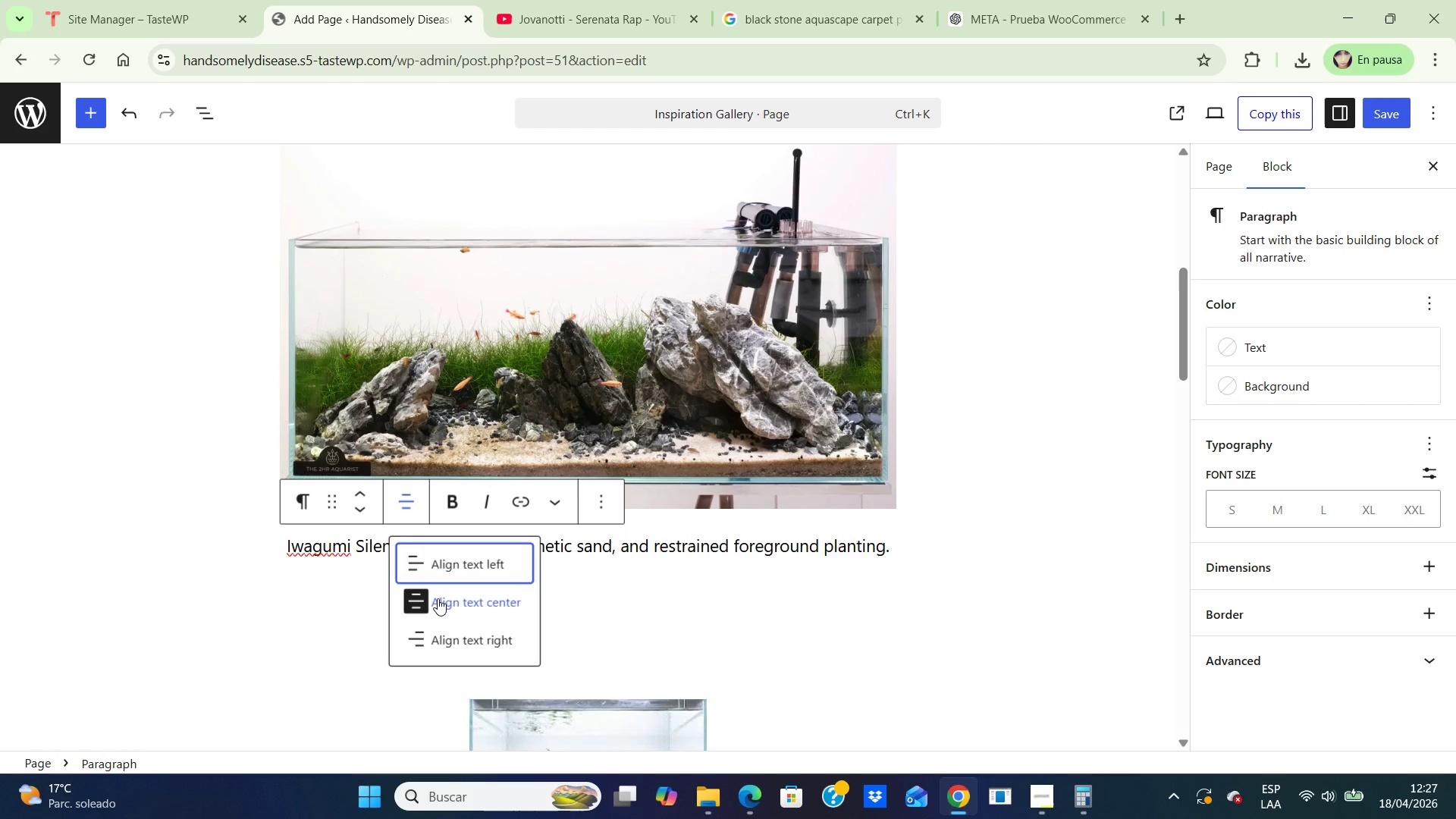 
left_click([438, 598])
 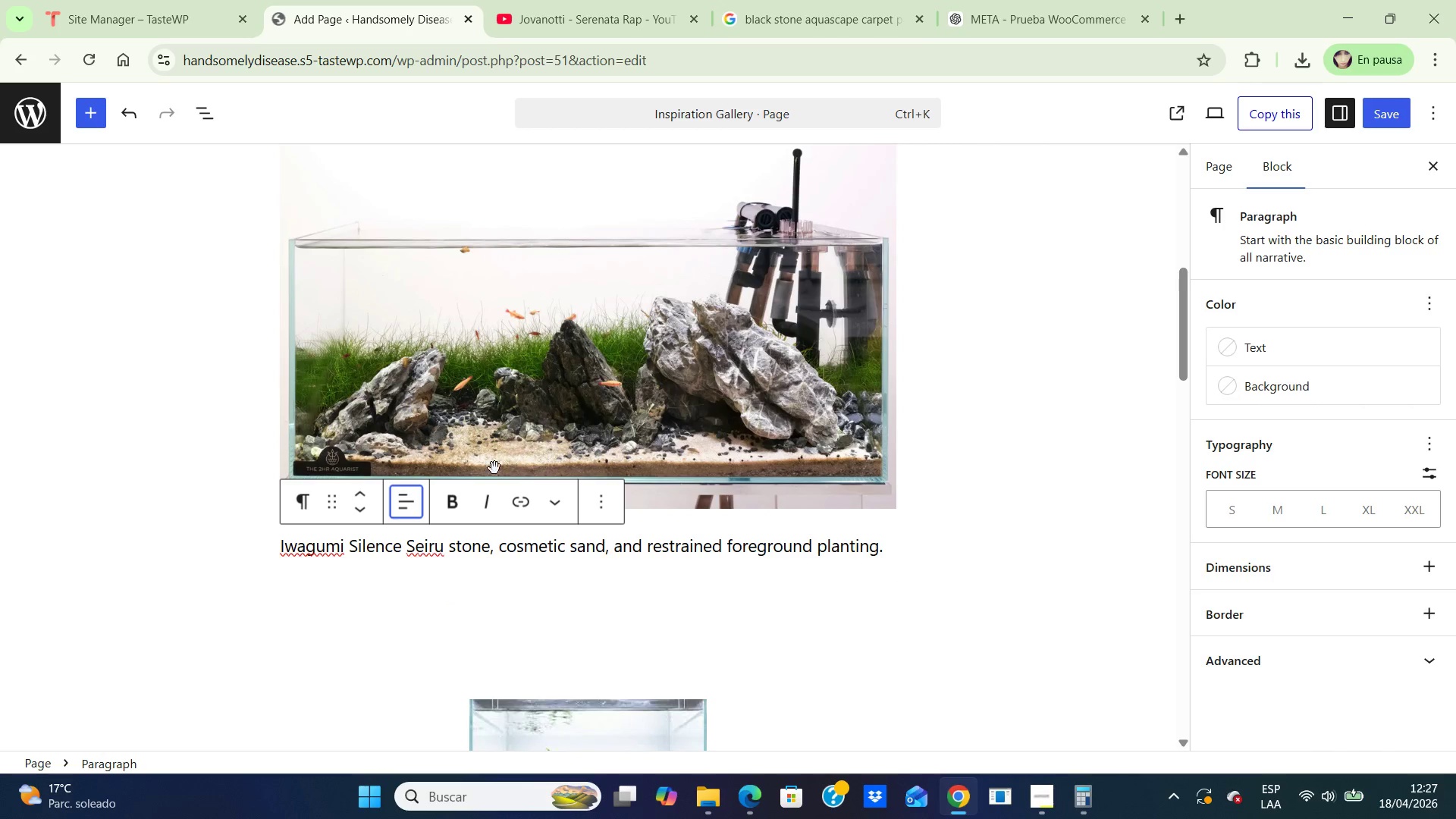 
left_click([404, 511])
 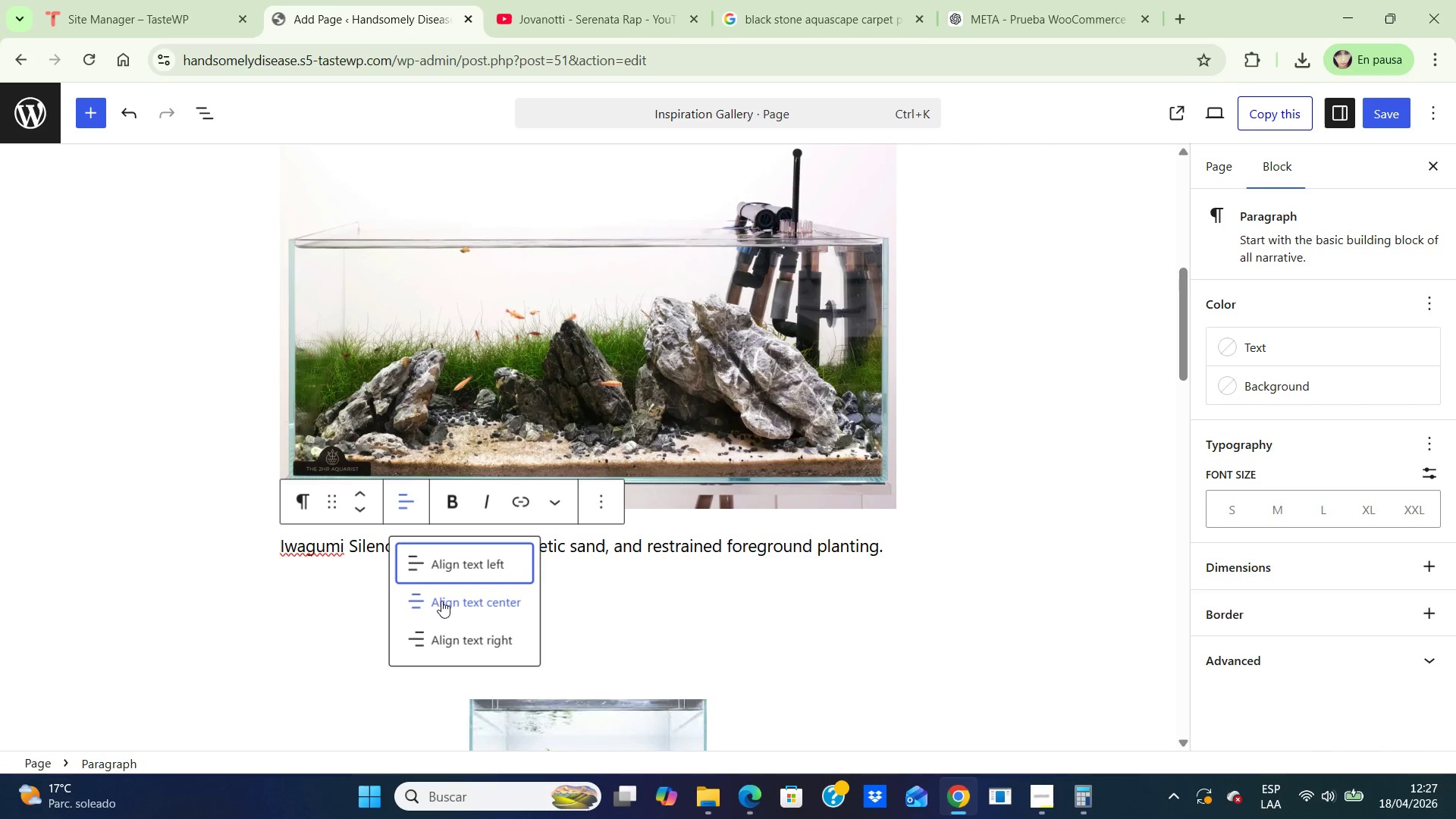 
left_click([441, 599])
 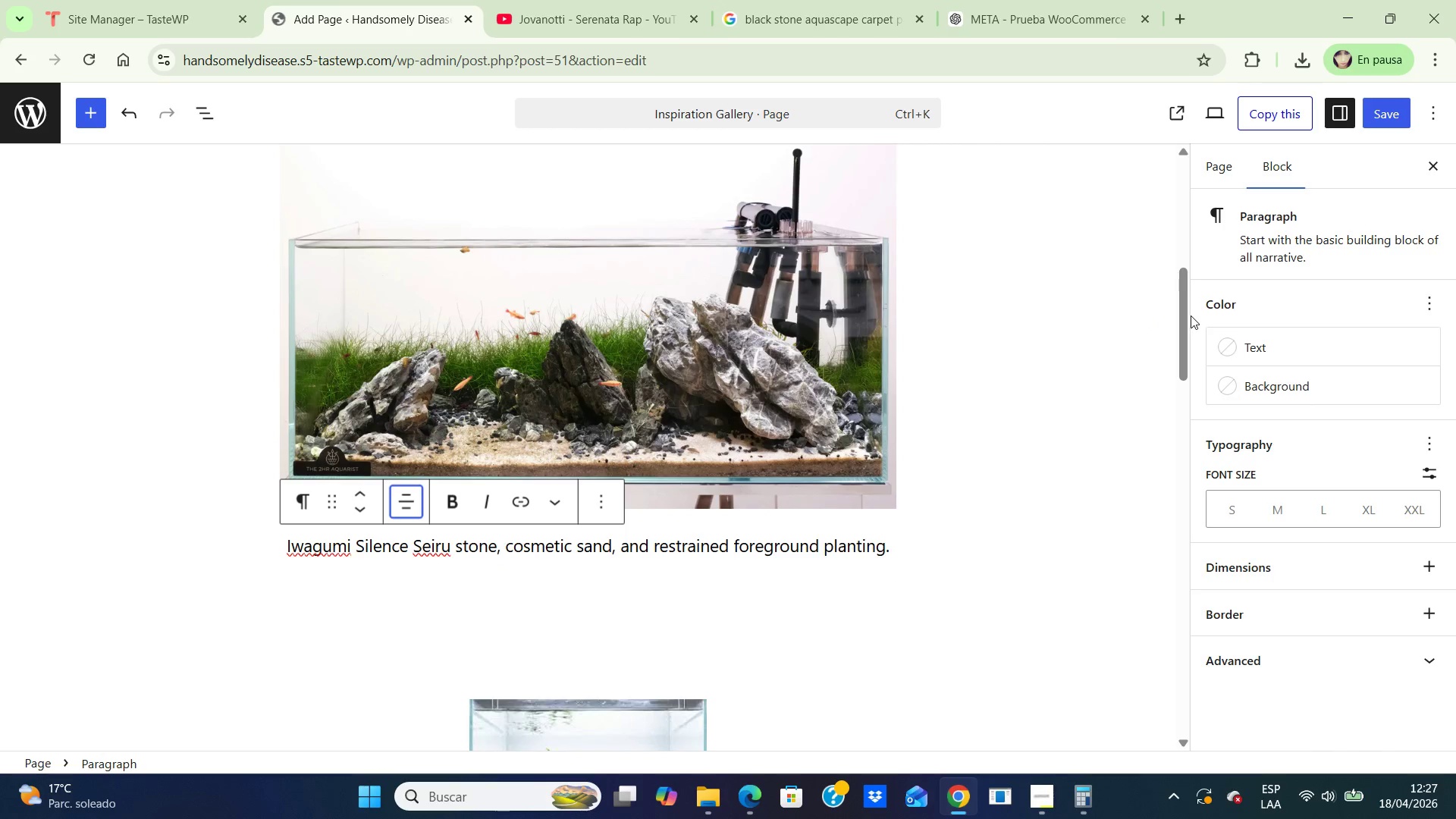 
left_click_drag(start_coordinate=[1187, 315], to_coordinate=[1169, 449])
 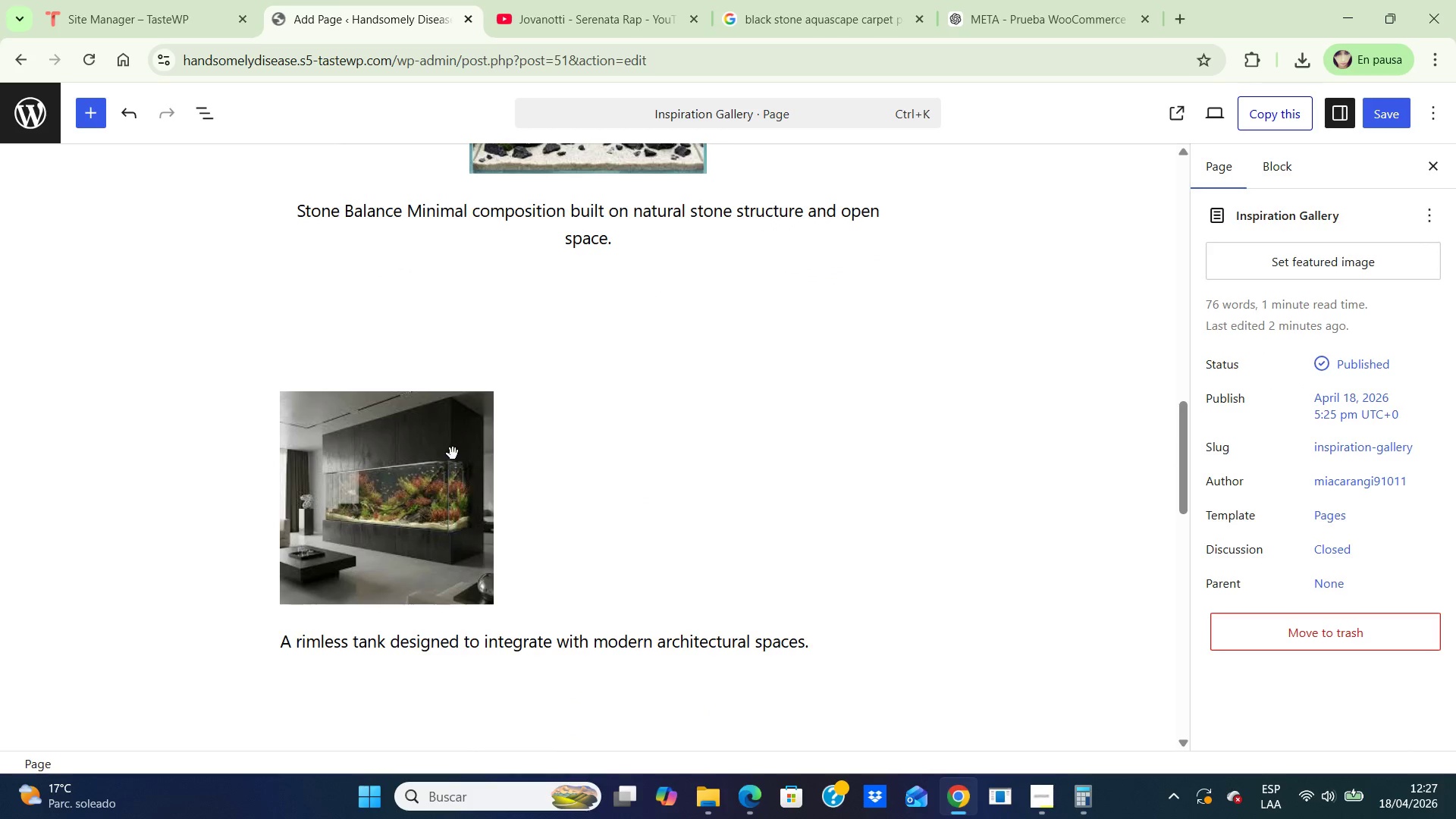 
left_click([451, 454])
 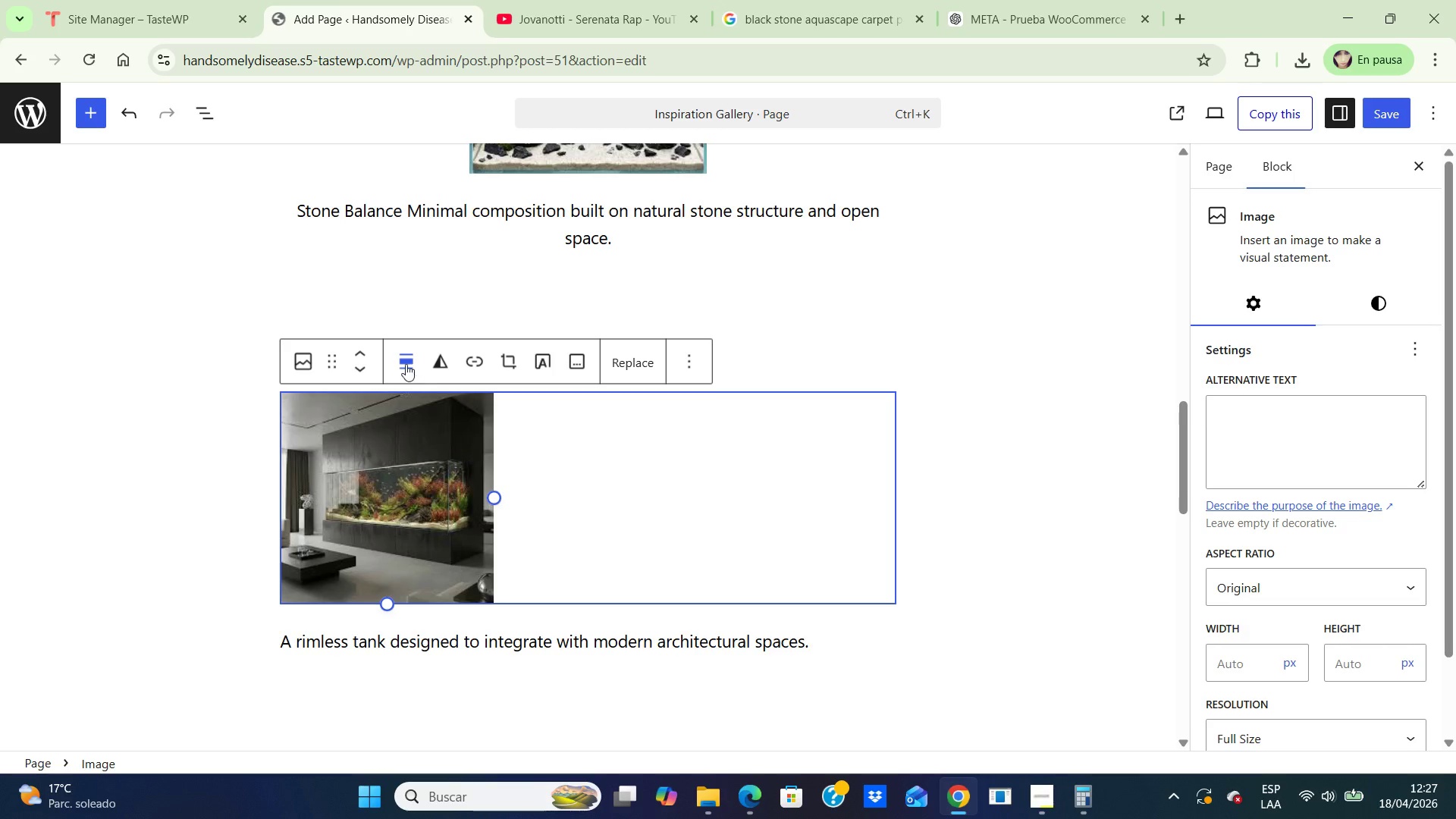 
left_click([402, 362])
 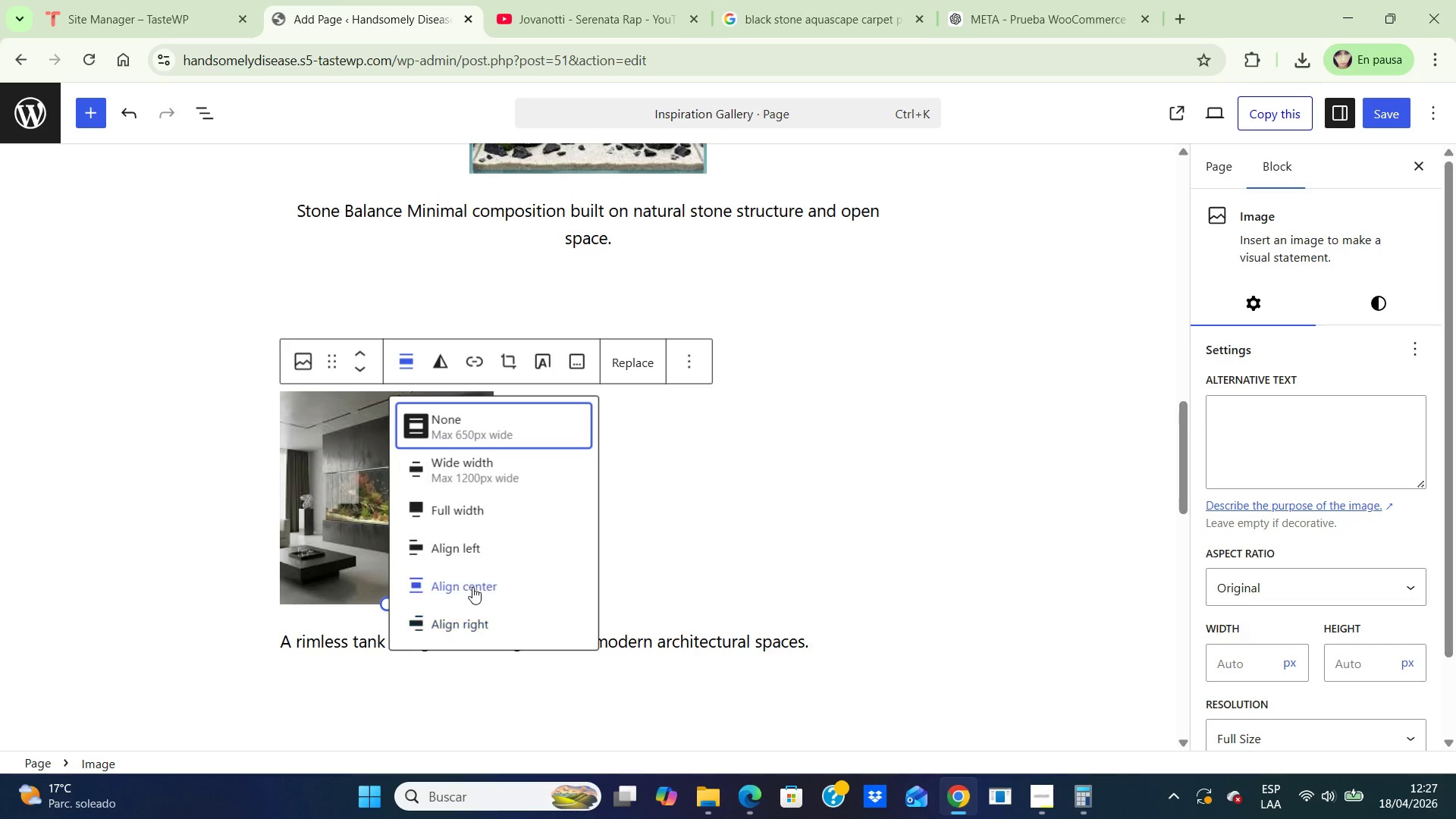 
left_click([472, 585])
 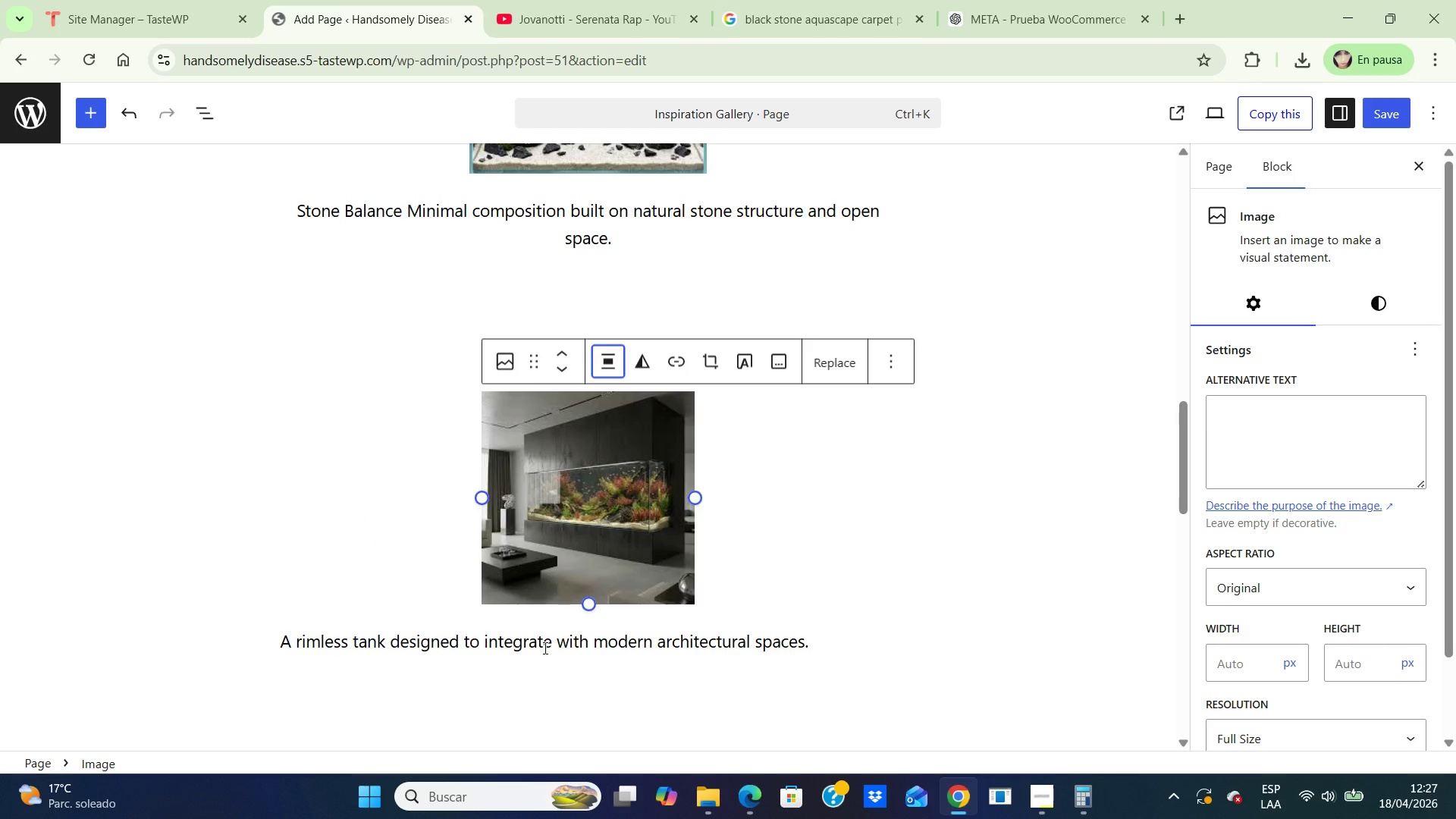 
left_click([544, 648])
 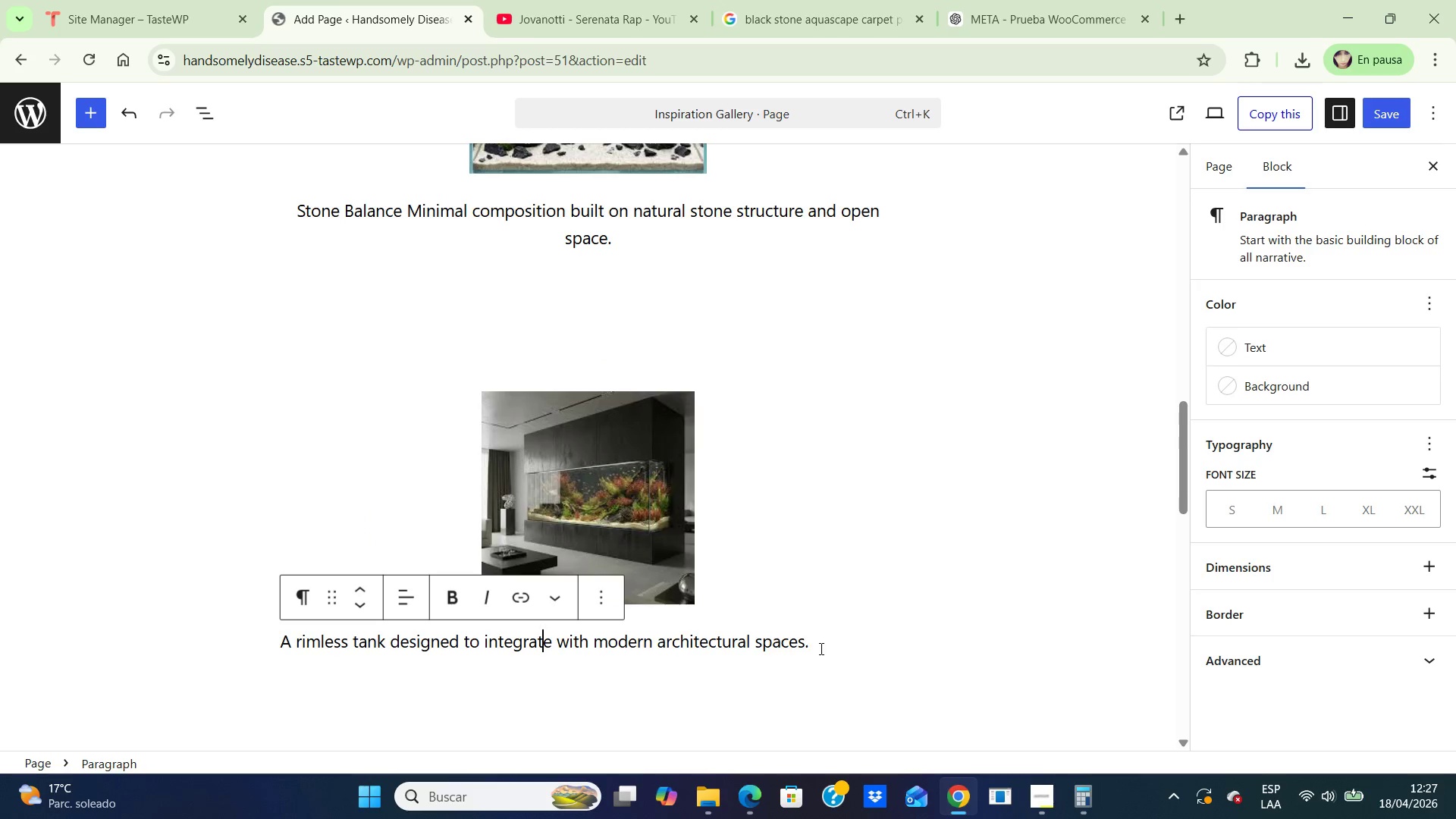 
left_click([820, 647])
 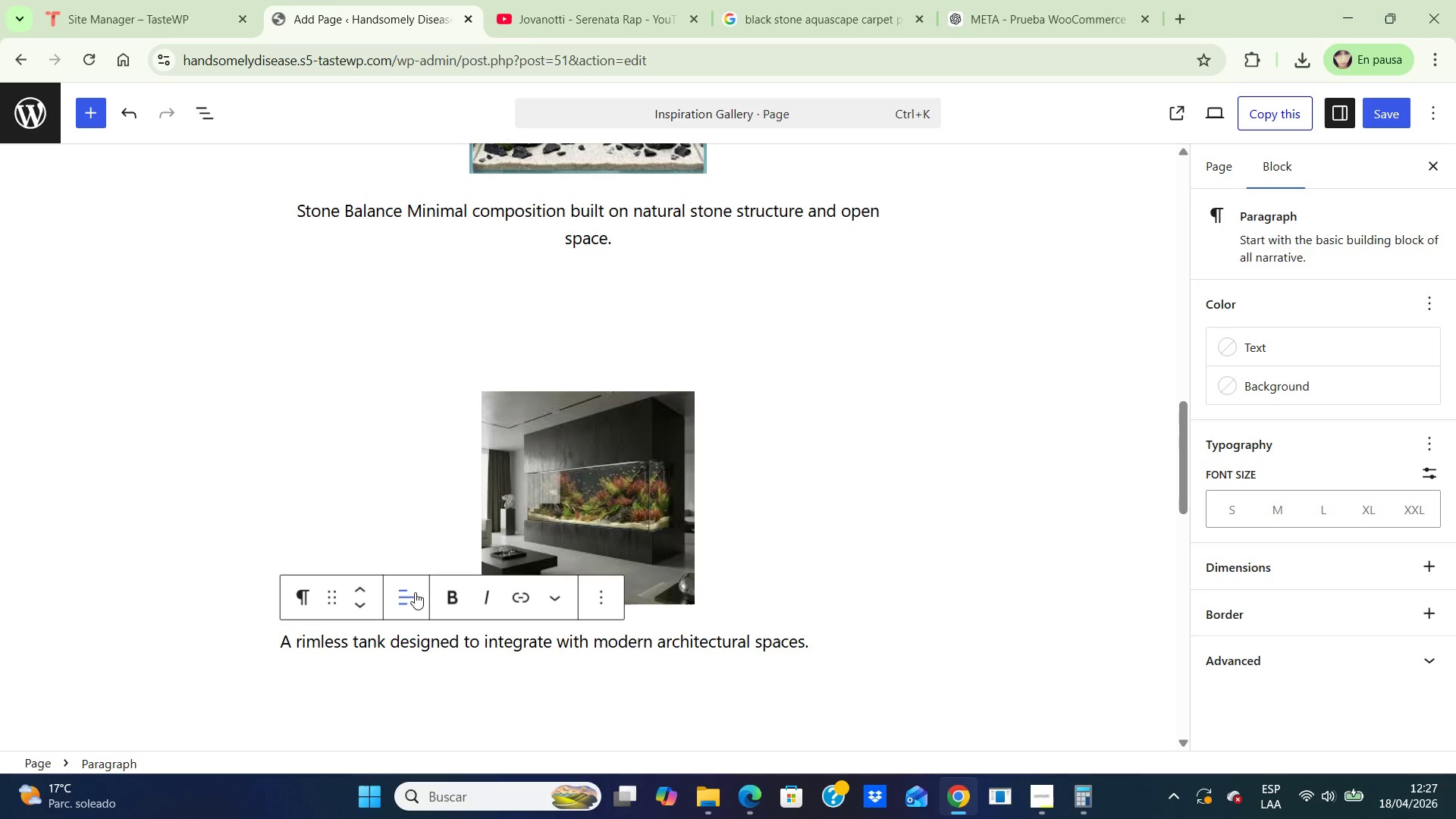 
left_click([415, 592])
 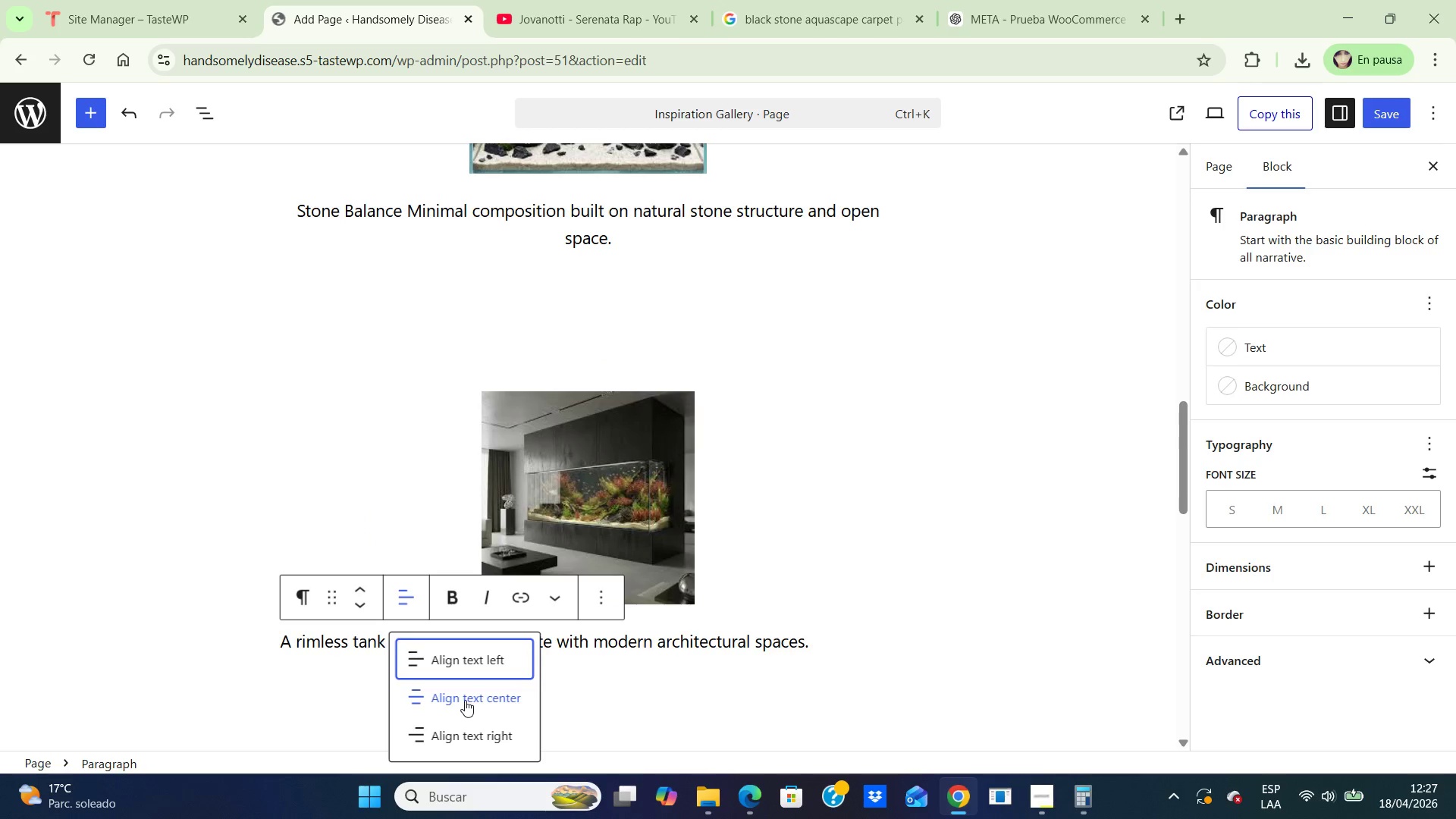 
left_click([466, 697])
 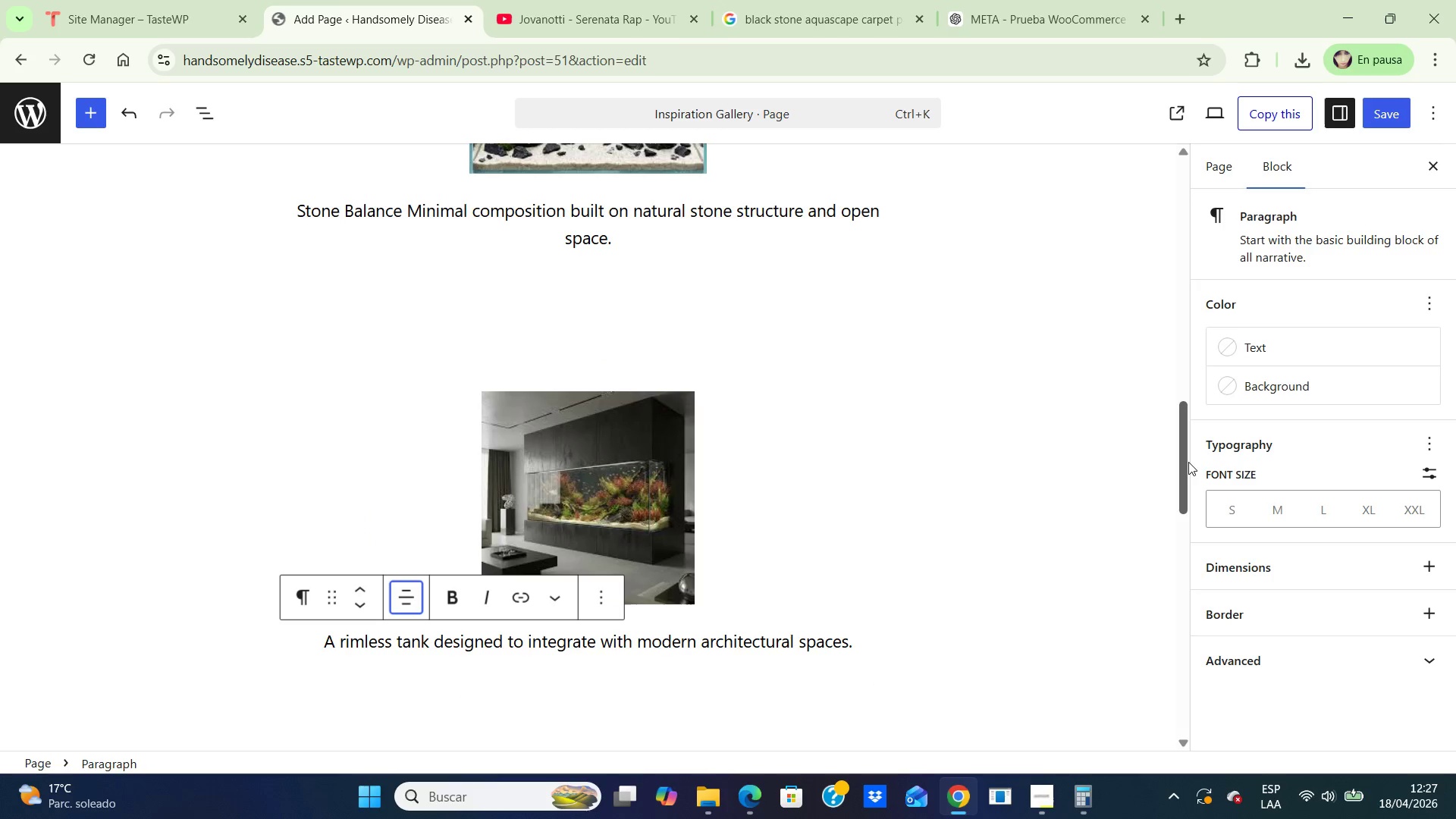 
left_click_drag(start_coordinate=[1187, 460], to_coordinate=[1182, 549])
 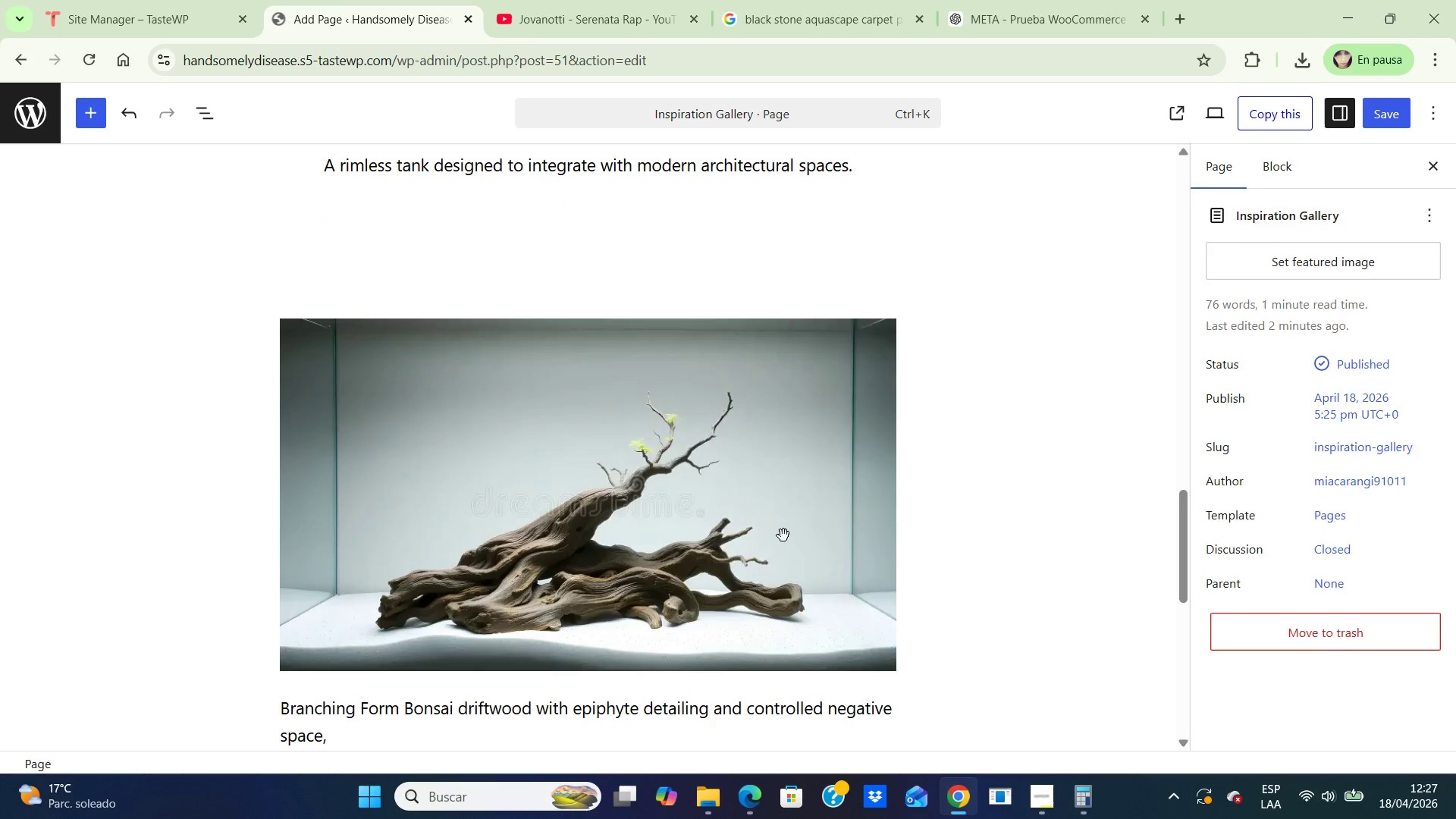 
left_click([783, 535])
 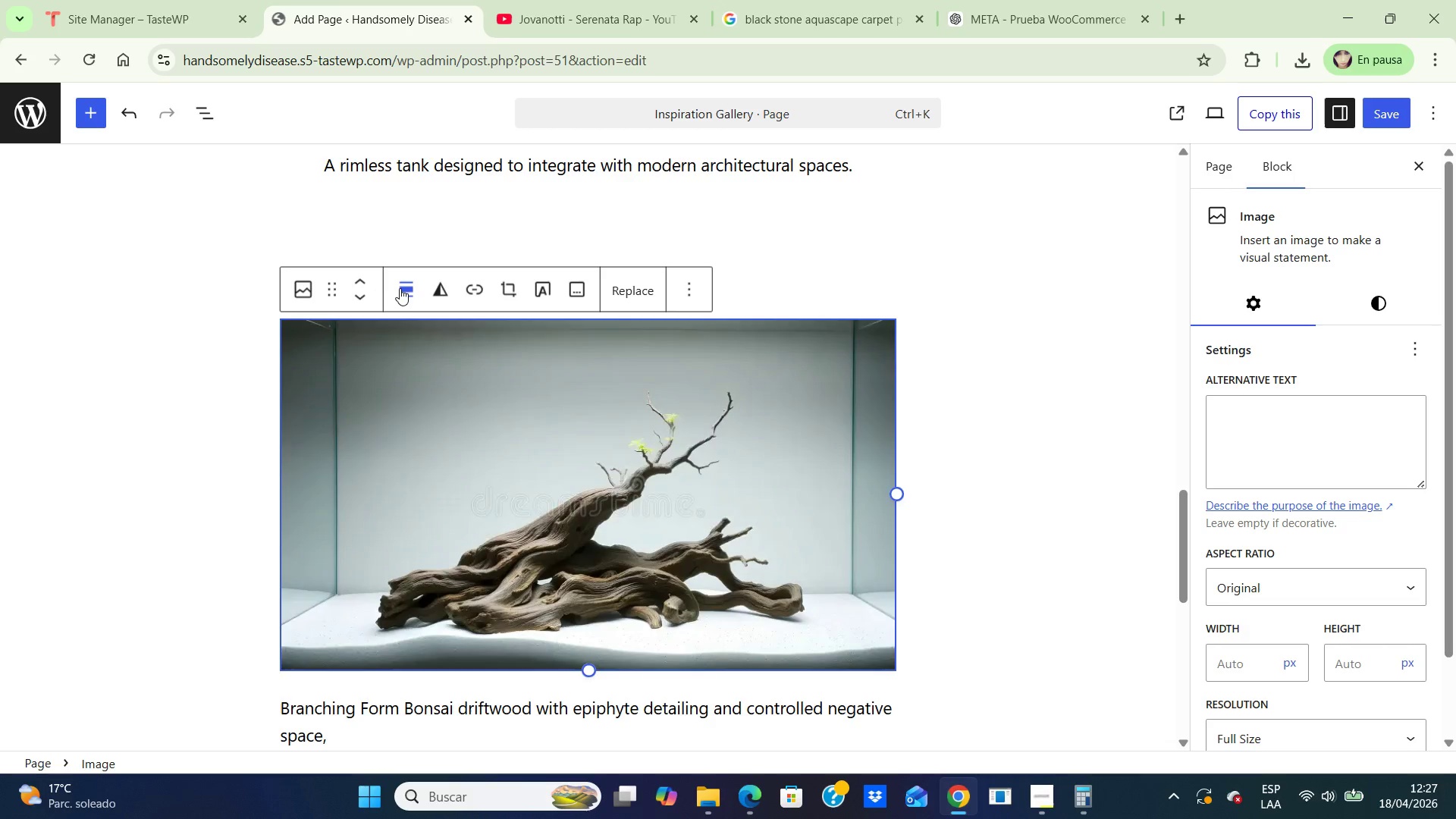 
left_click([403, 287])
 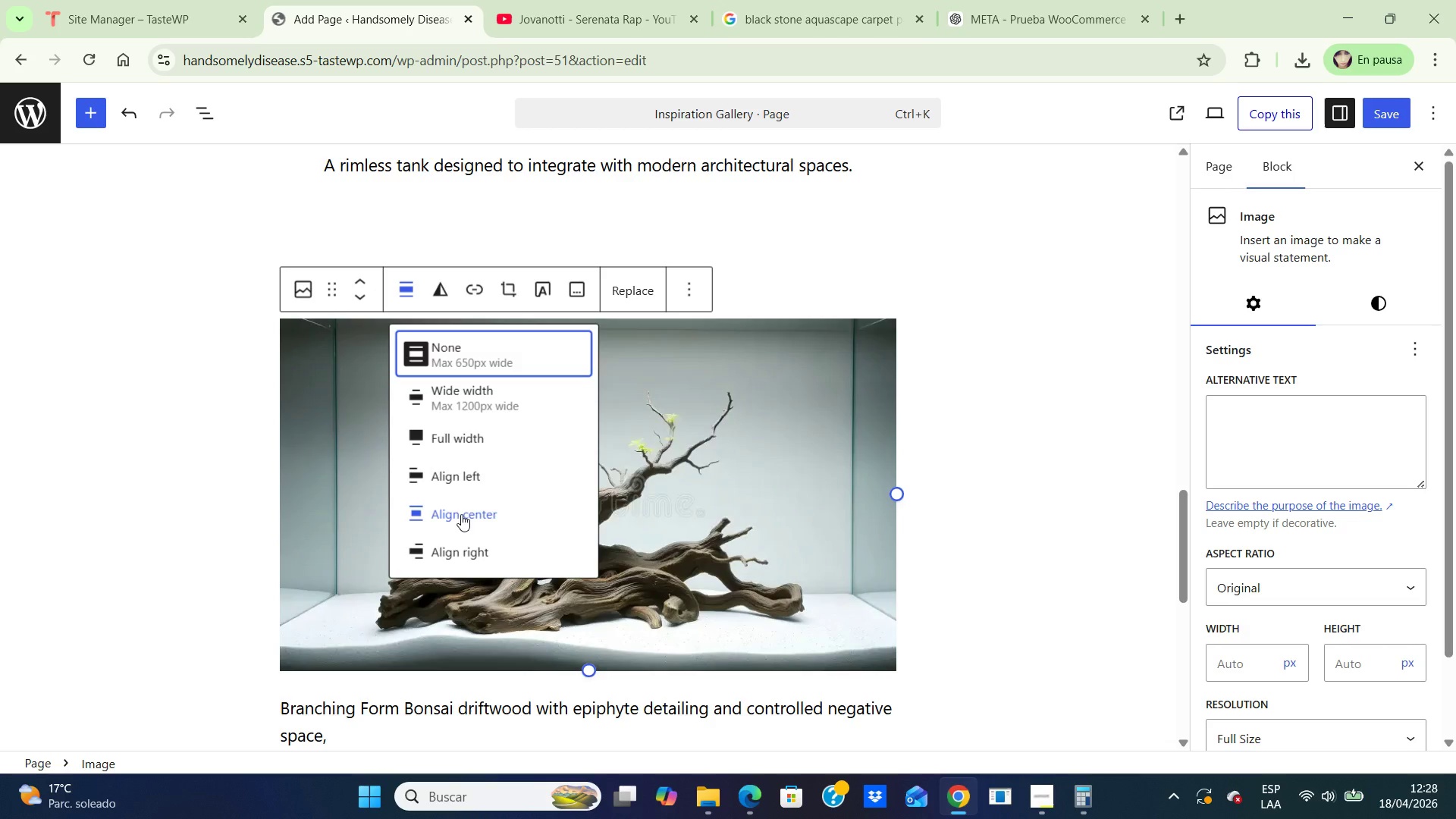 
left_click([461, 514])
 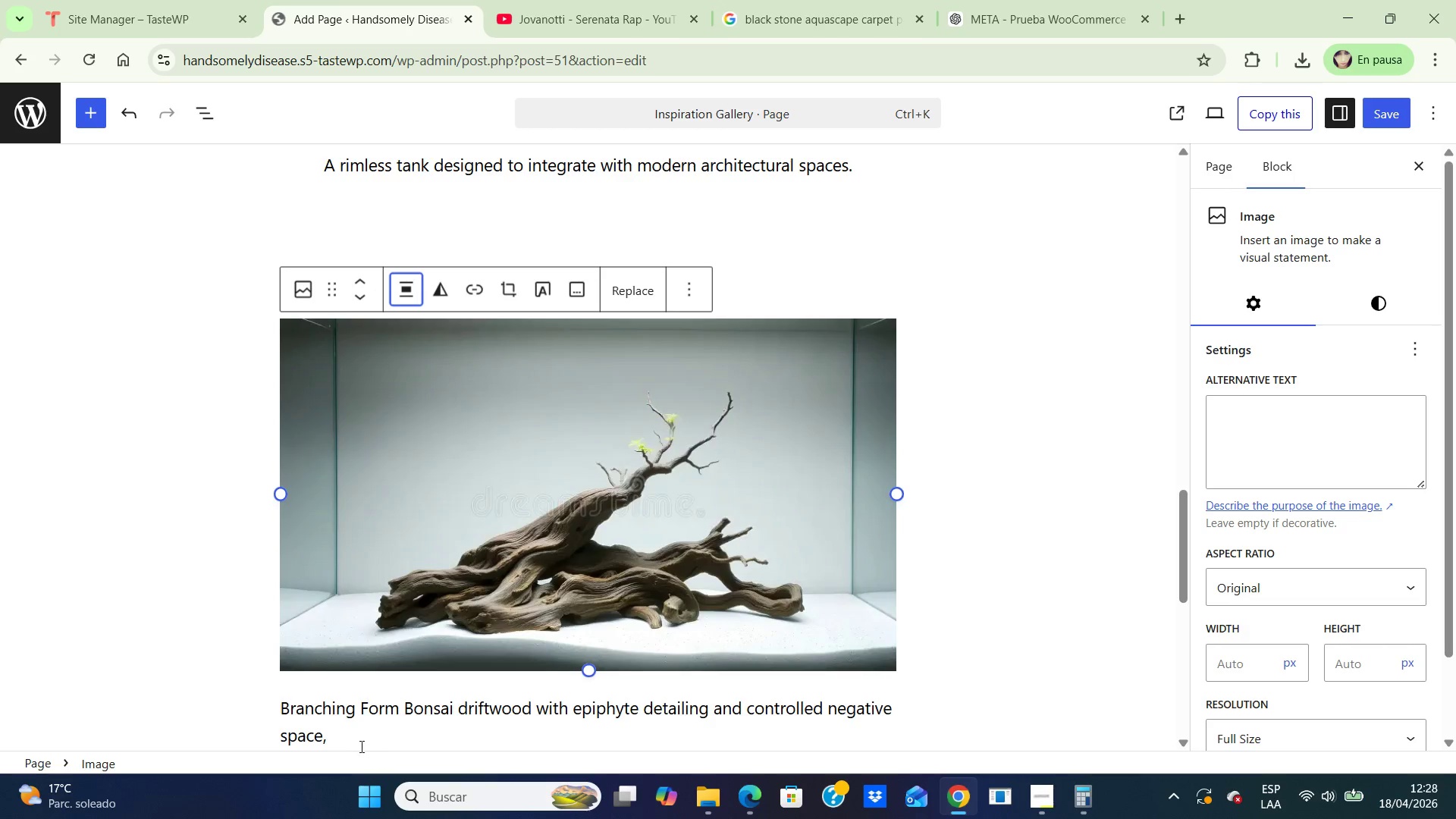 
left_click([347, 742])
 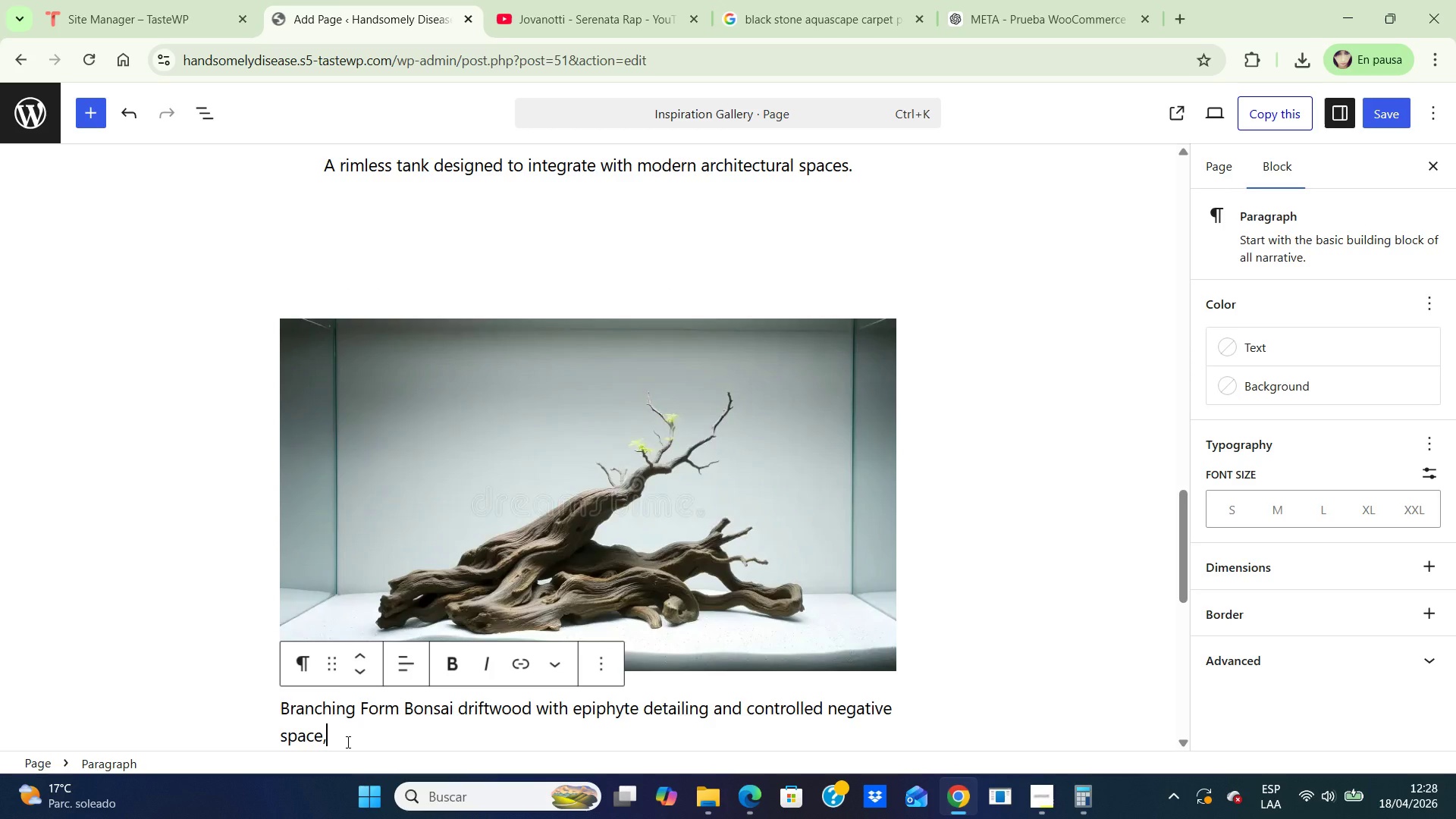 
key(Backspace)
 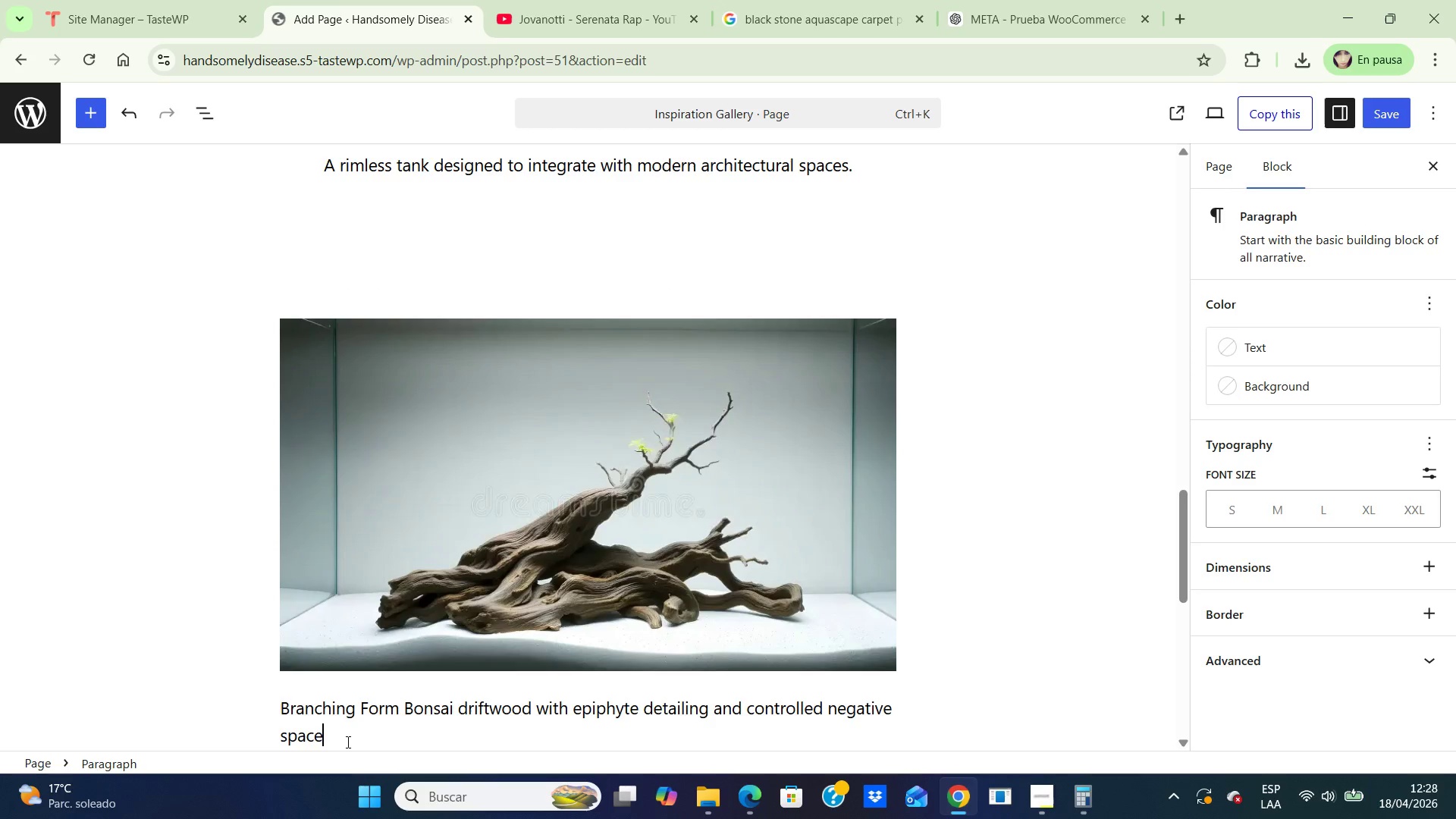 
key(Period)
 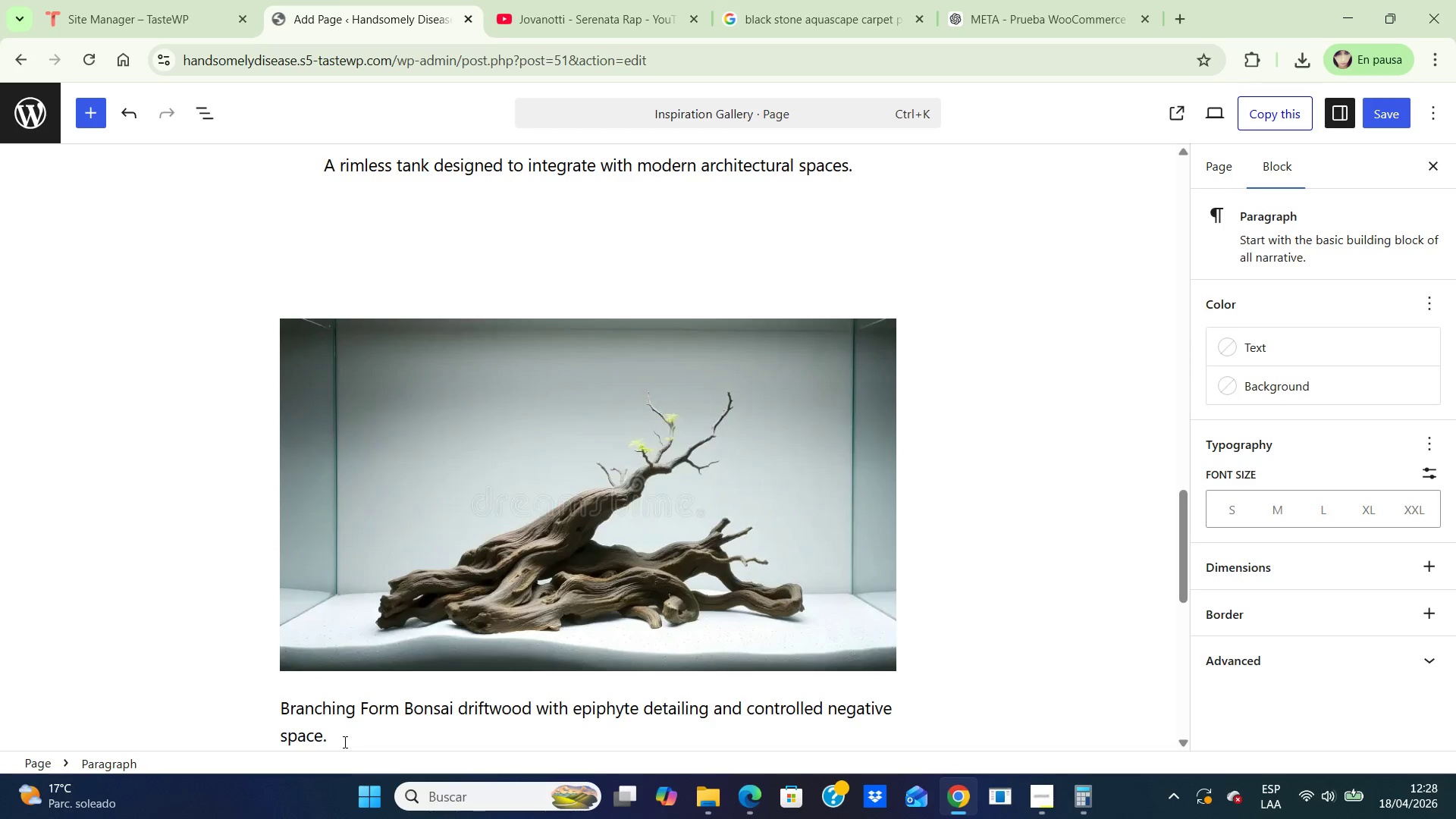 
left_click([344, 742])
 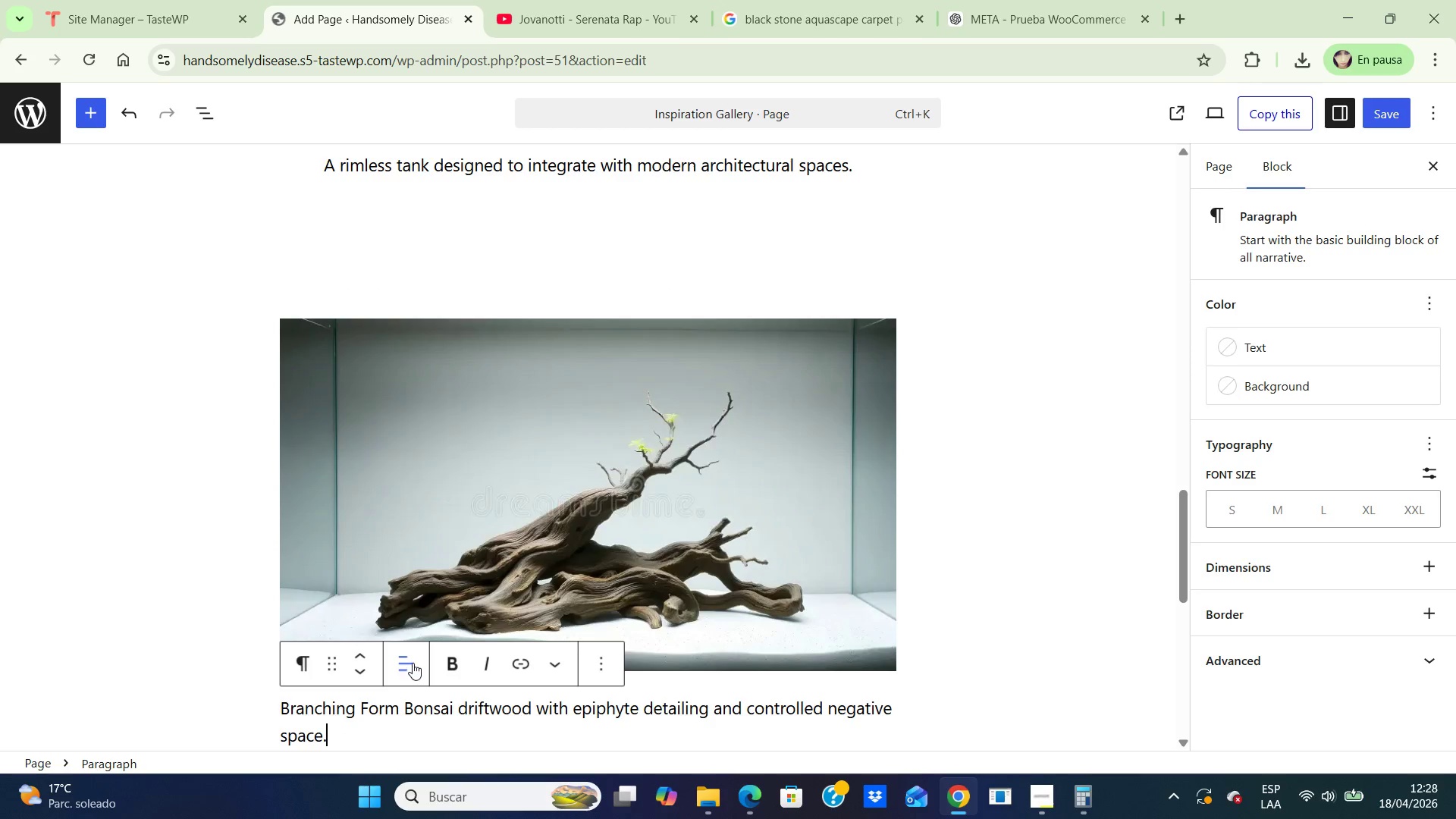 
left_click([413, 663])
 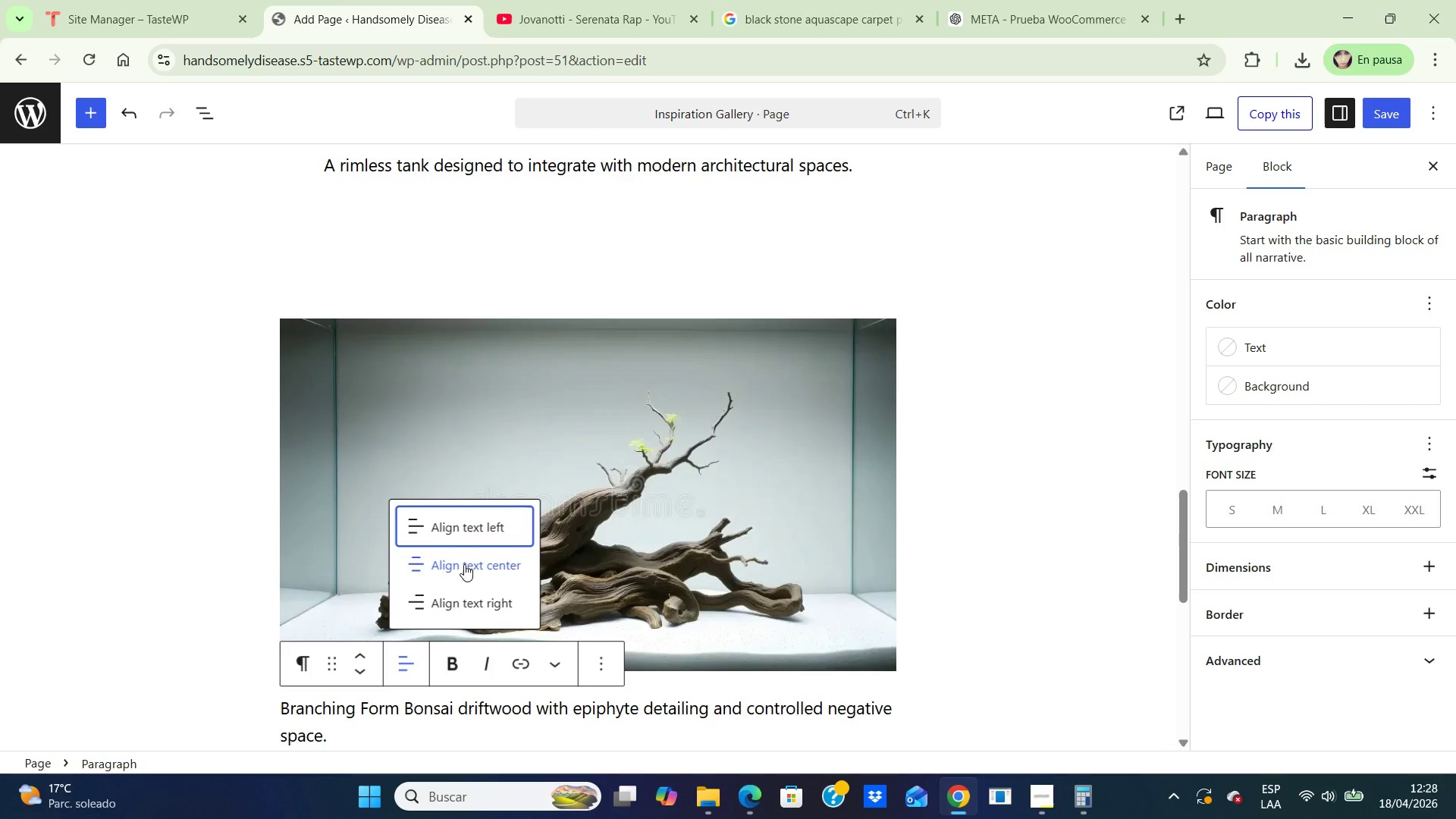 
left_click([465, 564])
 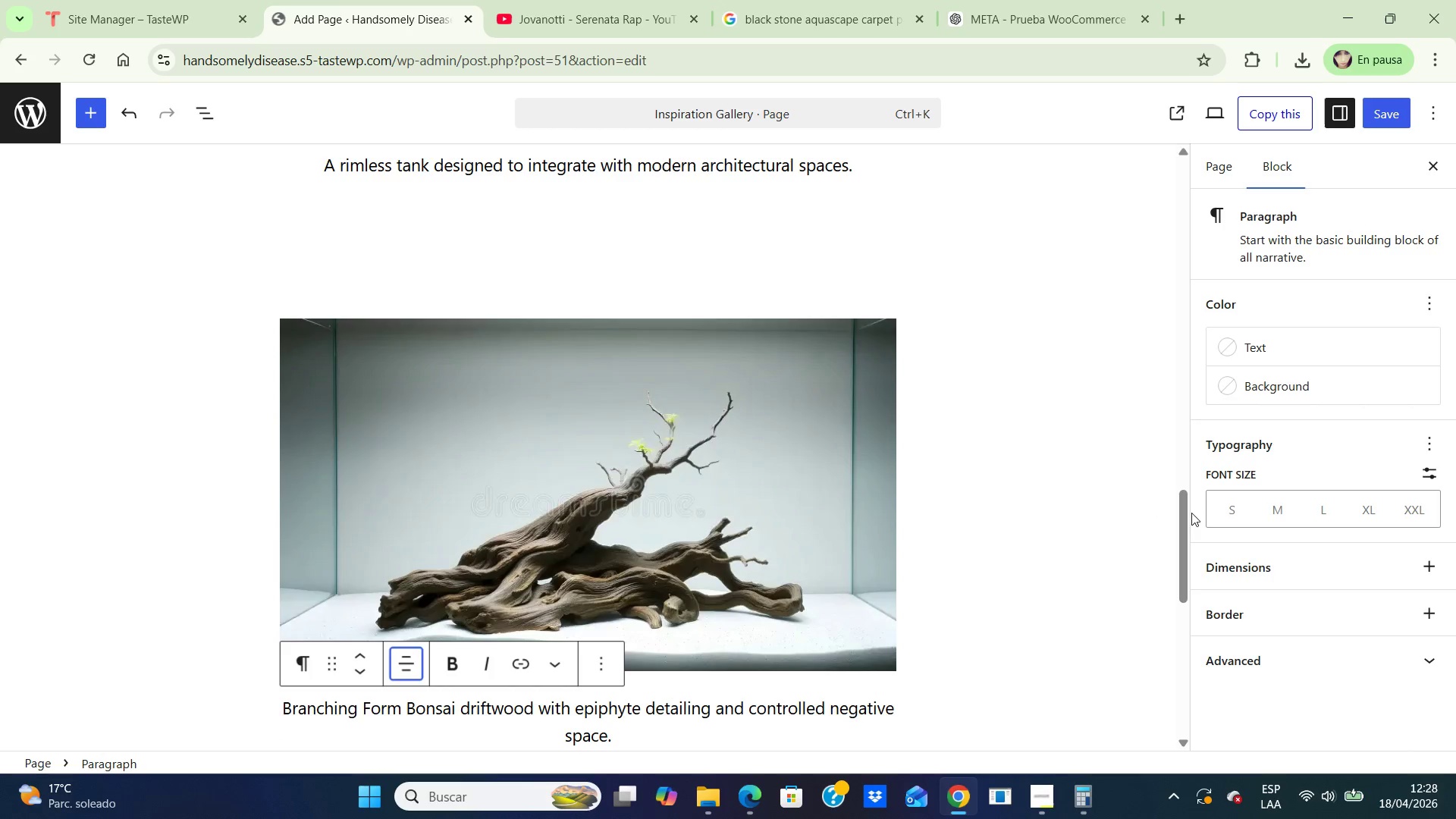 
left_click_drag(start_coordinate=[1188, 513], to_coordinate=[1180, 604])
 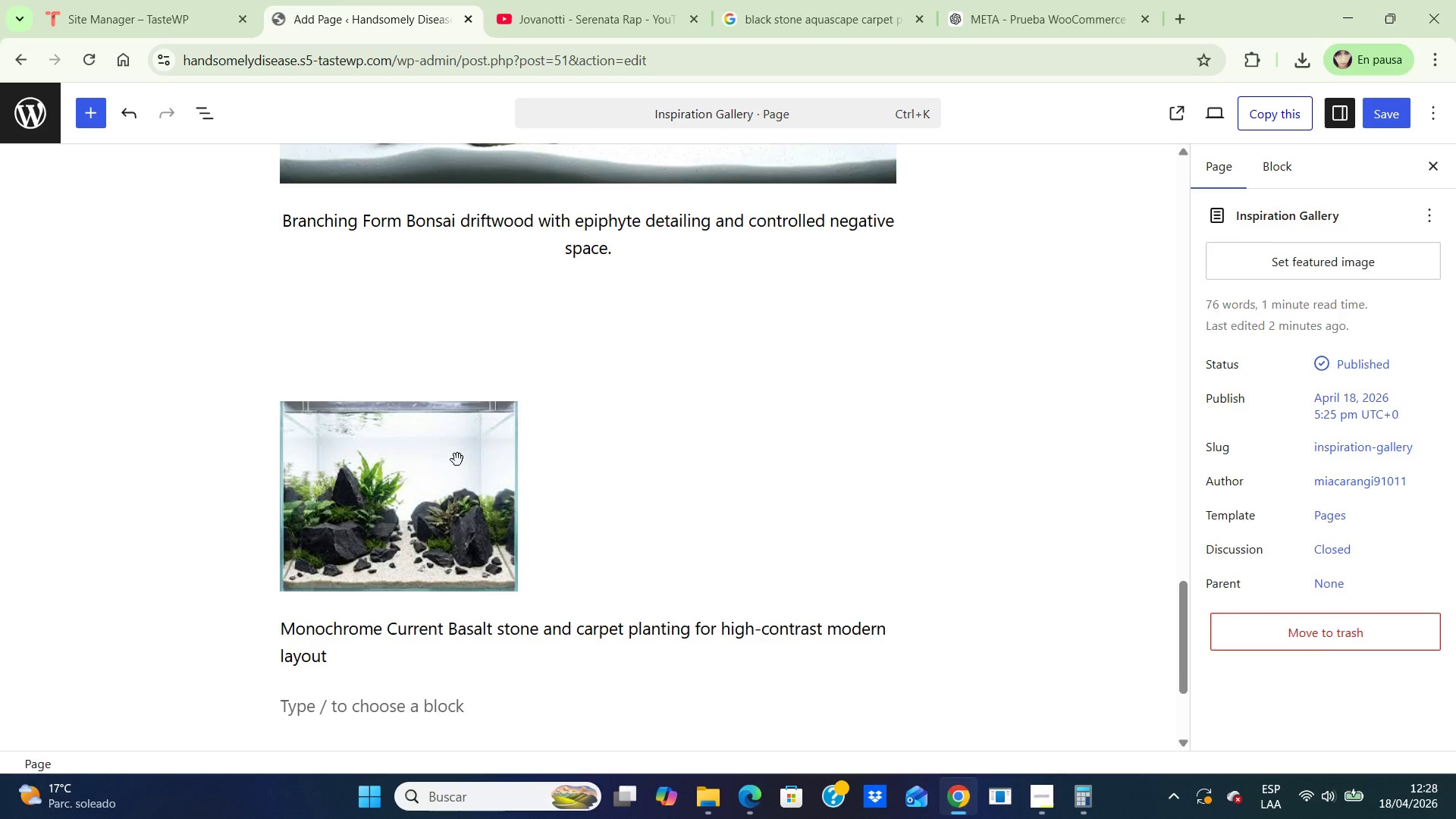 
left_click([457, 460])
 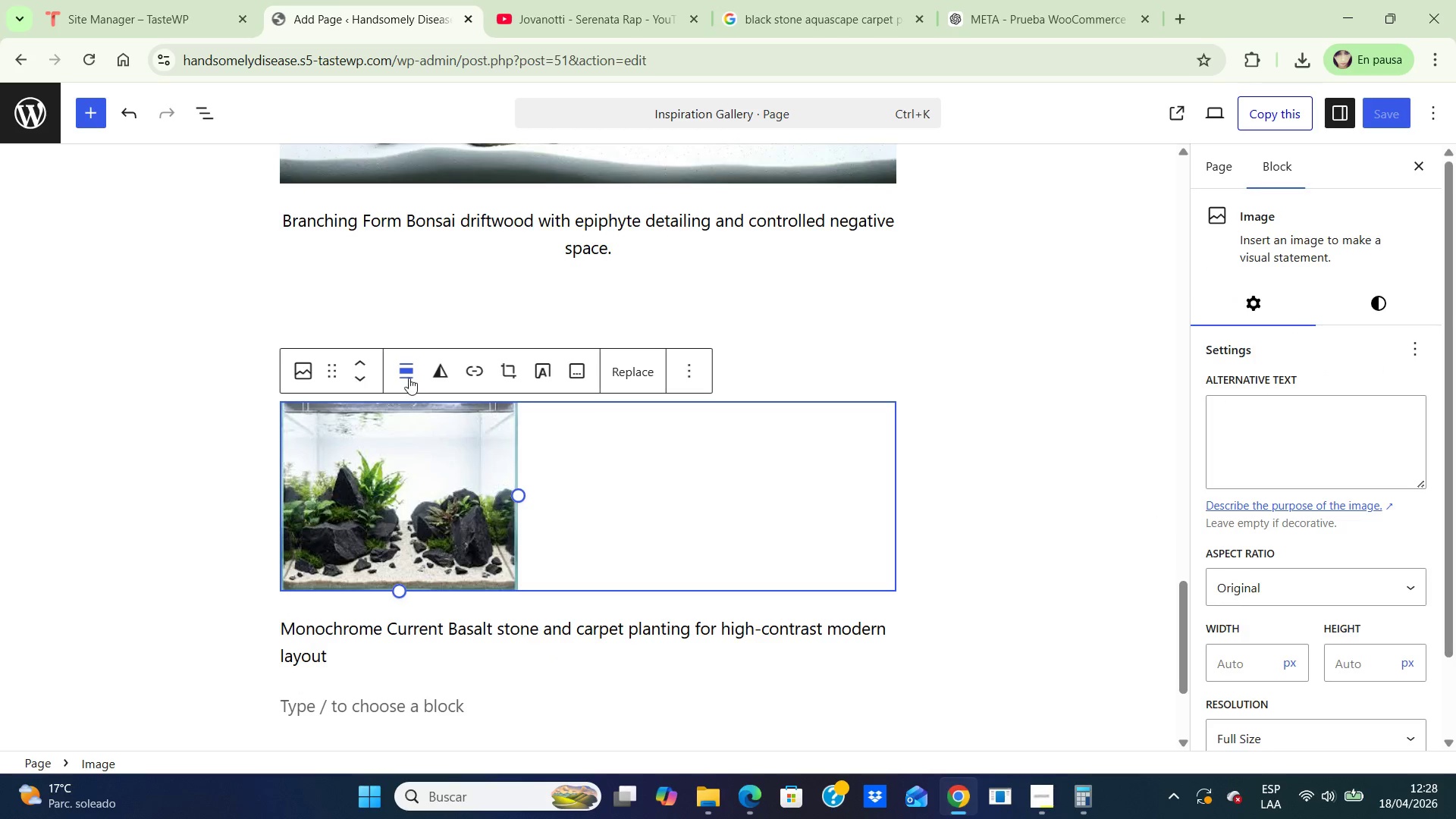 
left_click([409, 378])
 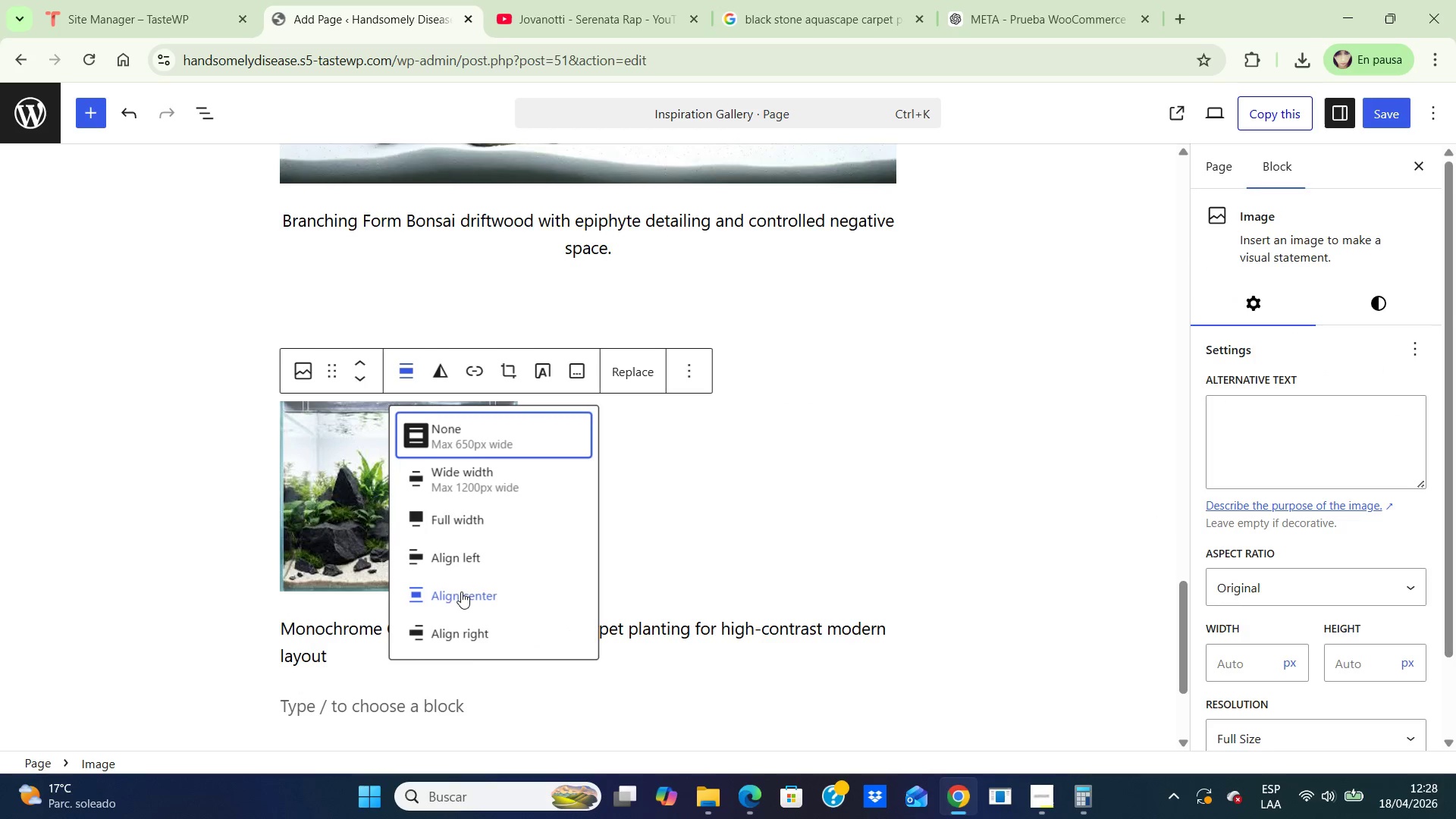 
left_click([460, 592])
 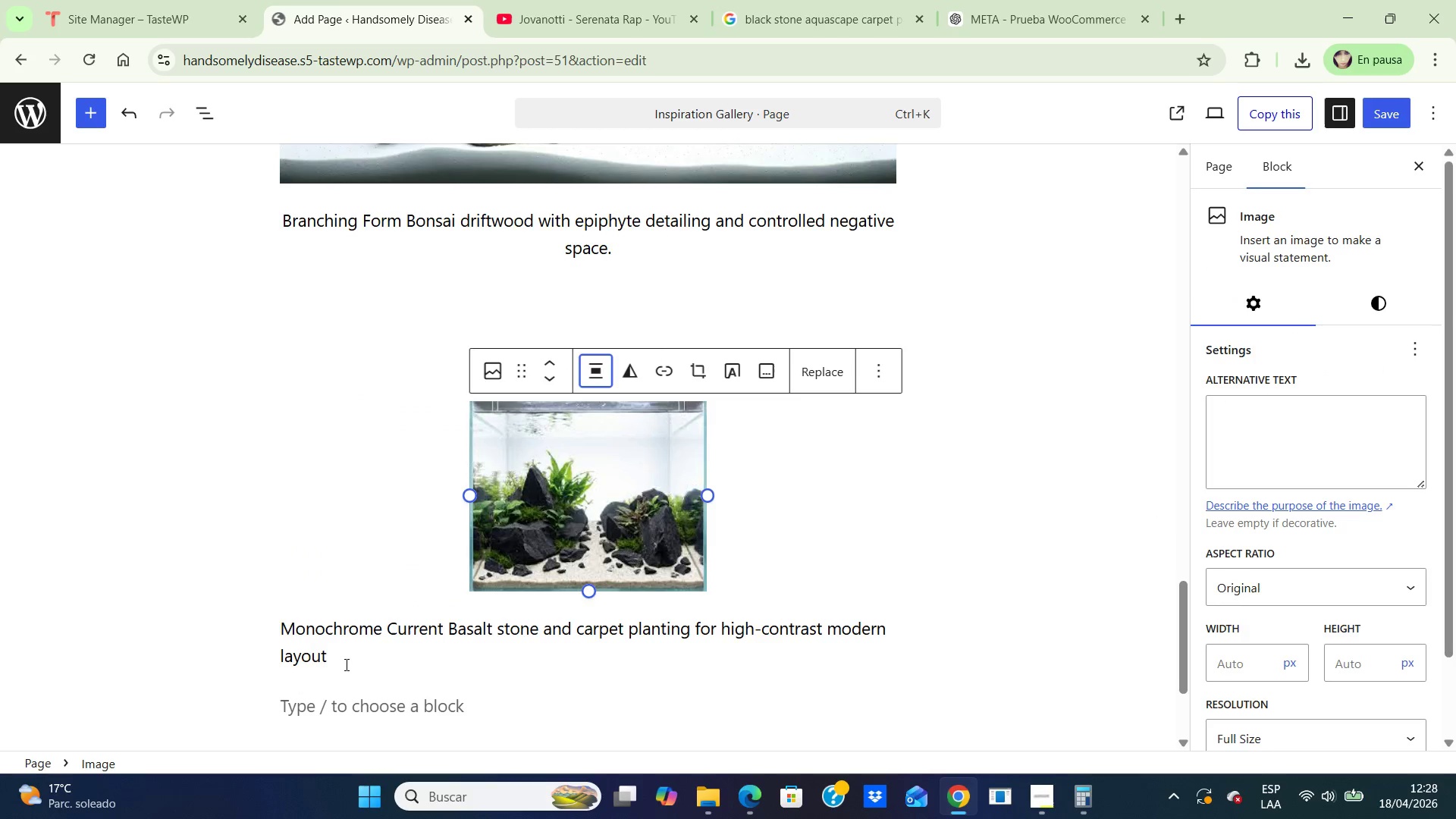 
left_click([343, 659])
 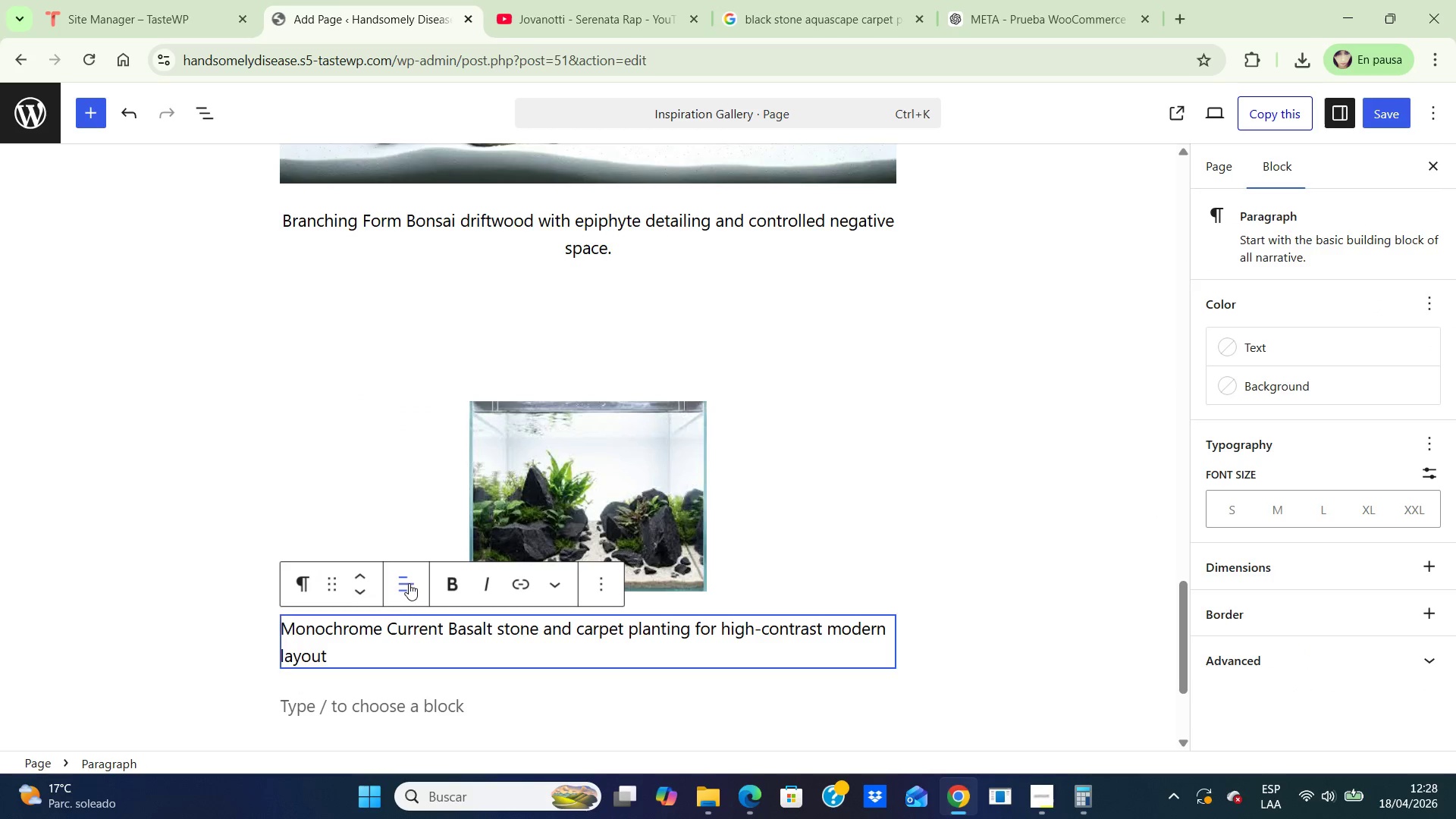 
left_click([413, 581])
 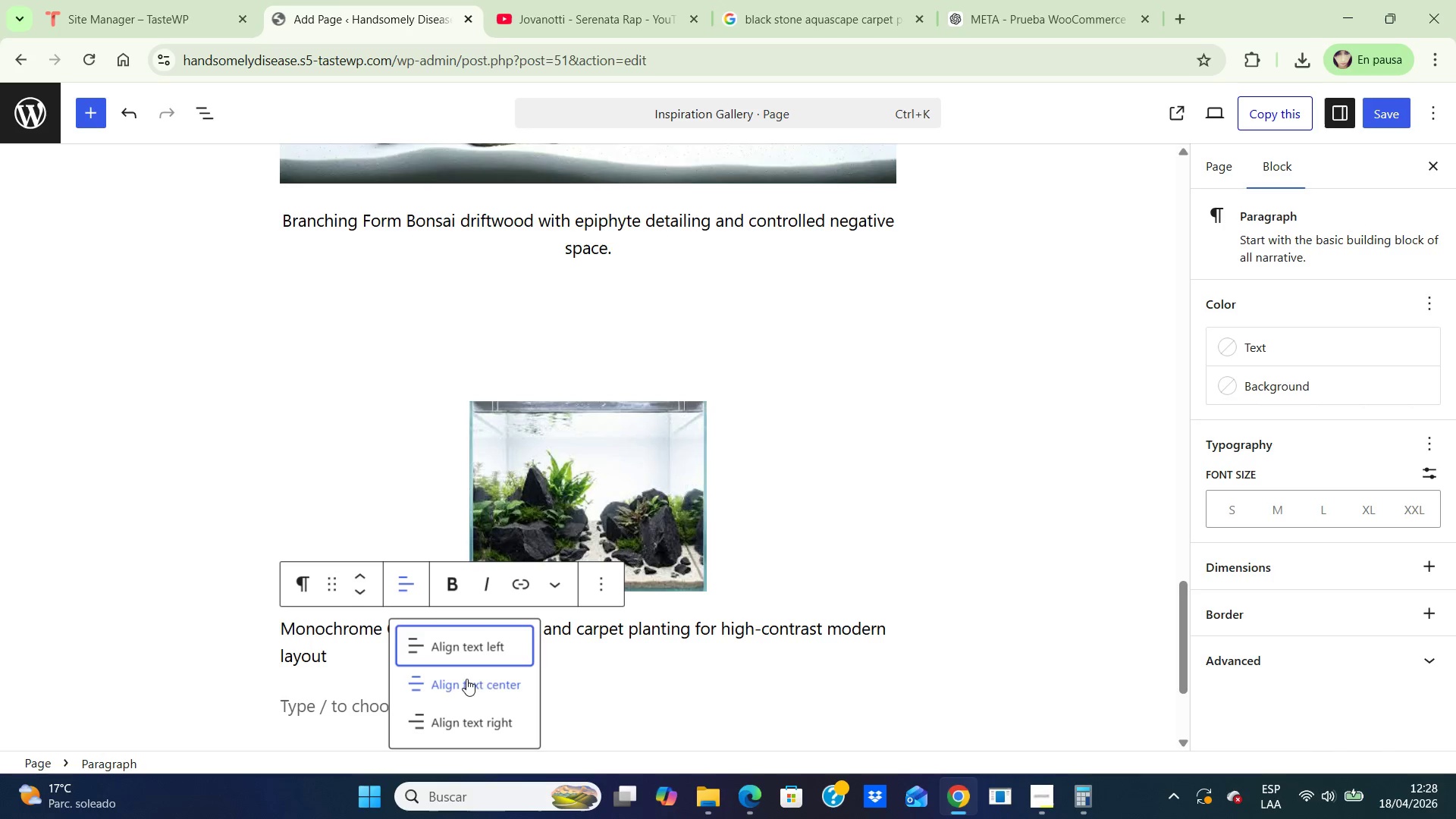 
left_click([472, 680])
 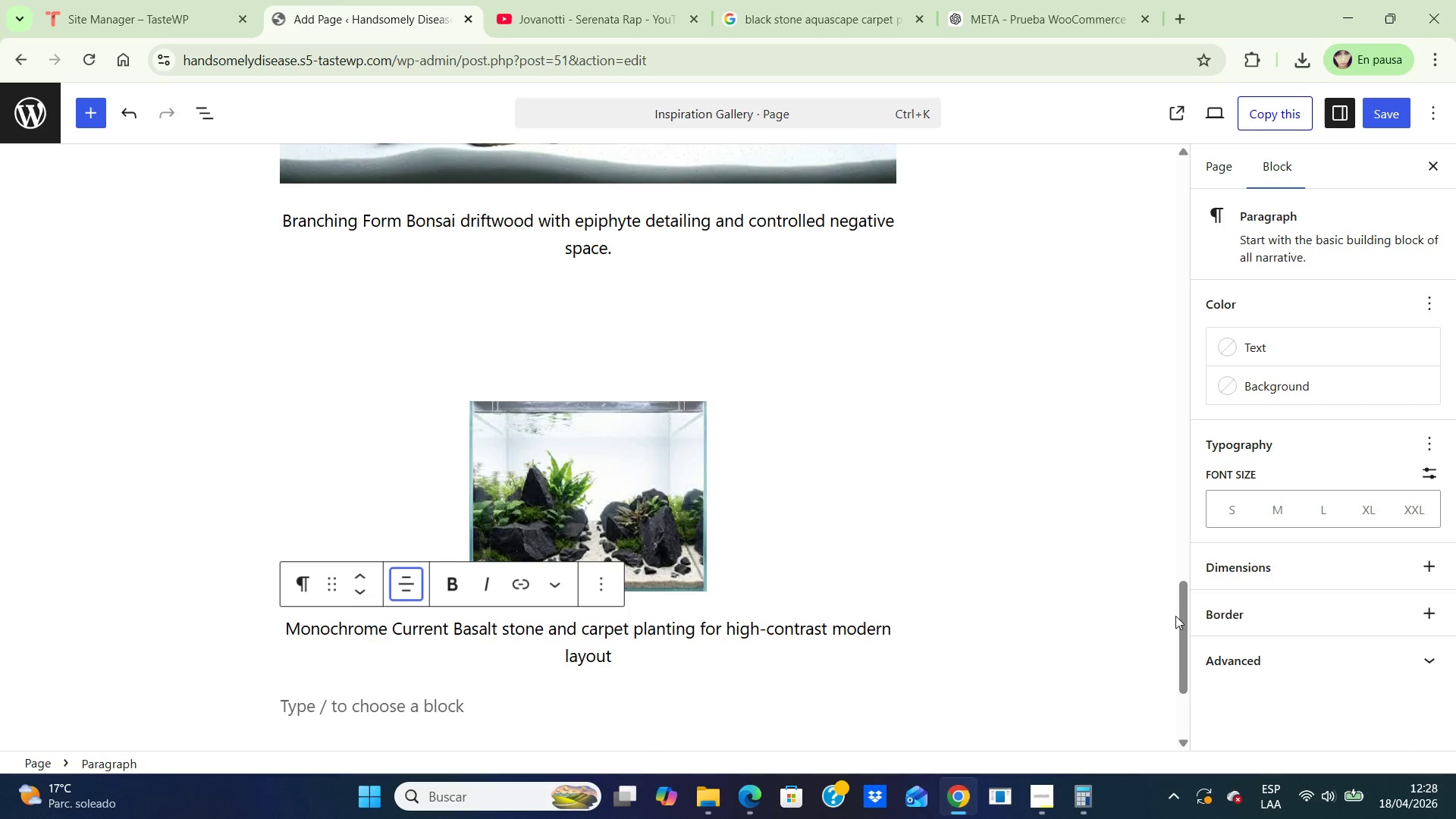 
left_click_drag(start_coordinate=[1183, 617], to_coordinate=[1090, 158])
 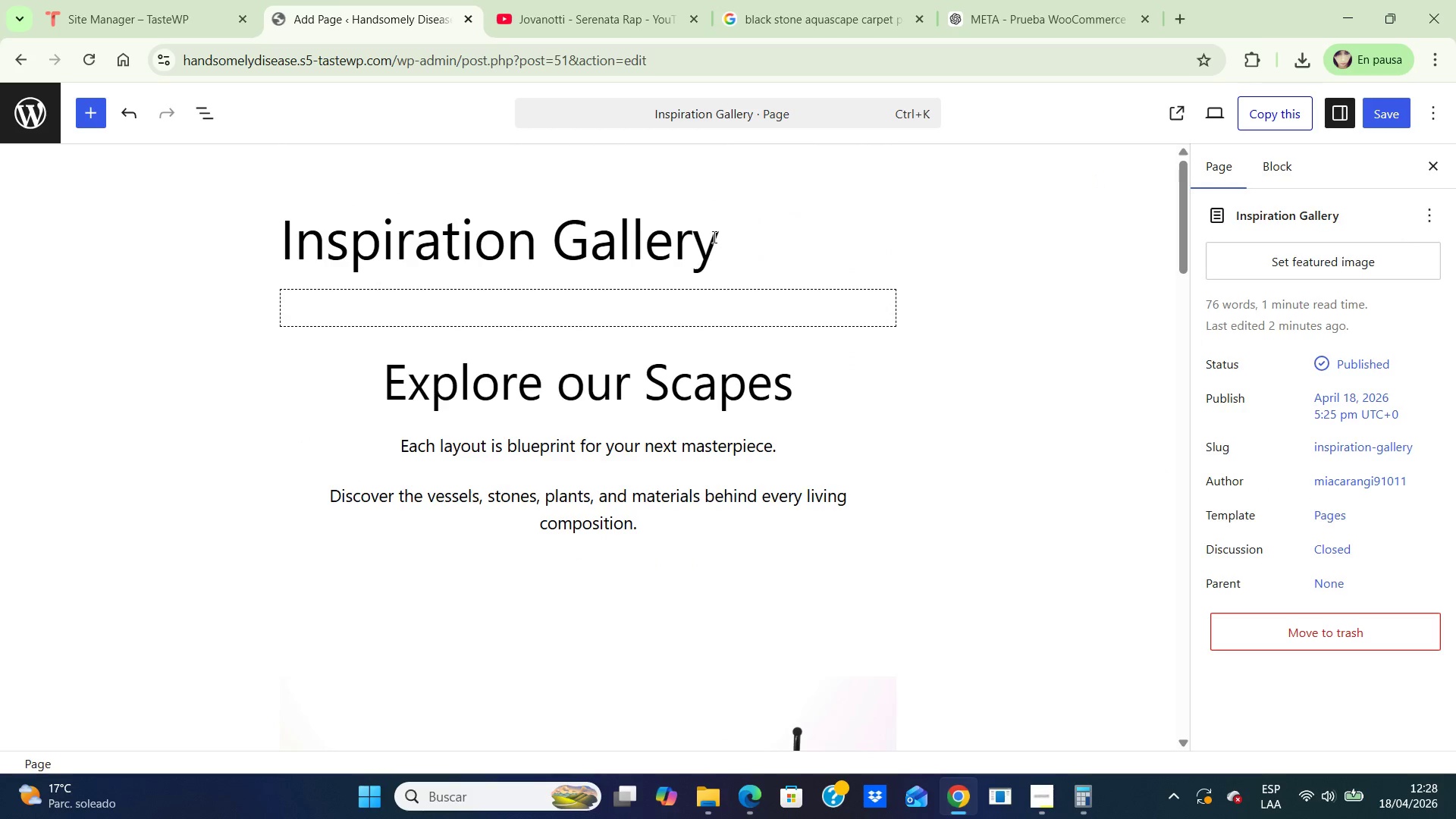 
left_click([717, 237])
 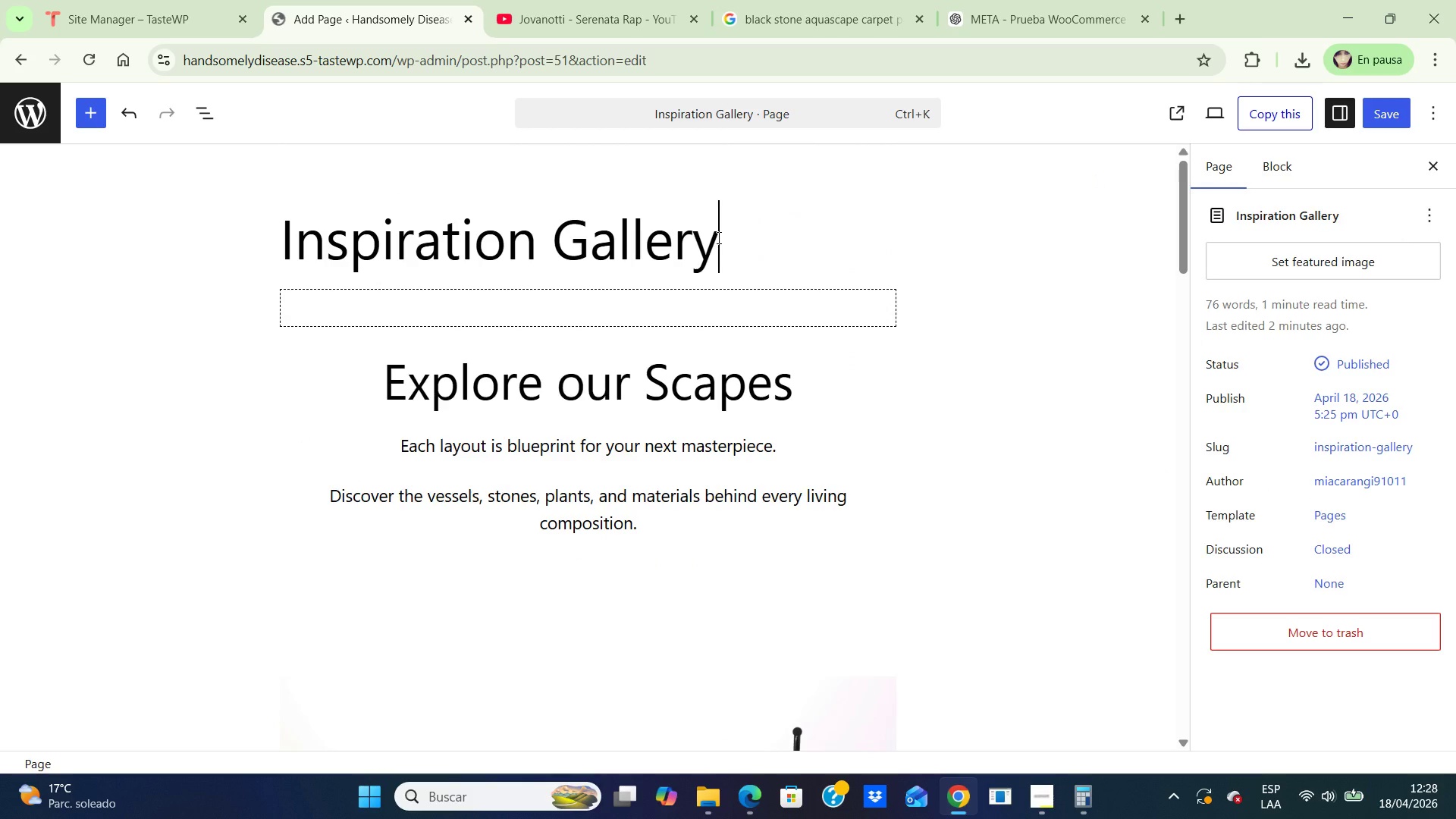 
left_click_drag(start_coordinate=[717, 237], to_coordinate=[257, 237])
 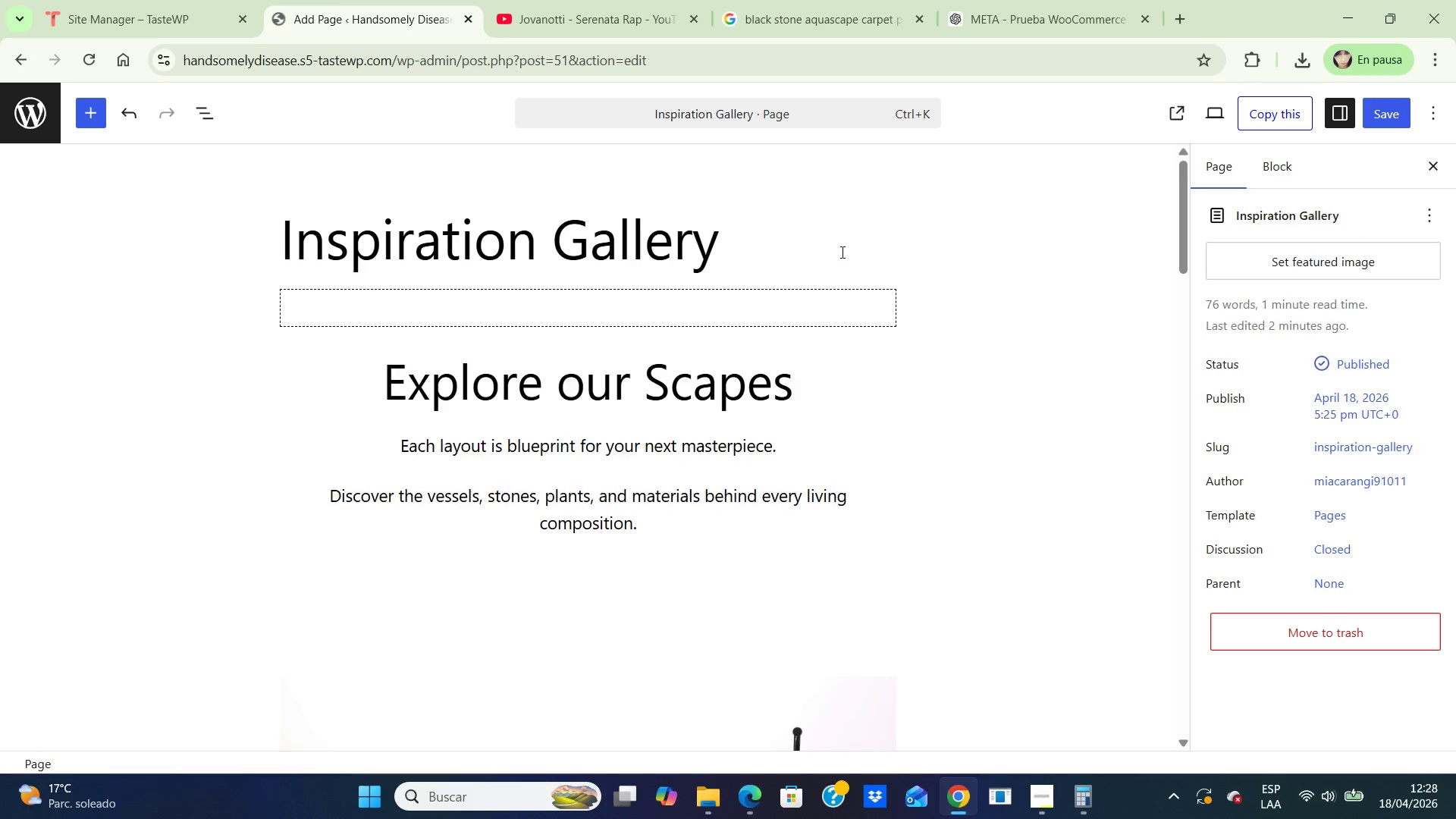 
left_click([730, 258])
 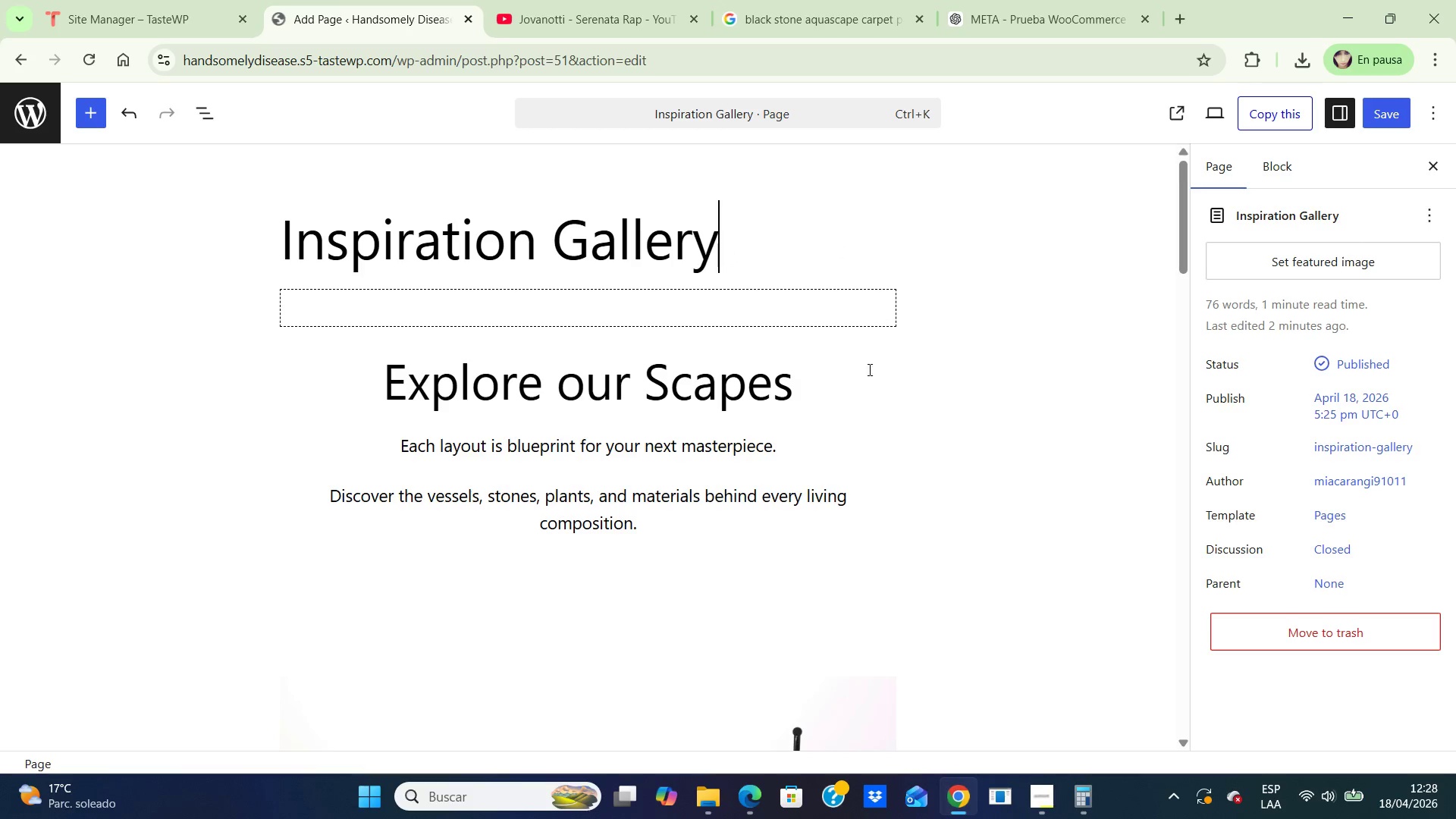 
left_click([778, 366])
 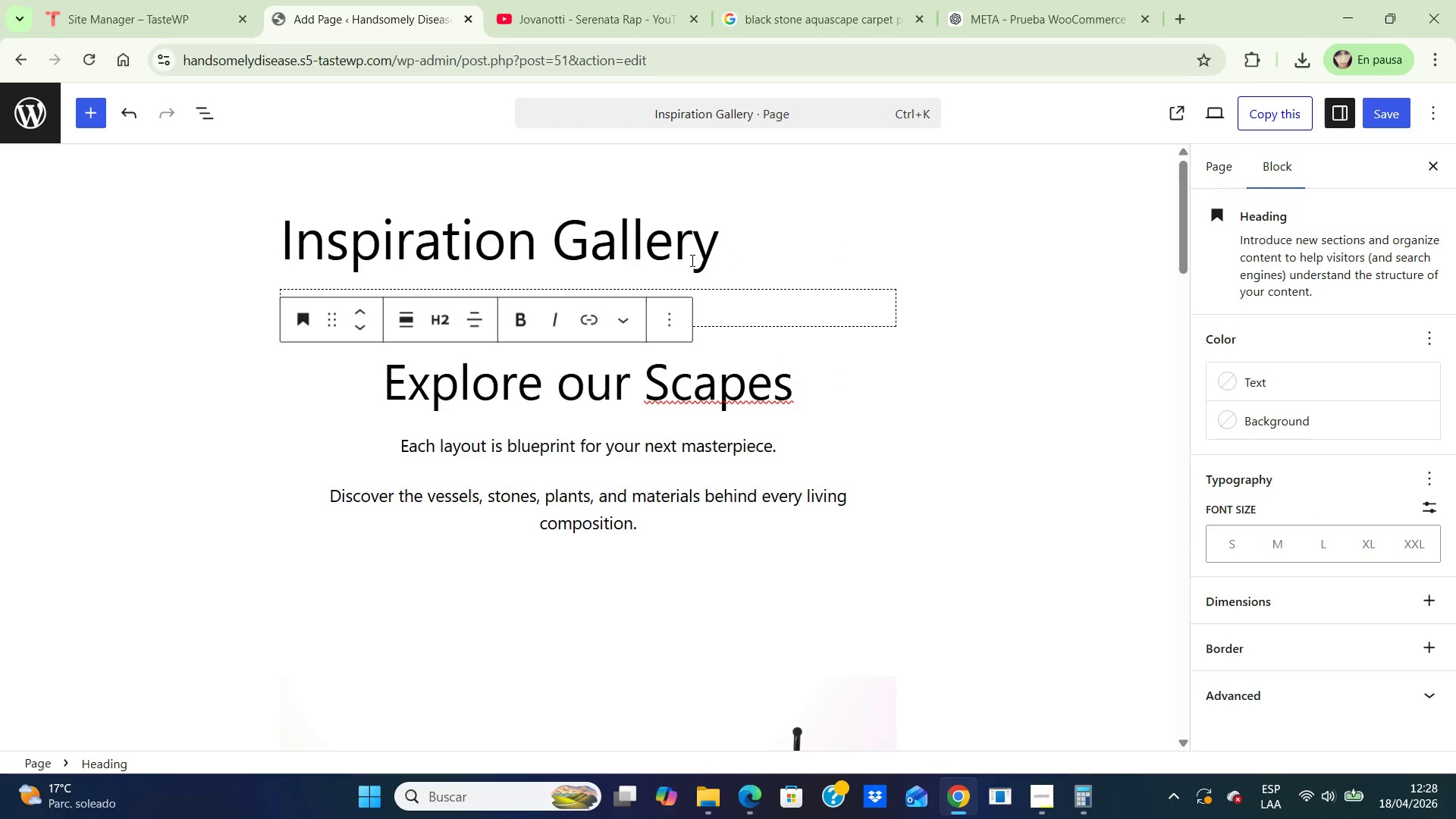 
left_click([685, 258])
 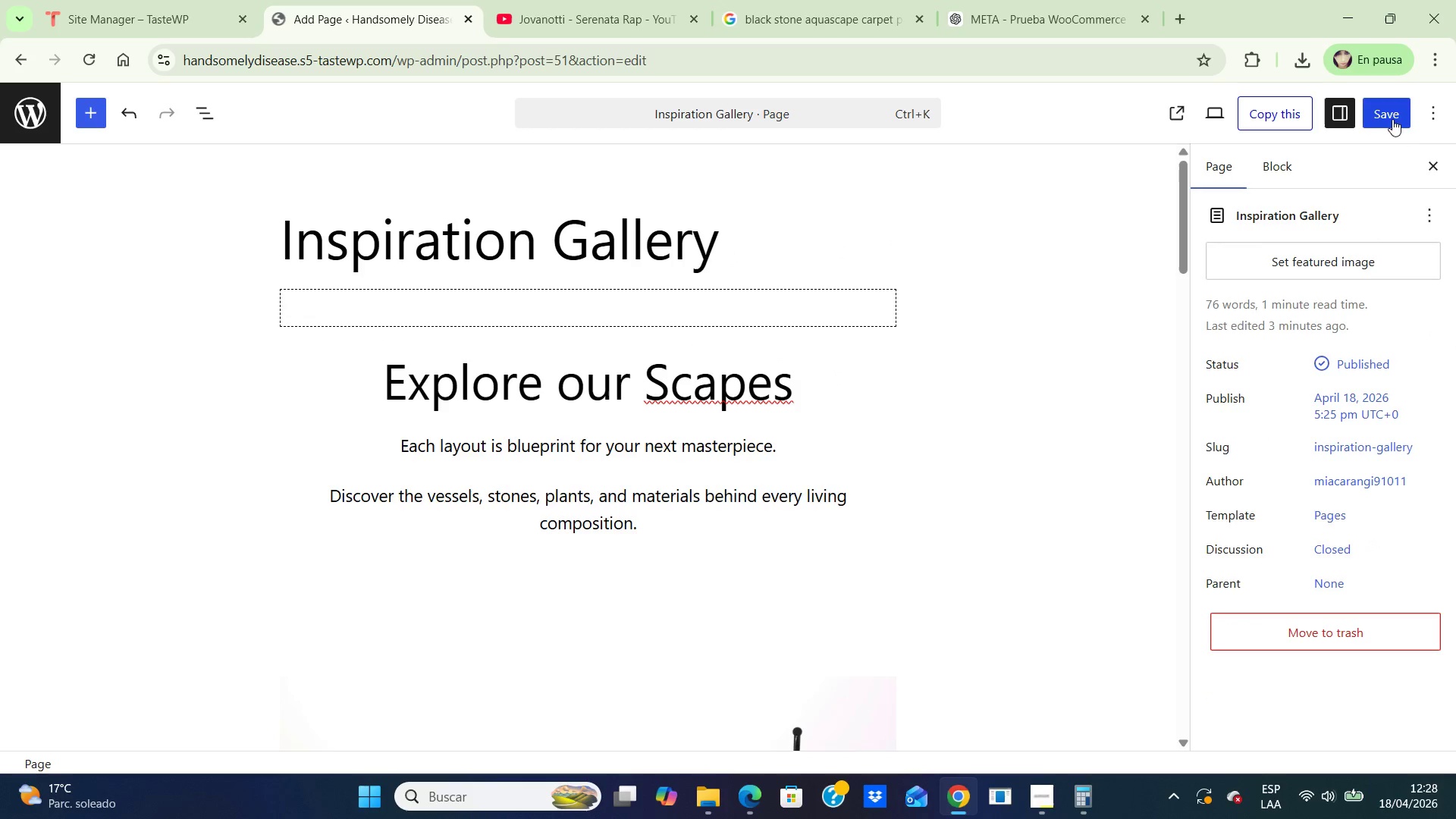 
left_click([1390, 111])
 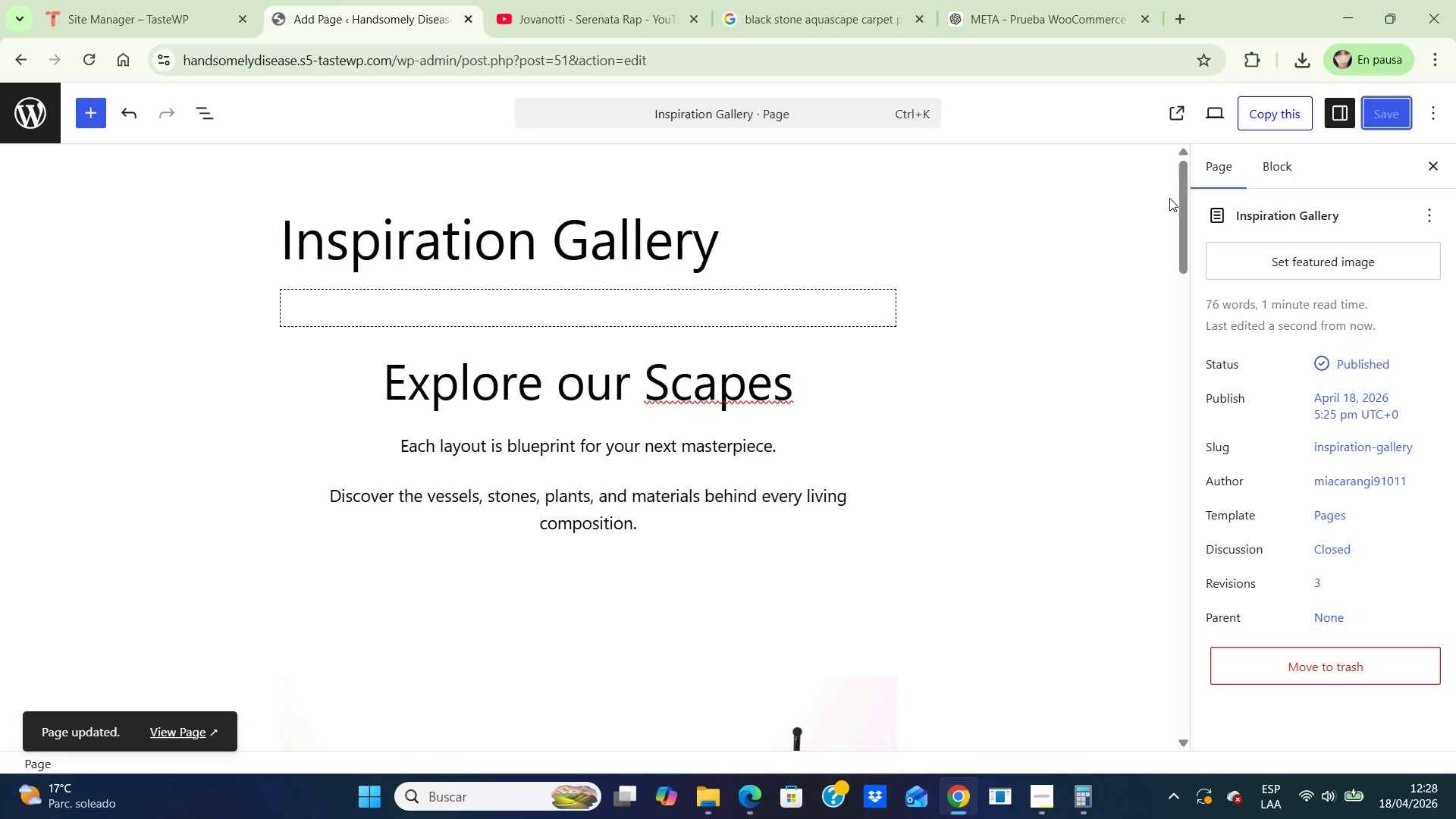 
wait(10.5)
 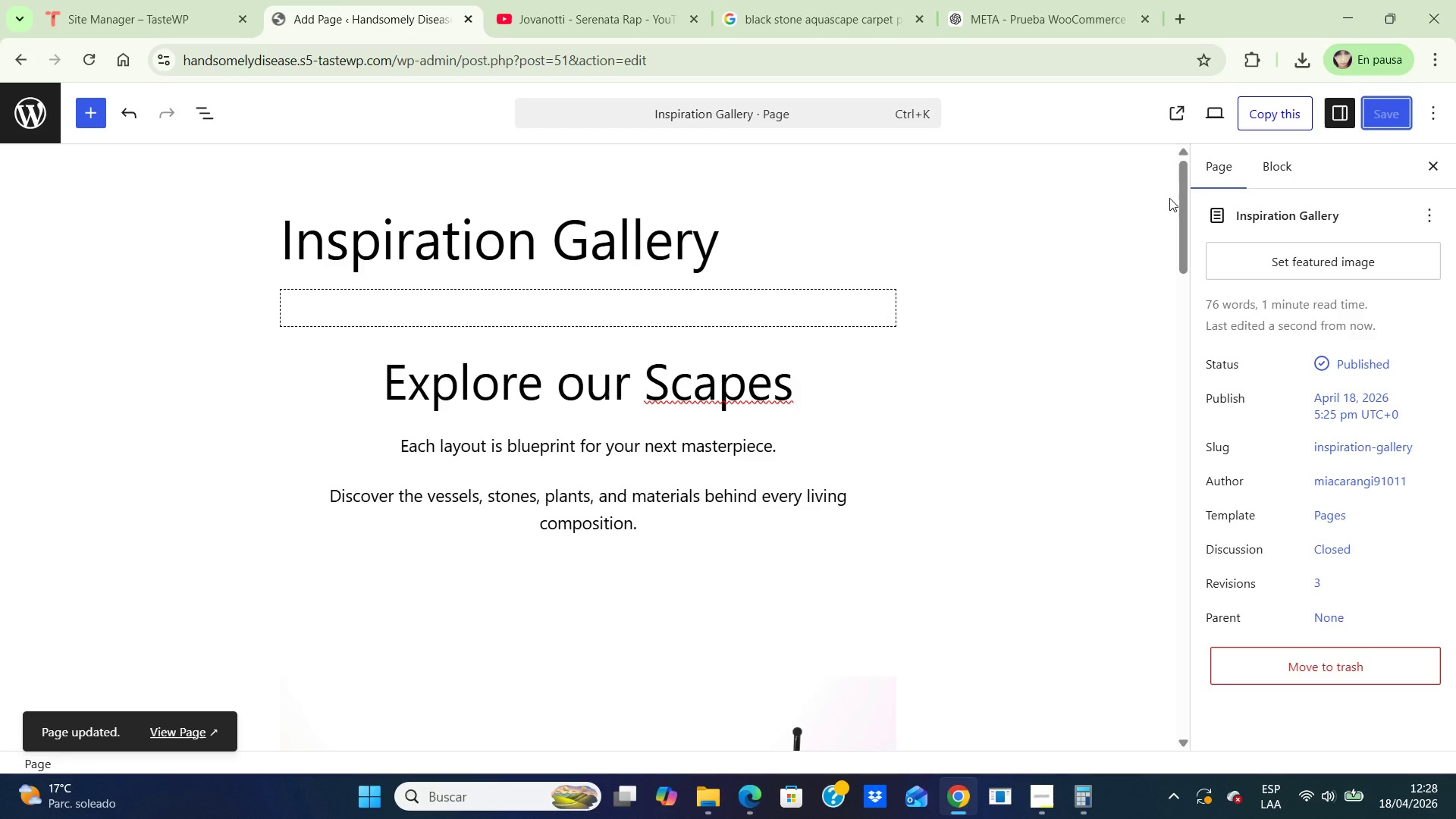 
left_click_drag(start_coordinate=[1179, 188], to_coordinate=[1184, 74])
 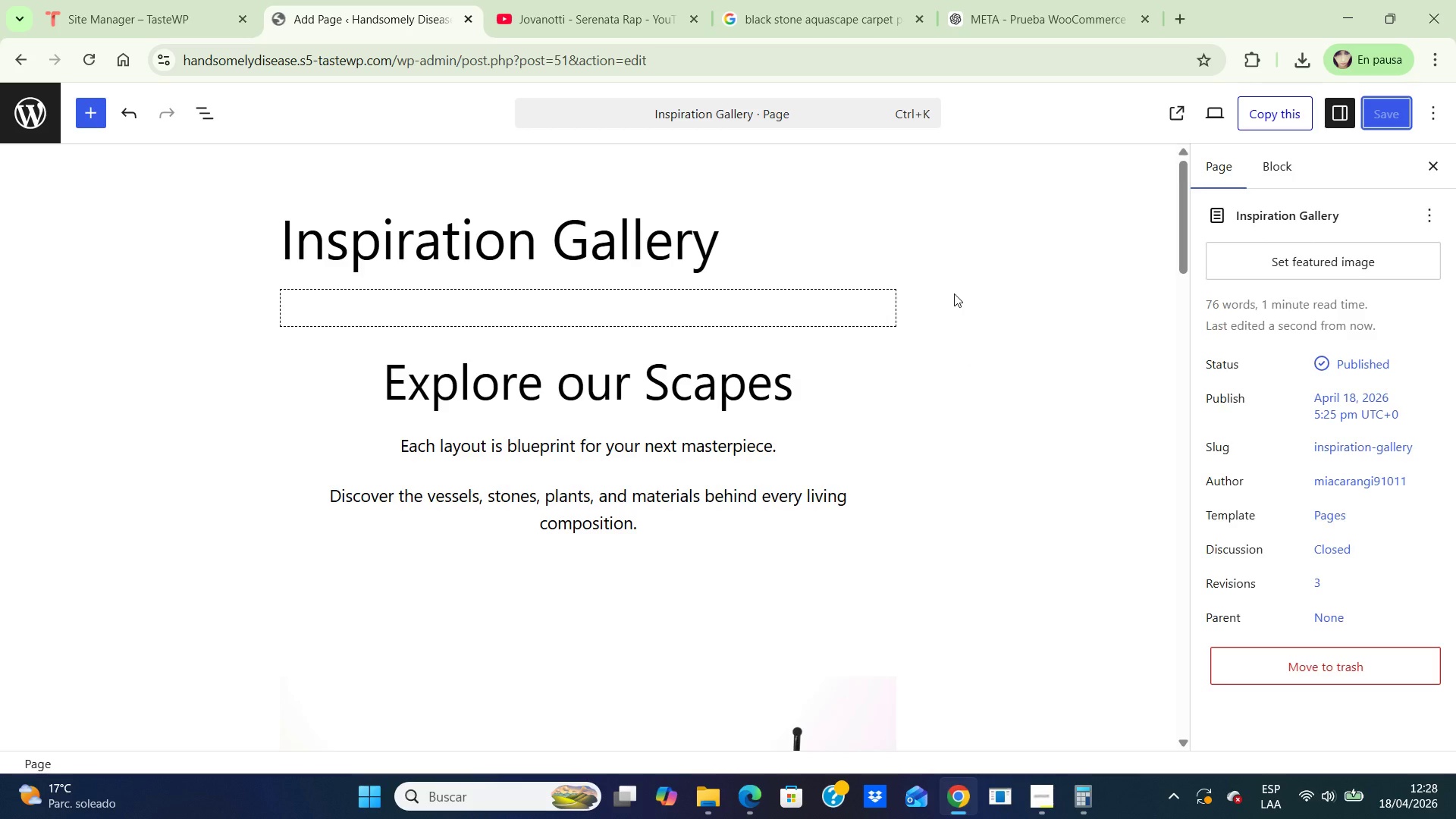 
wait(9.83)
 